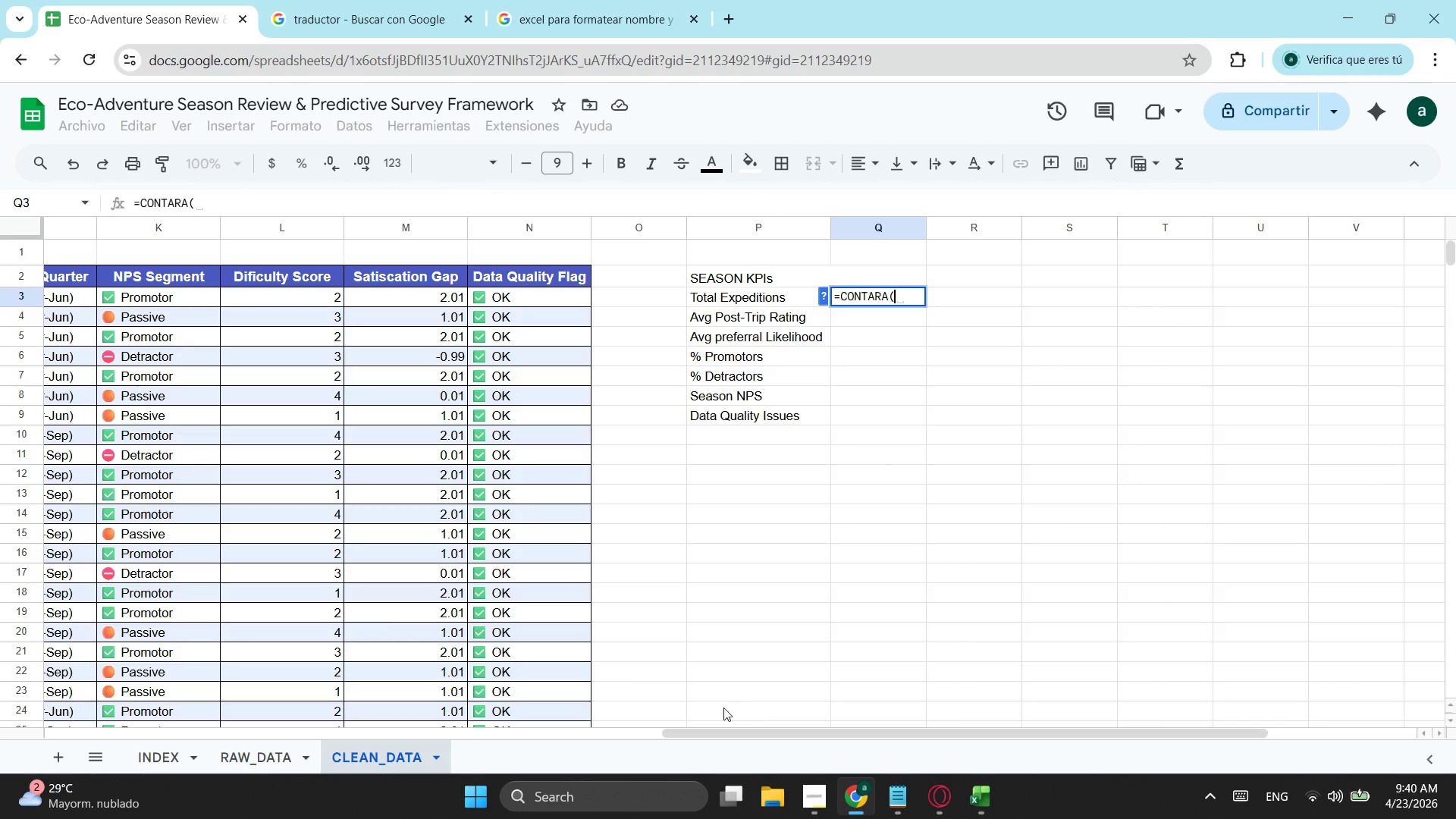 
left_click_drag(start_coordinate=[702, 727], to_coordinate=[0, 650])
 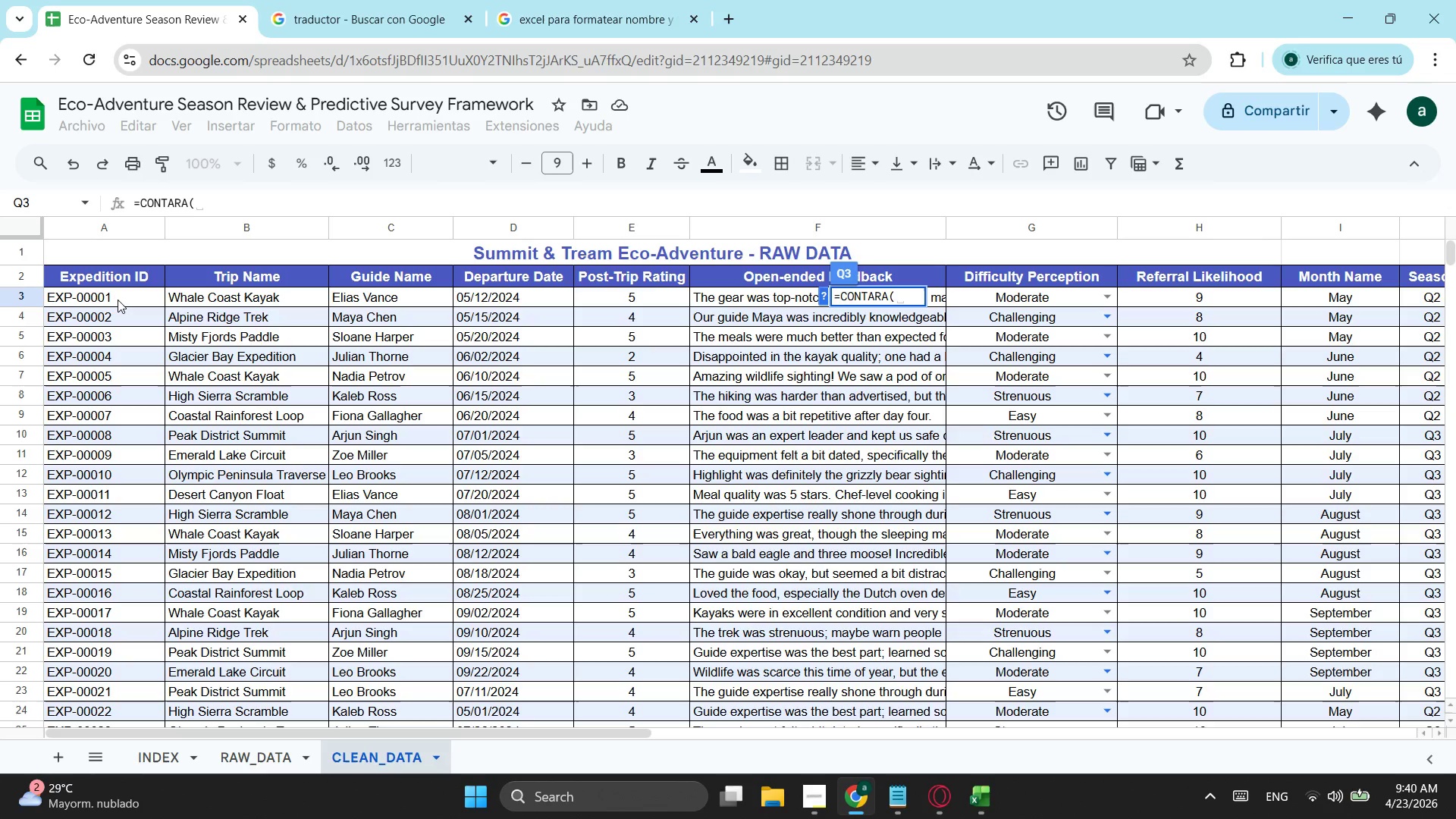 
left_click_drag(start_coordinate=[121, 300], to_coordinate=[130, 554])
 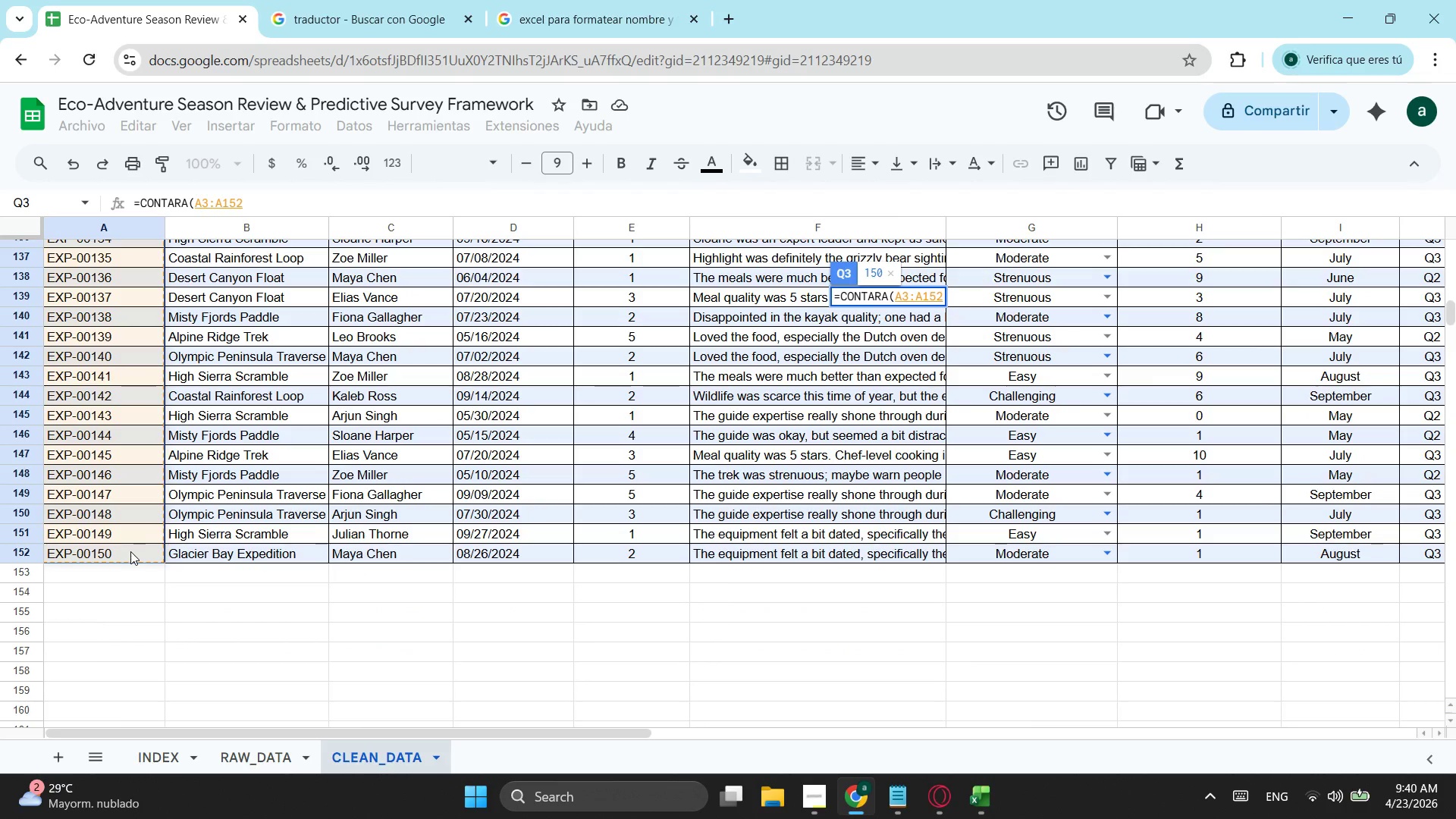 
scroll: coordinate [132, 586], scroll_direction: down, amount: 17.0
 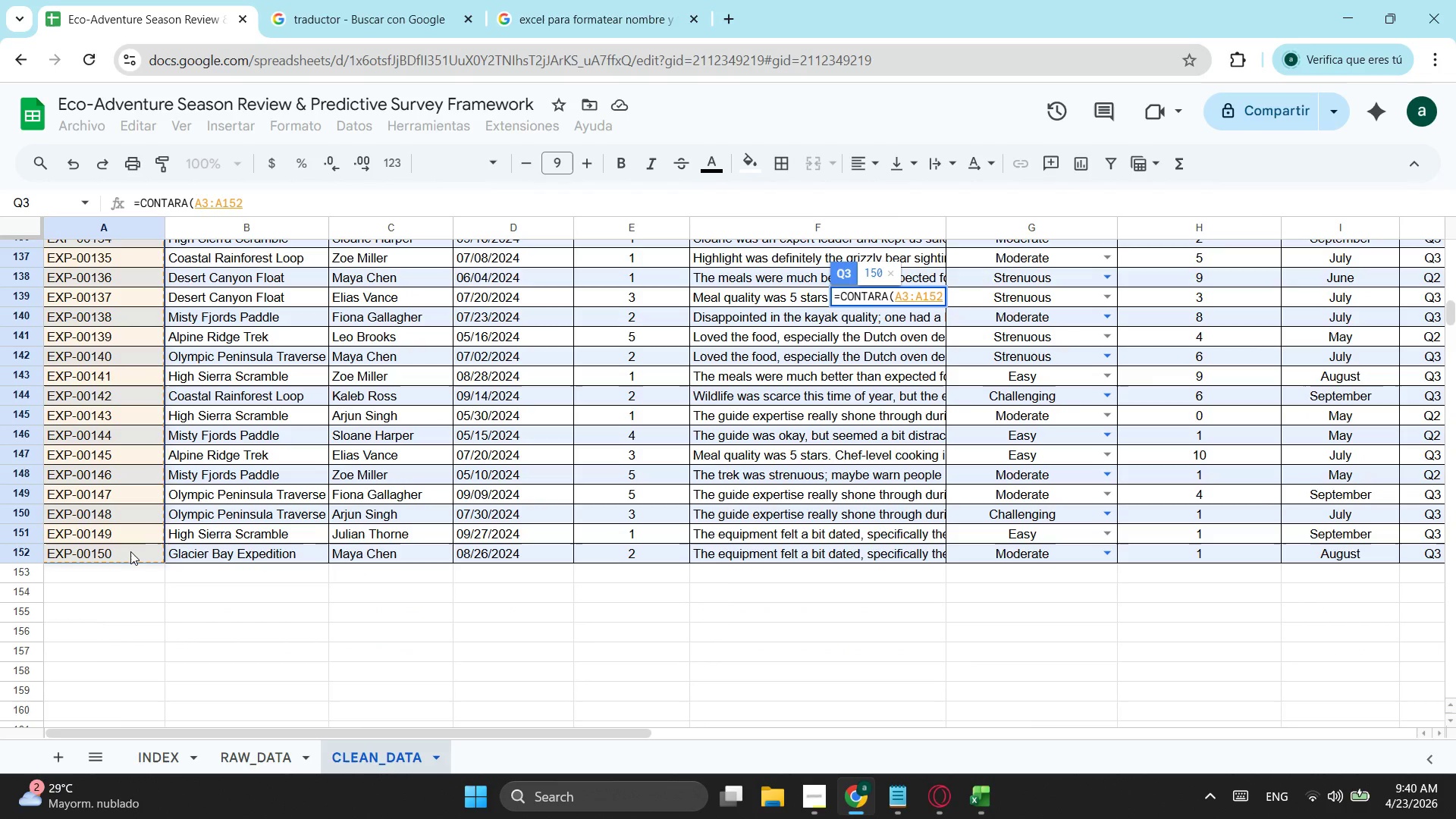 
key(Enter)
 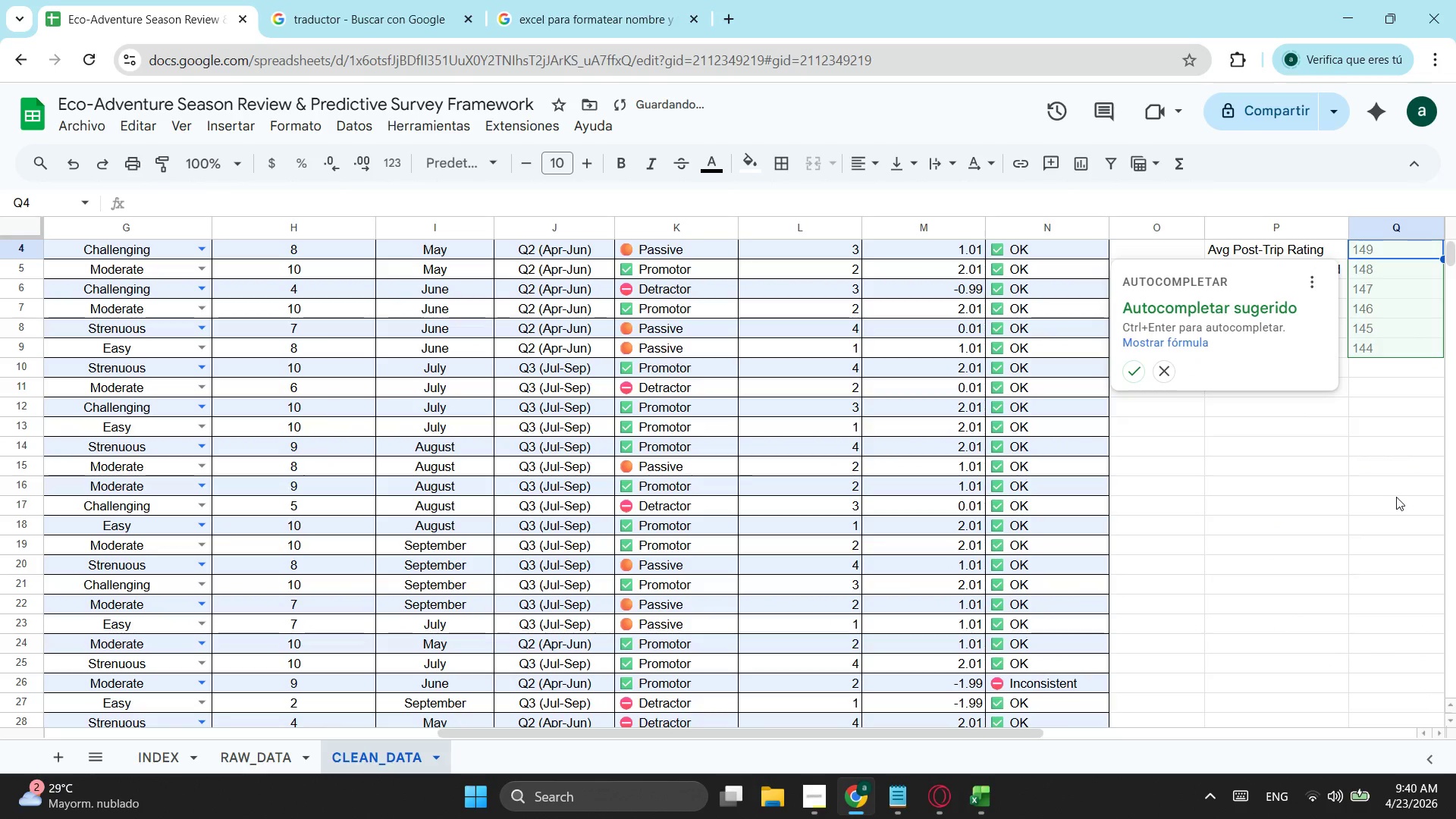 
key(Escape)
 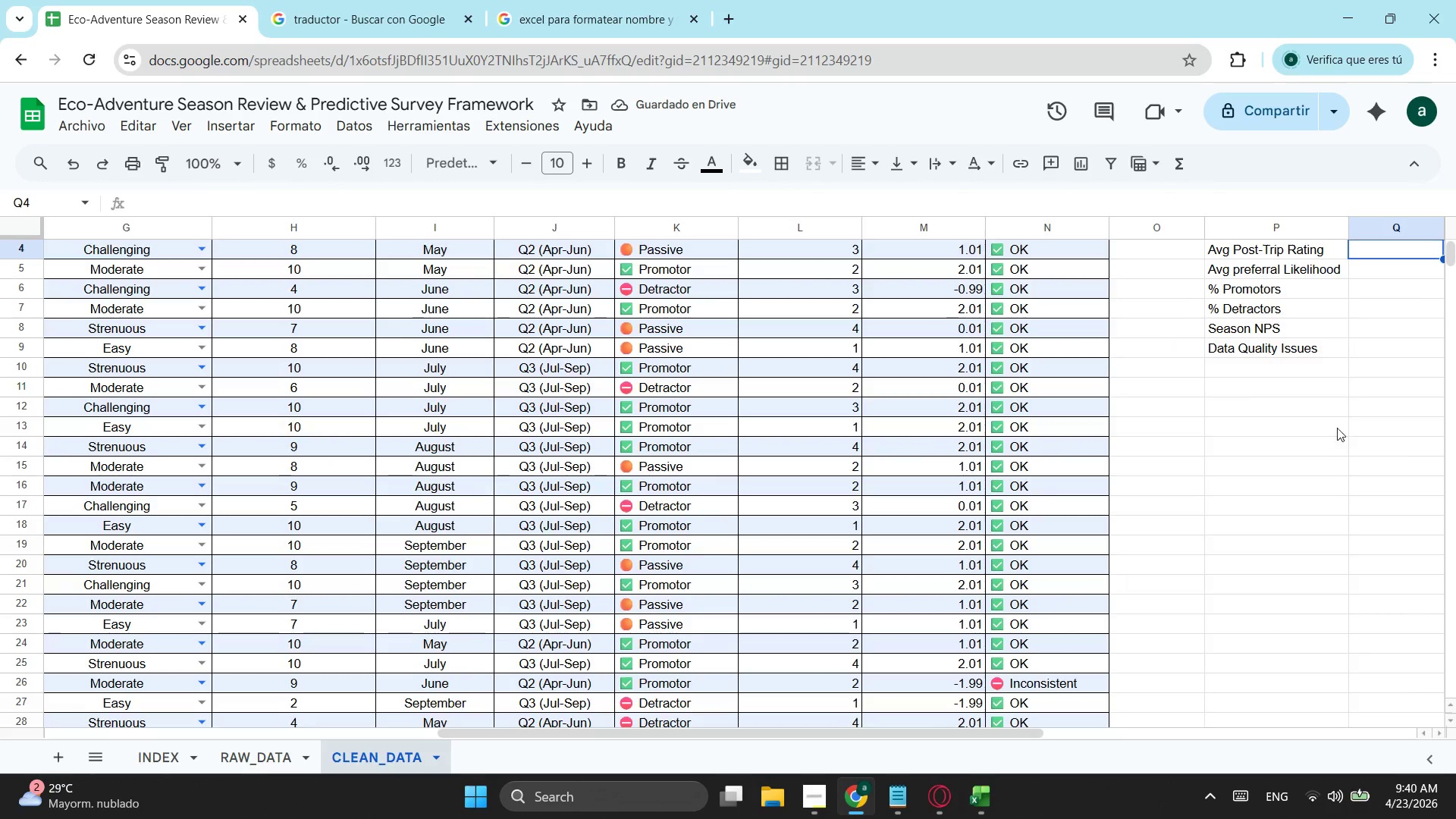 
scroll: coordinate [1337, 428], scroll_direction: up, amount: 2.0
 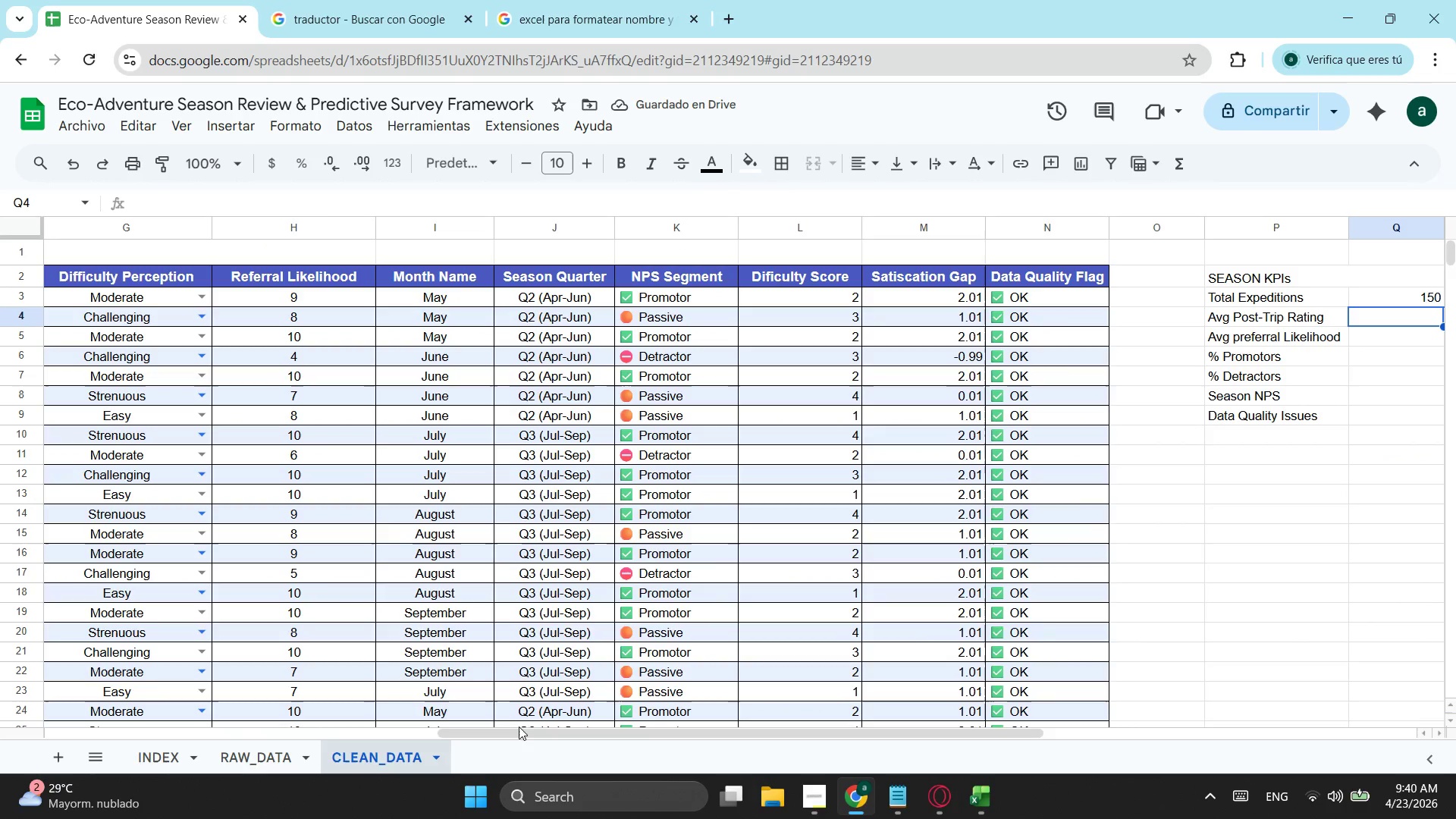 
left_click_drag(start_coordinate=[524, 734], to_coordinate=[662, 730])
 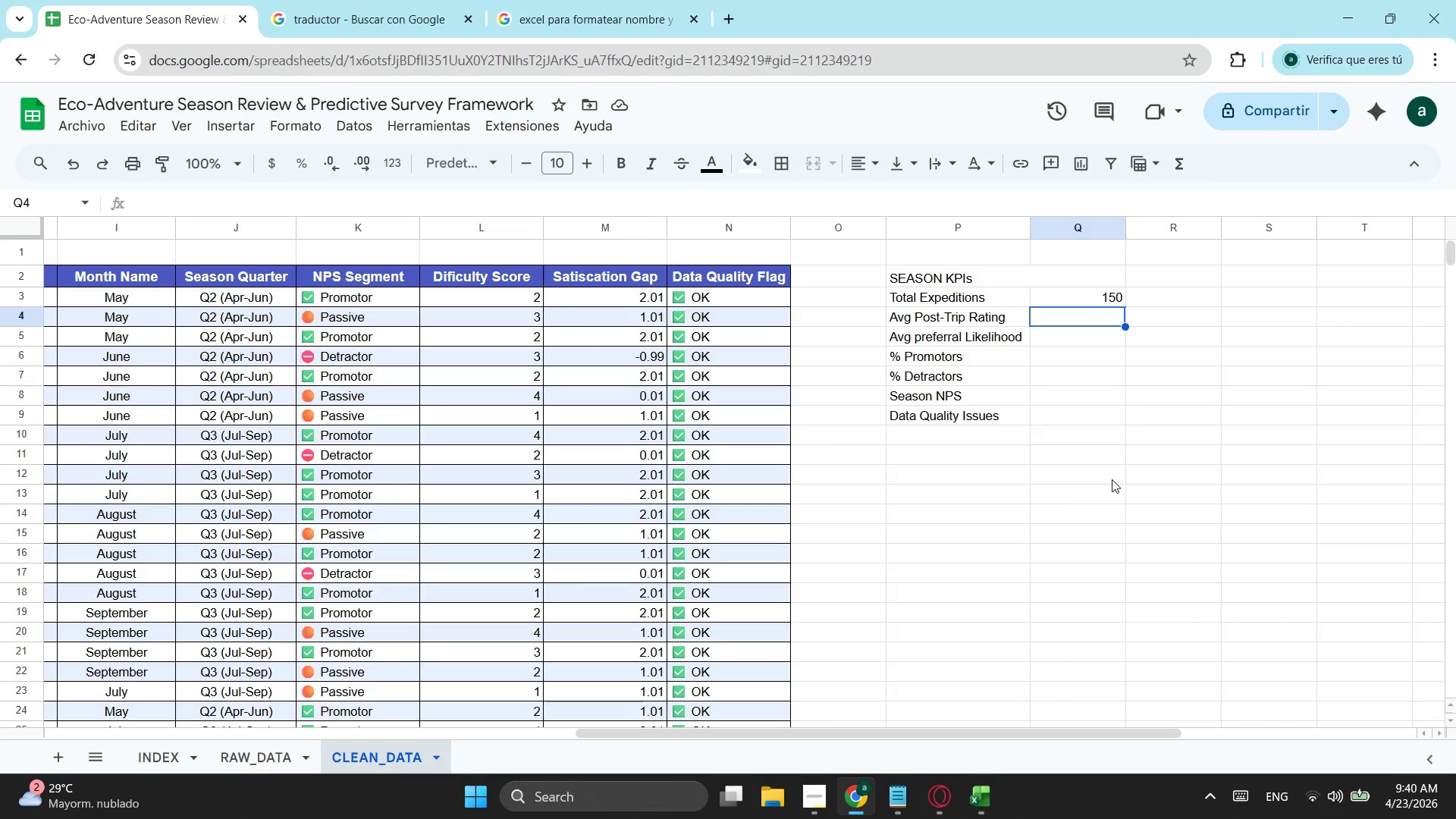 
type(=promed)
 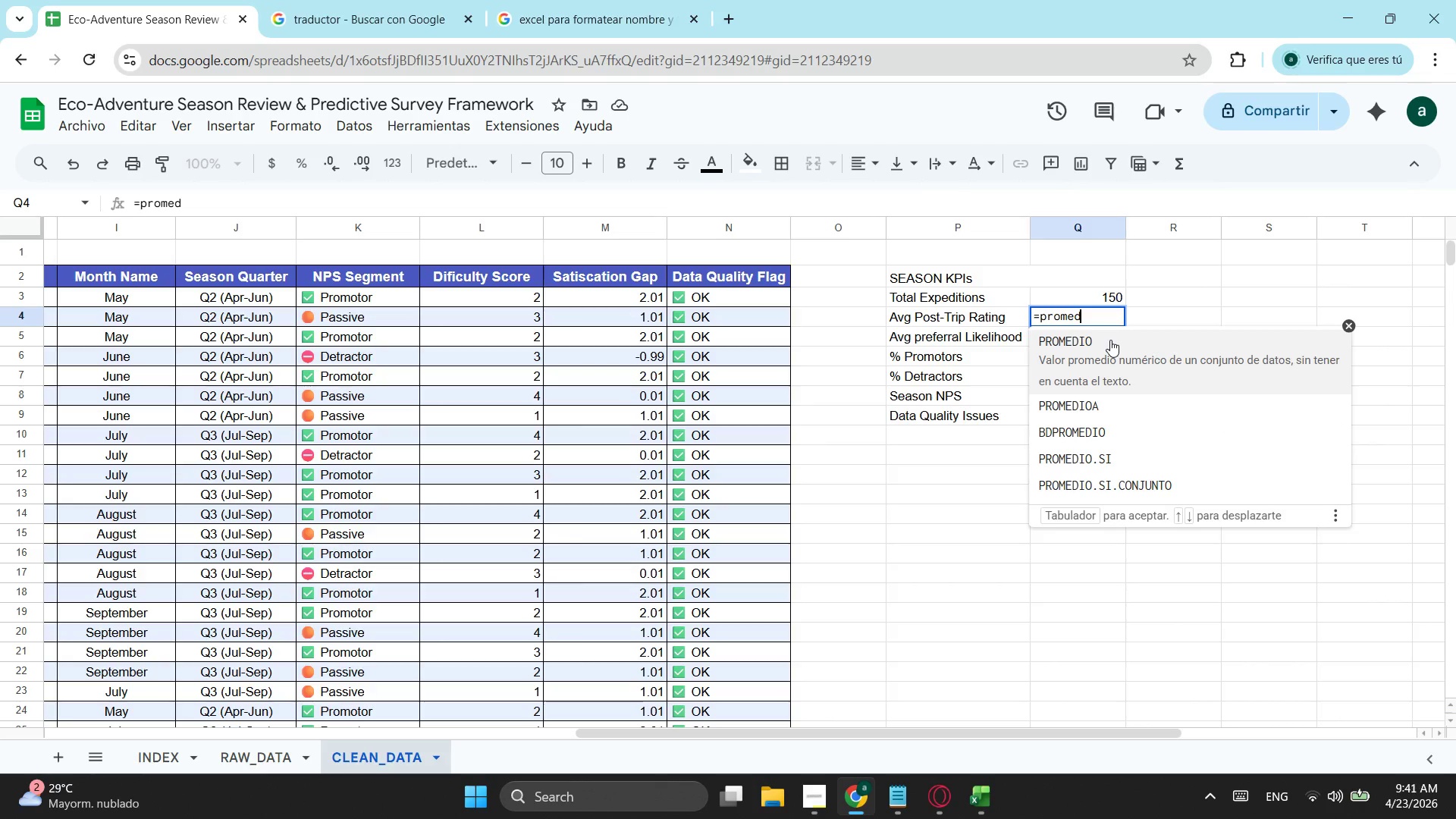 
left_click([1110, 340])
 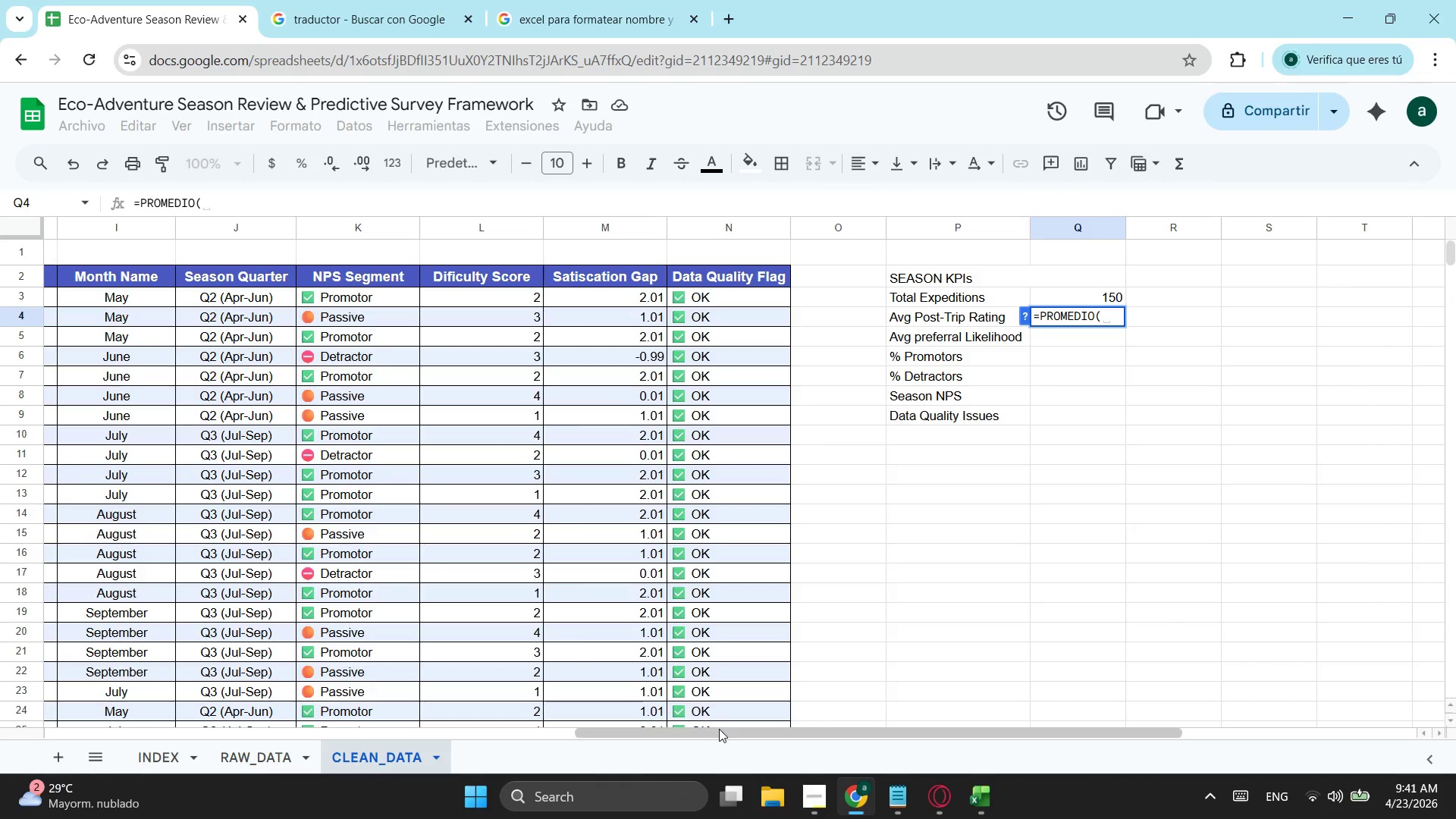 
left_click_drag(start_coordinate=[720, 730], to_coordinate=[299, 767])
 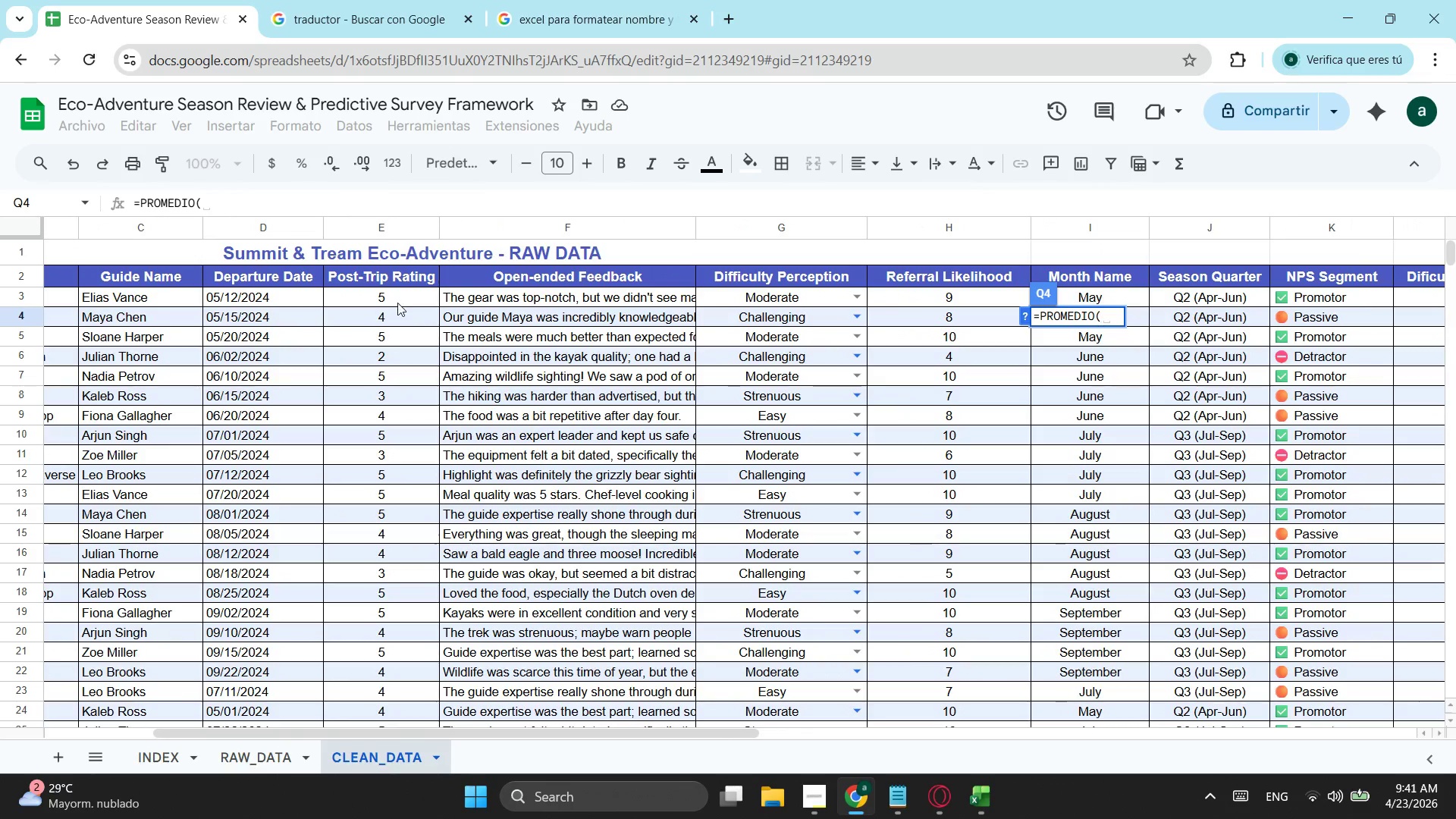 
left_click_drag(start_coordinate=[397, 301], to_coordinate=[354, 388])
 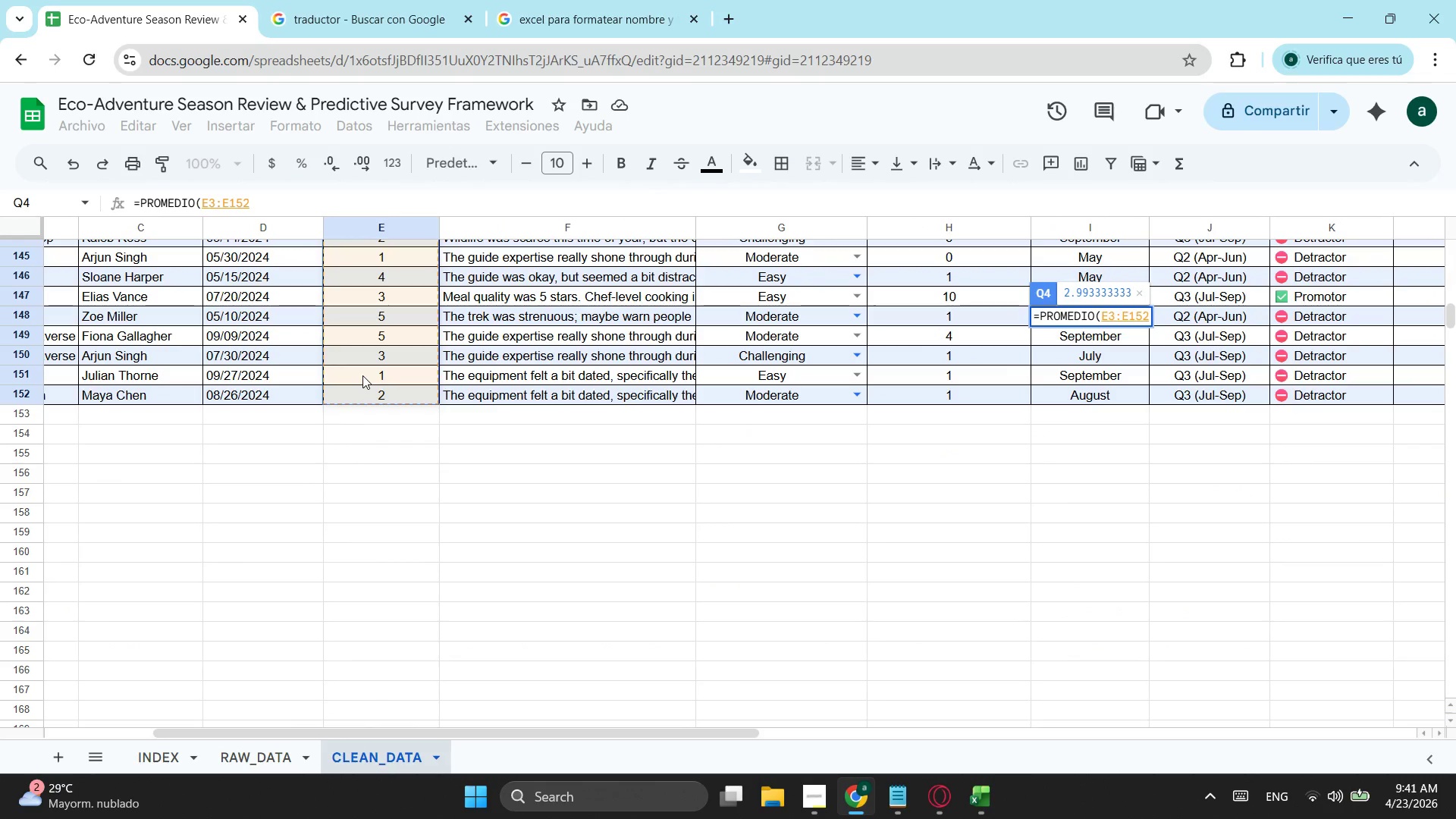 
scroll: coordinate [382, 599], scroll_direction: down, amount: 18.0
 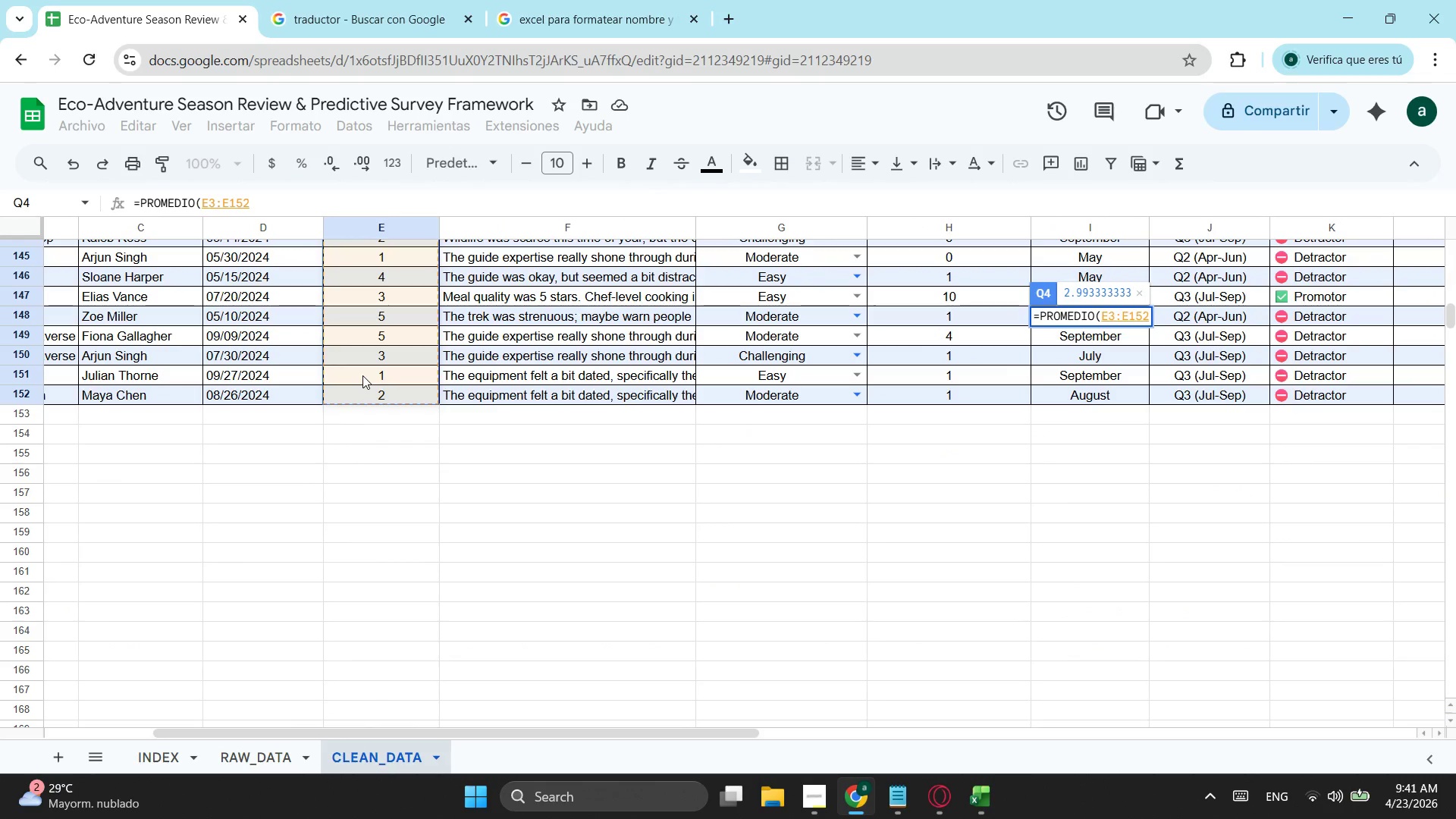 
key(Enter)
 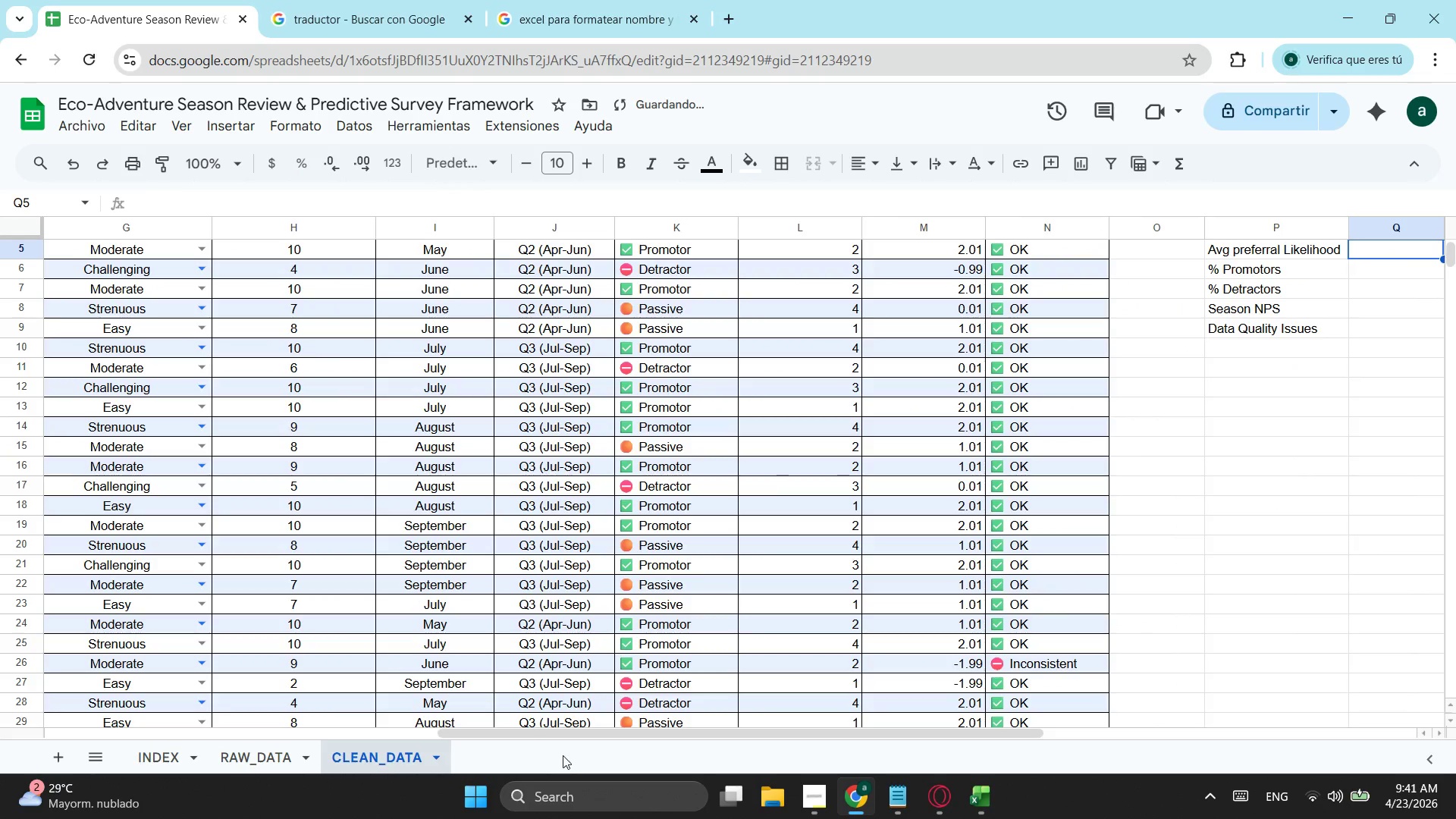 
left_click_drag(start_coordinate=[584, 736], to_coordinate=[776, 728])
 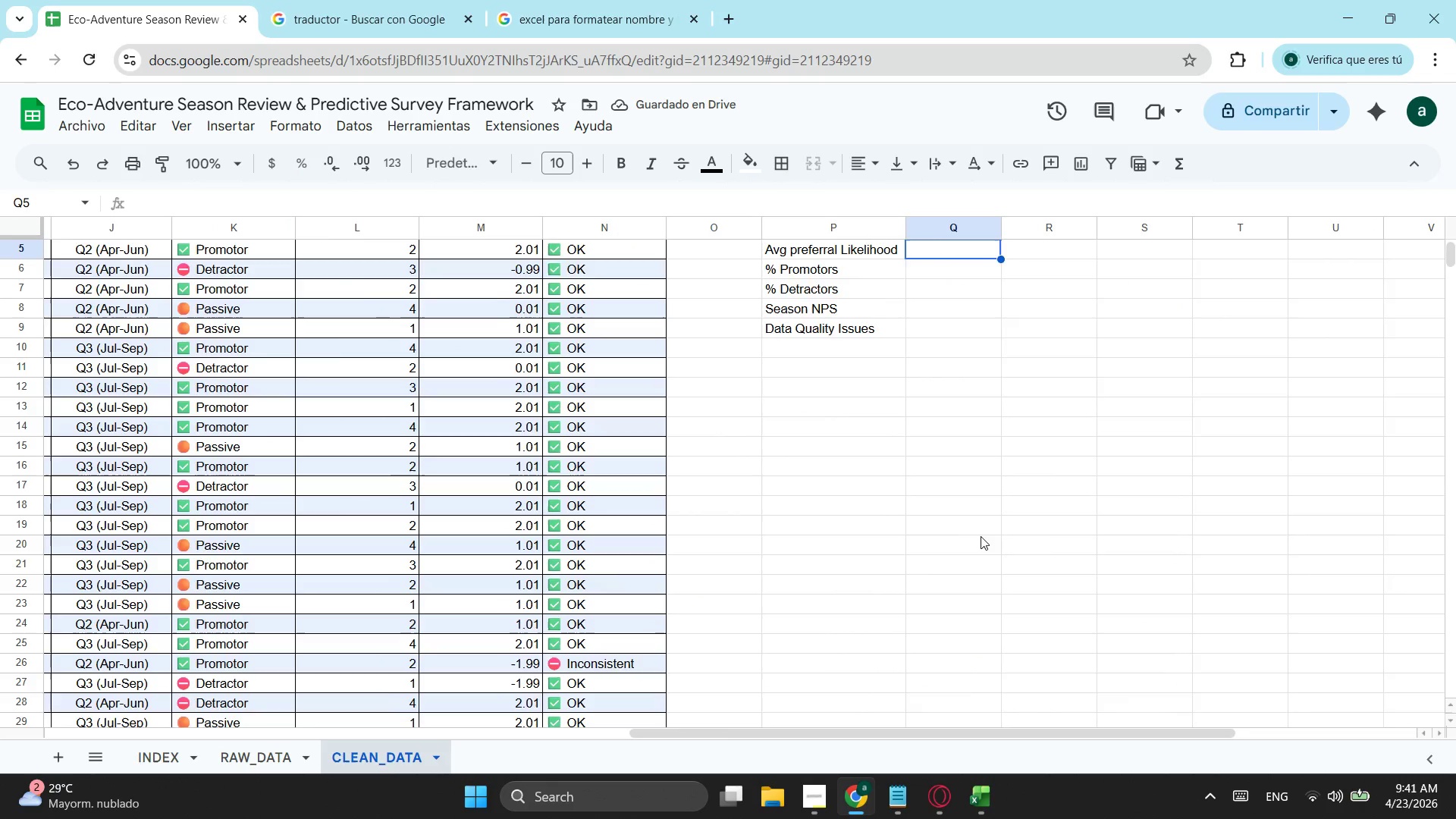 
scroll: coordinate [984, 533], scroll_direction: up, amount: 3.0
 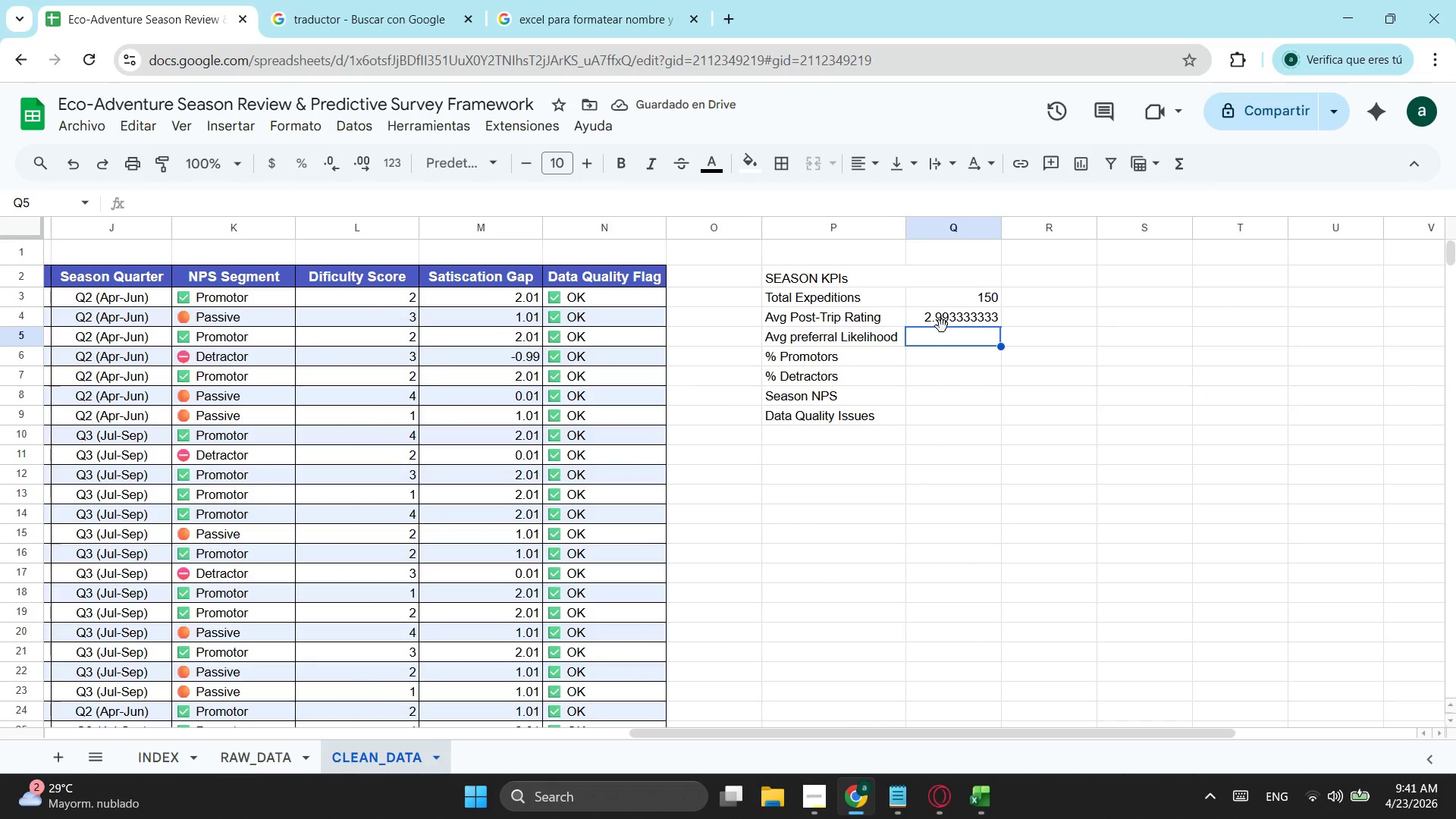 
left_click([955, 312])
 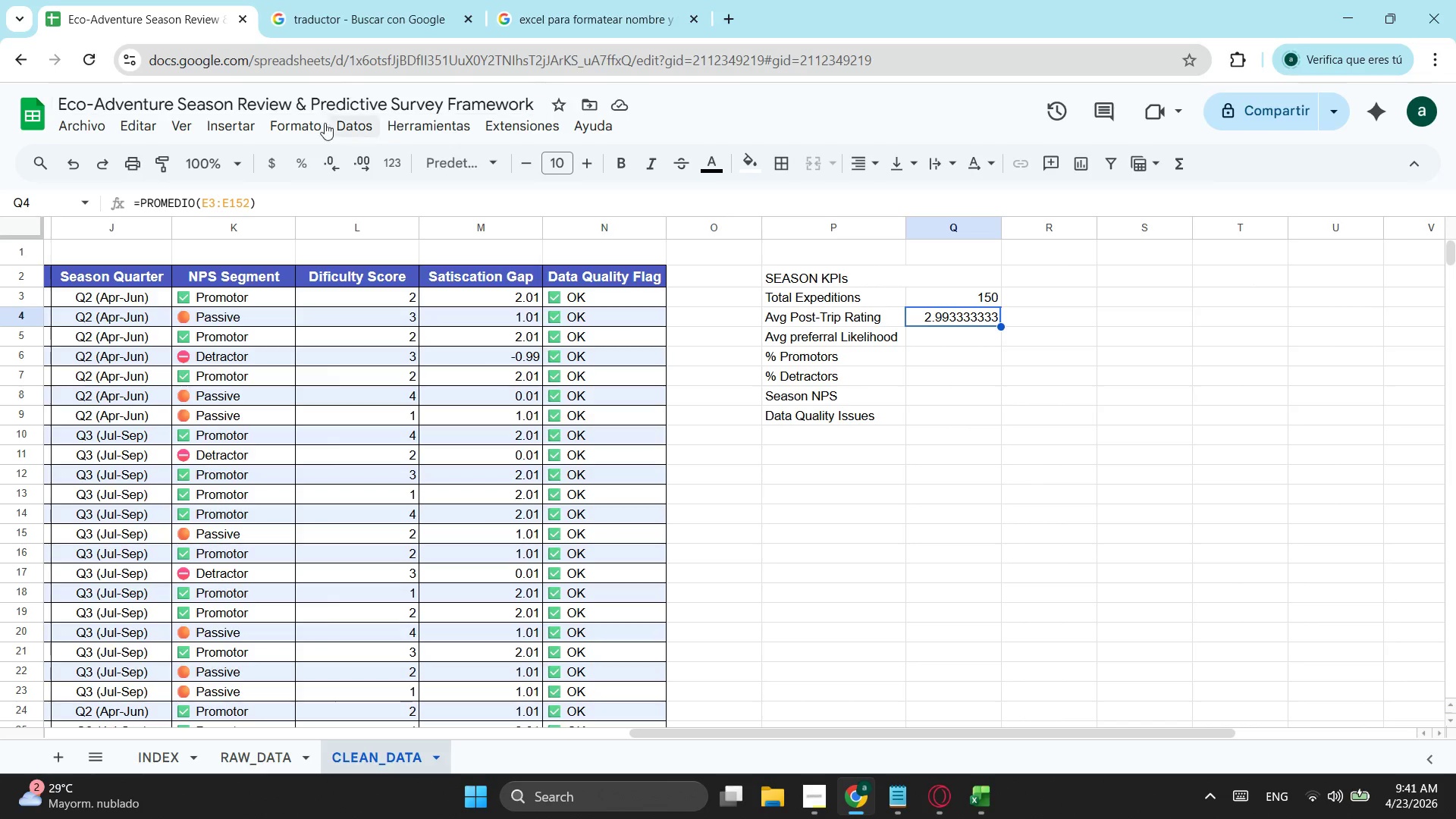 
left_click([313, 128])
 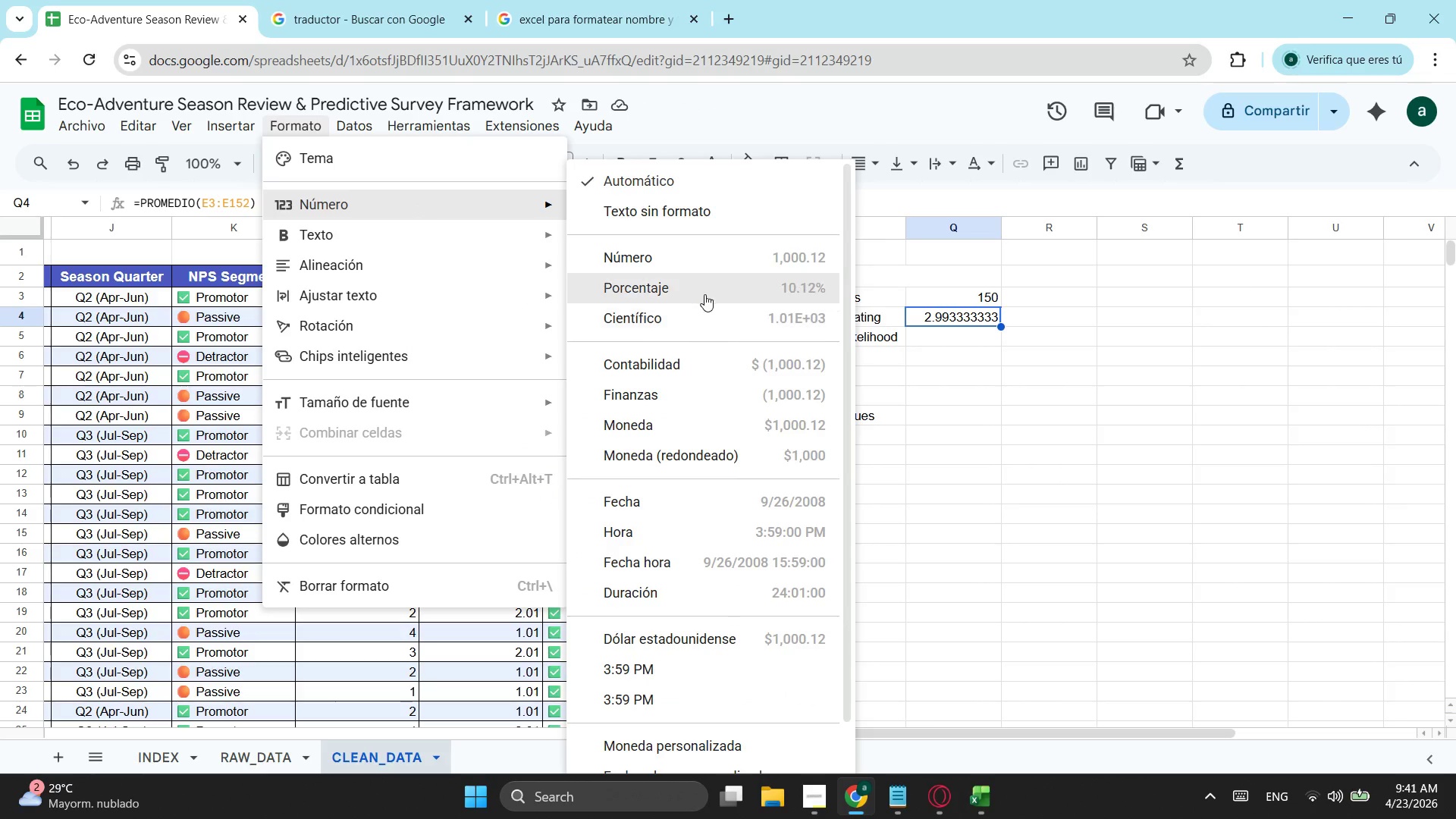 
left_click([702, 257])
 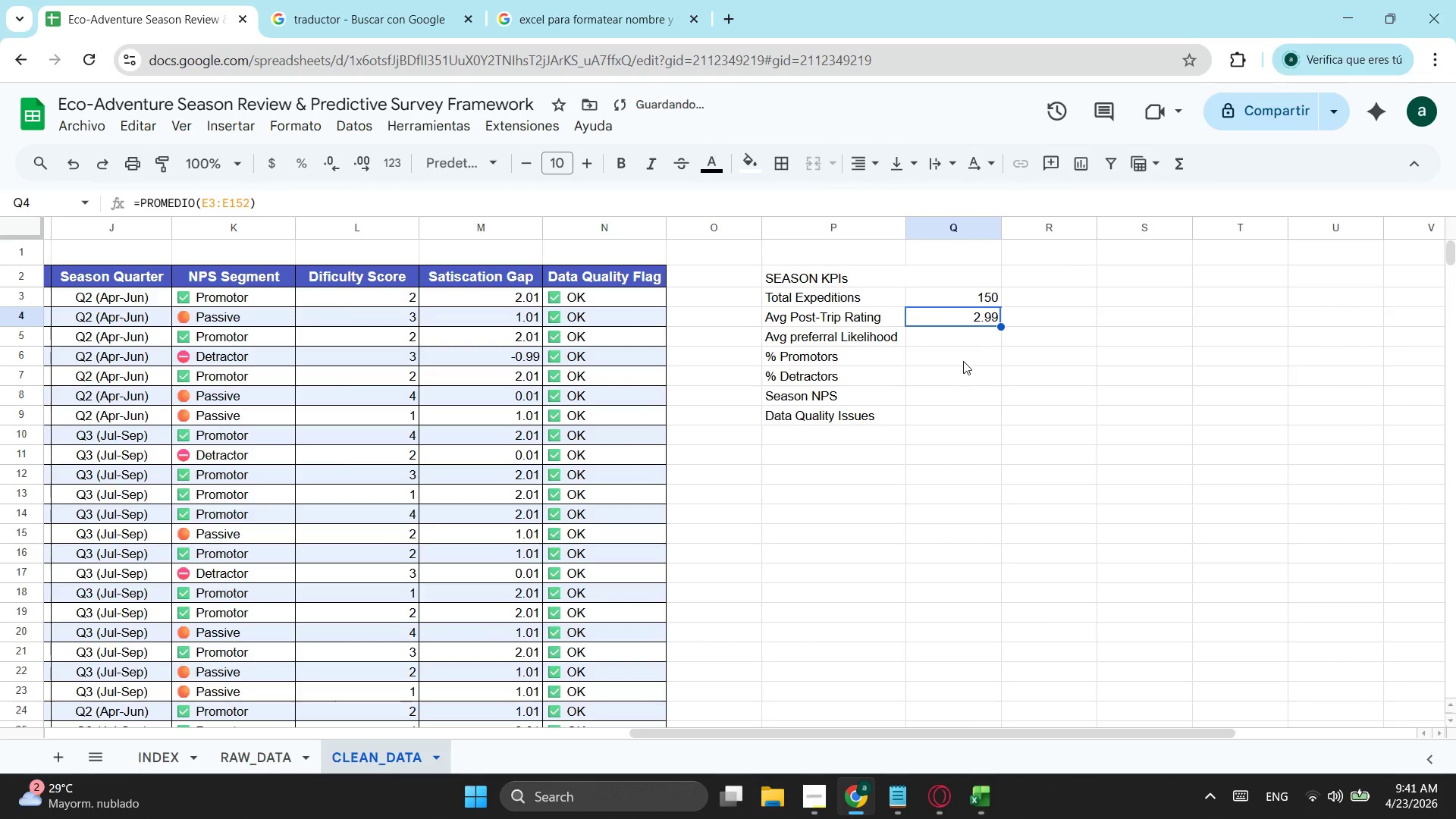 
left_click([959, 344])
 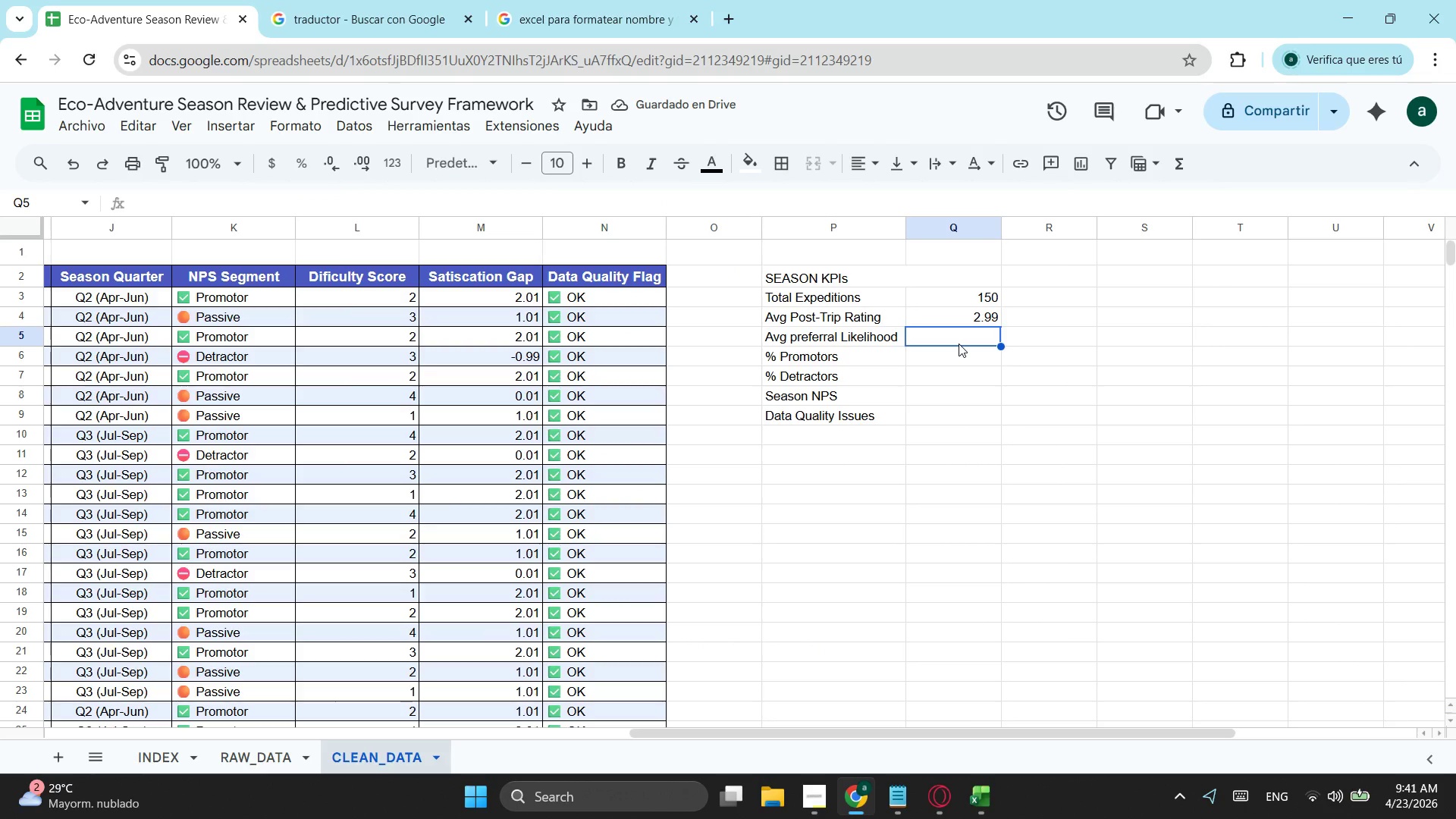 
left_click([961, 324])
 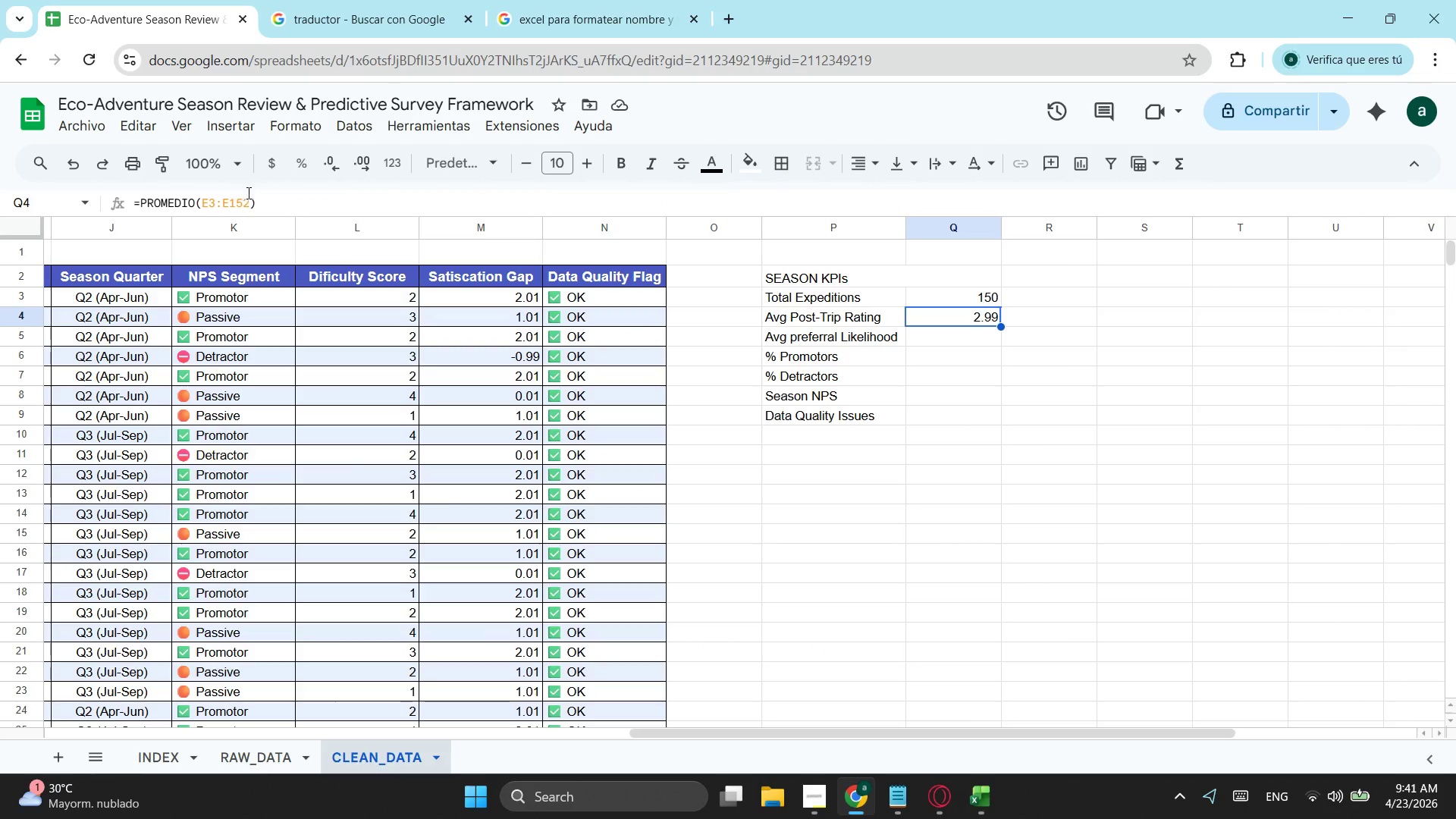 
left_click_drag(start_coordinate=[271, 198], to_coordinate=[71, 202])
 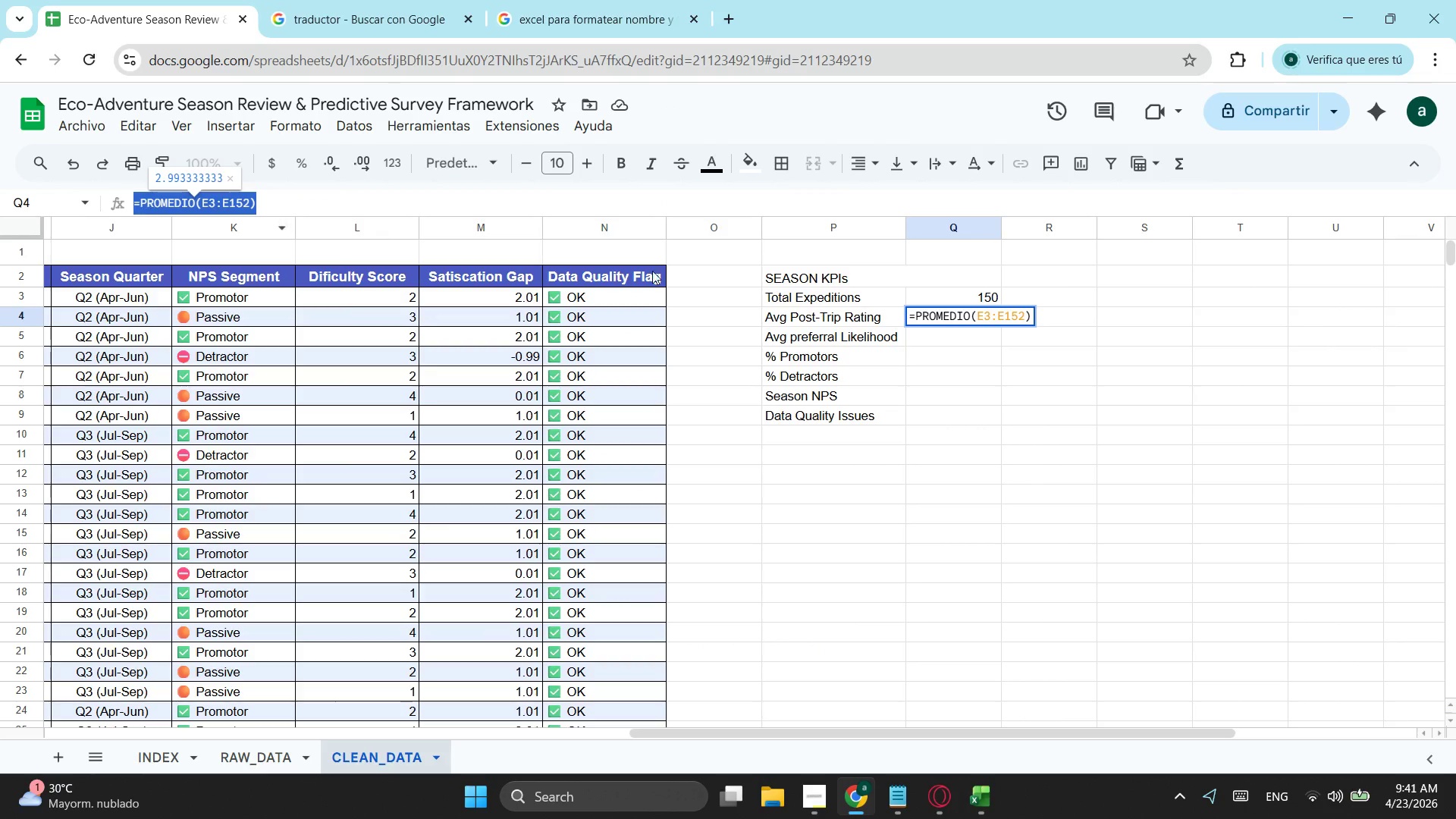 
key(Control+ControlLeft)
 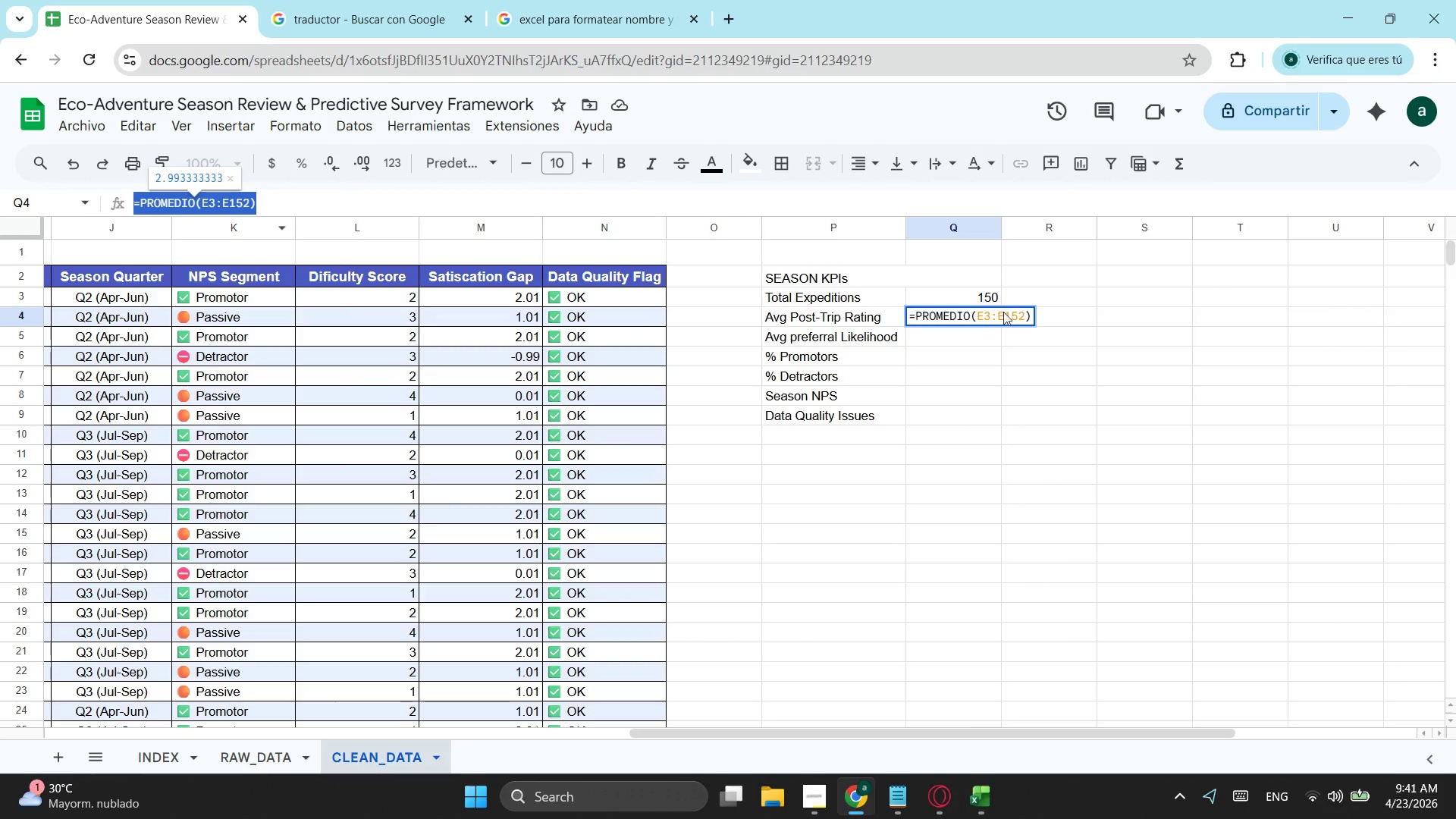 
key(Control+C)
 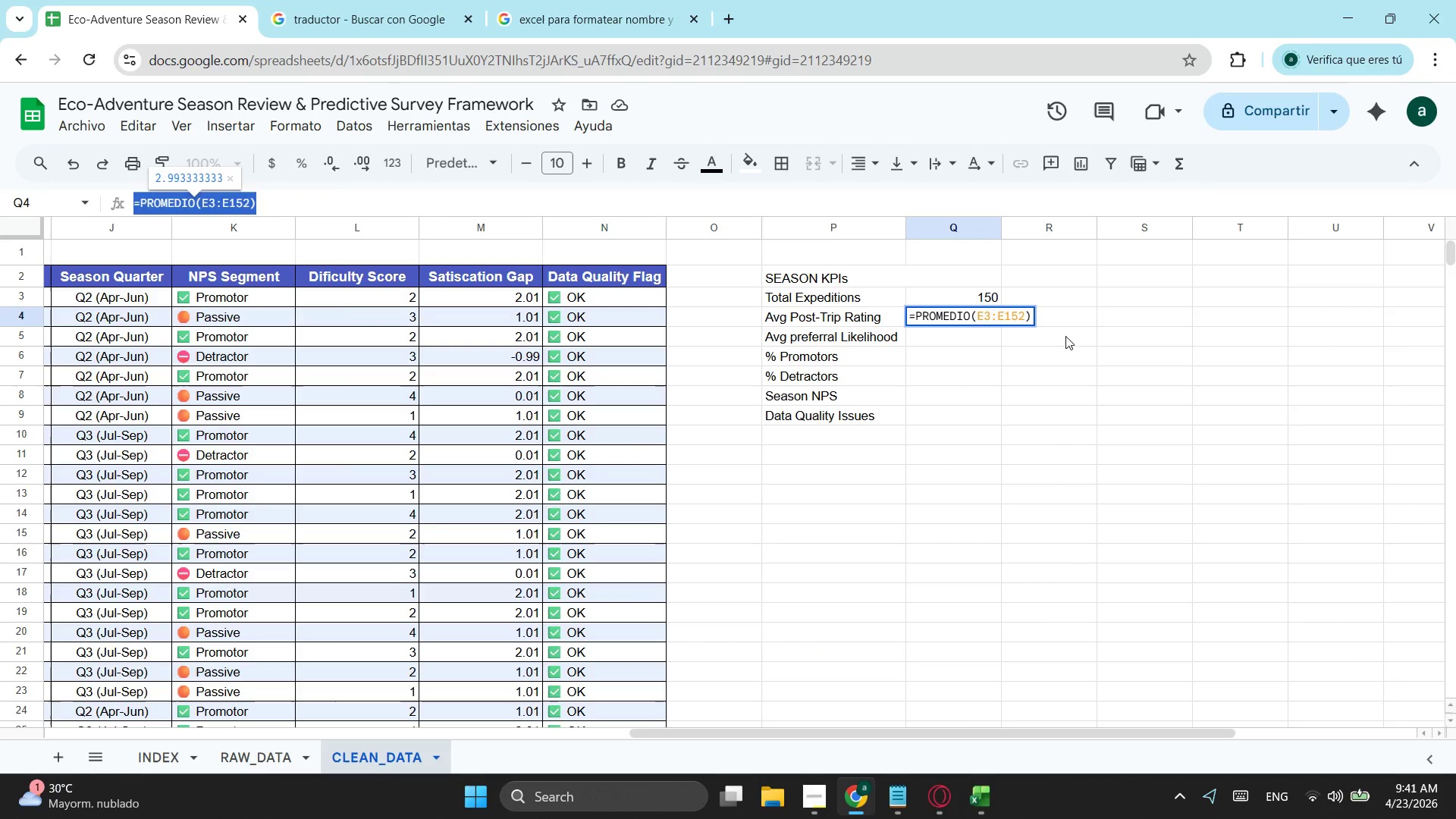 
key(Escape)
 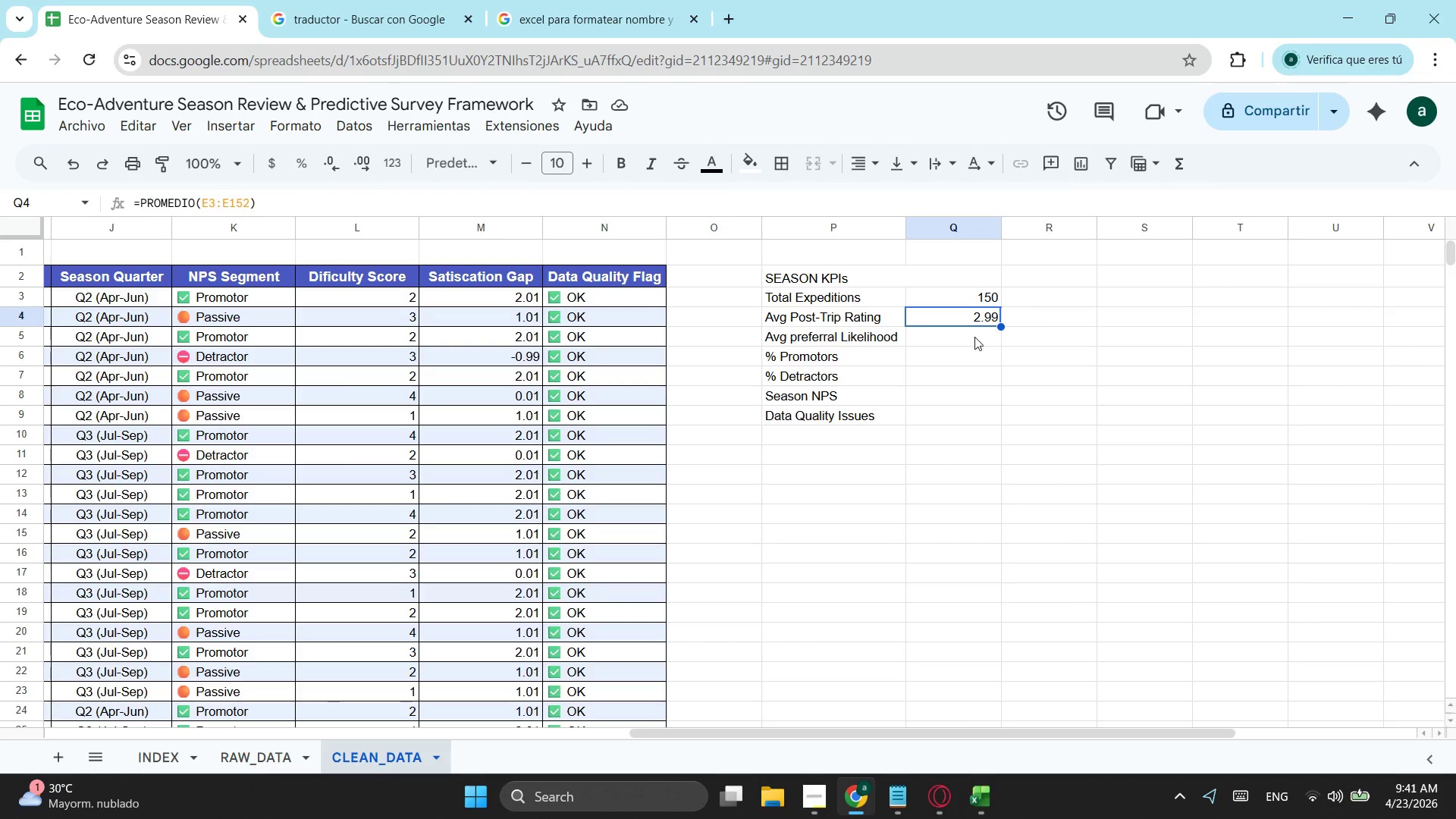 
left_click([974, 337])
 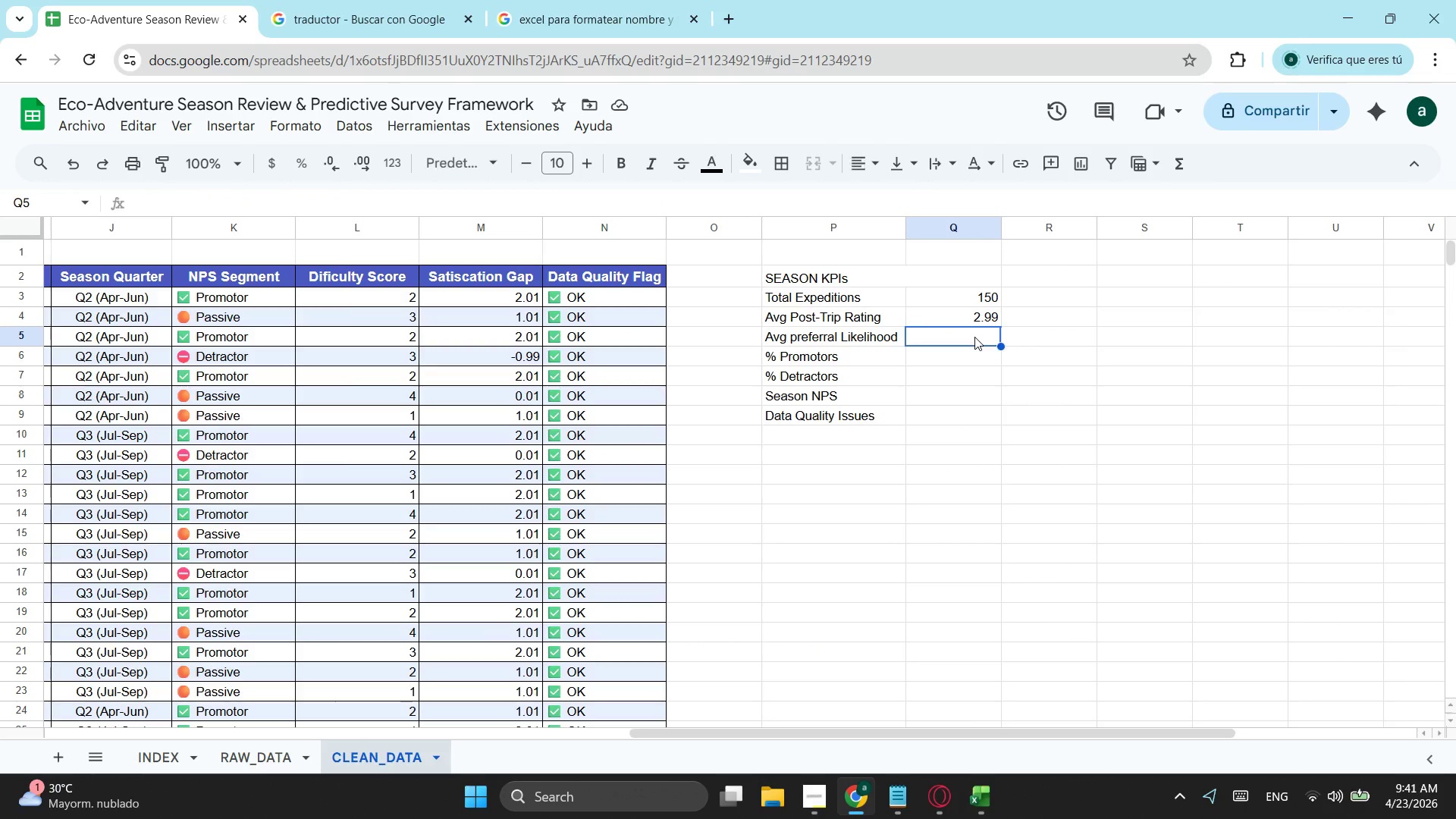 
key(Control+ControlLeft)
 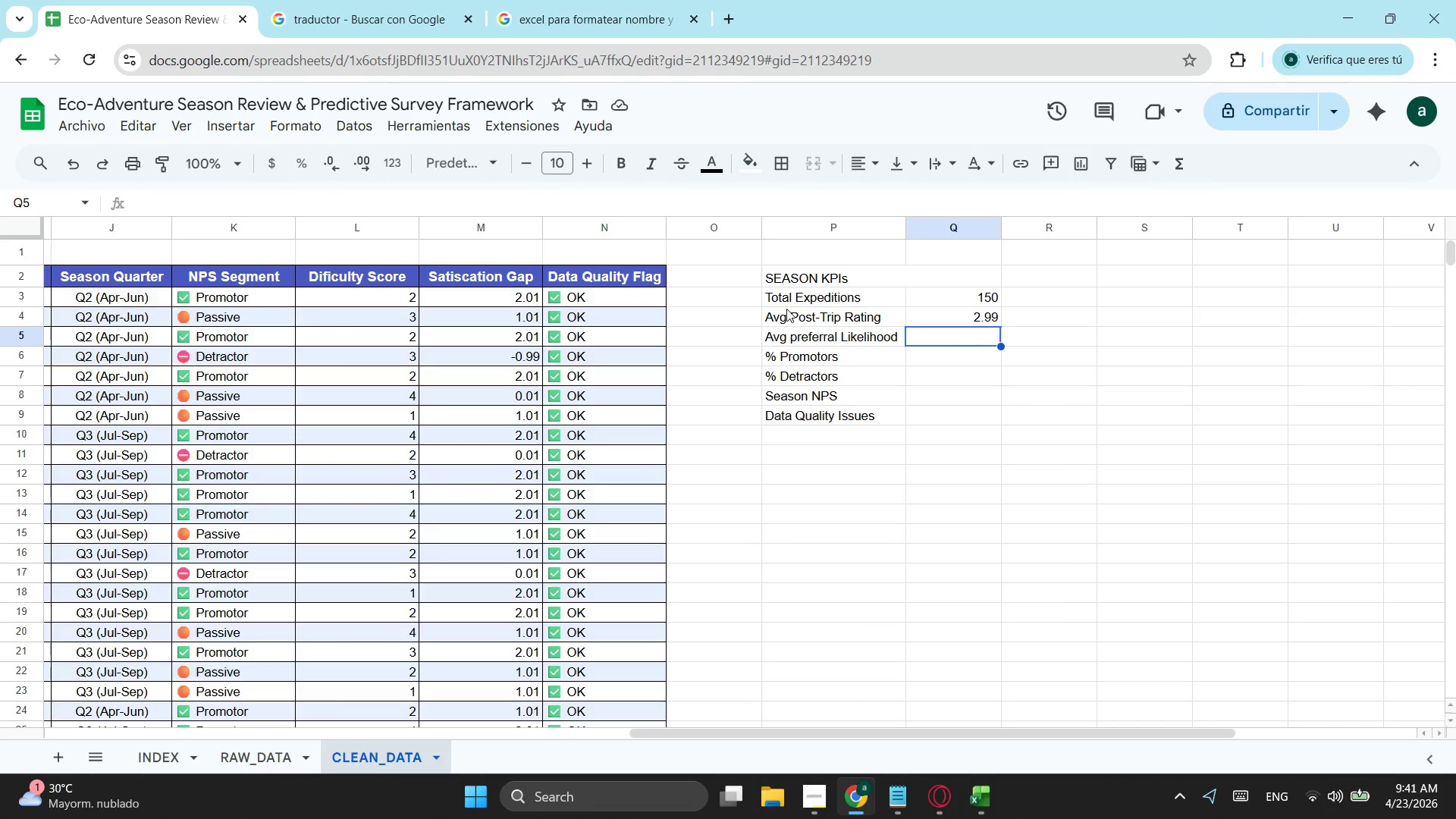 
key(Control+V)
 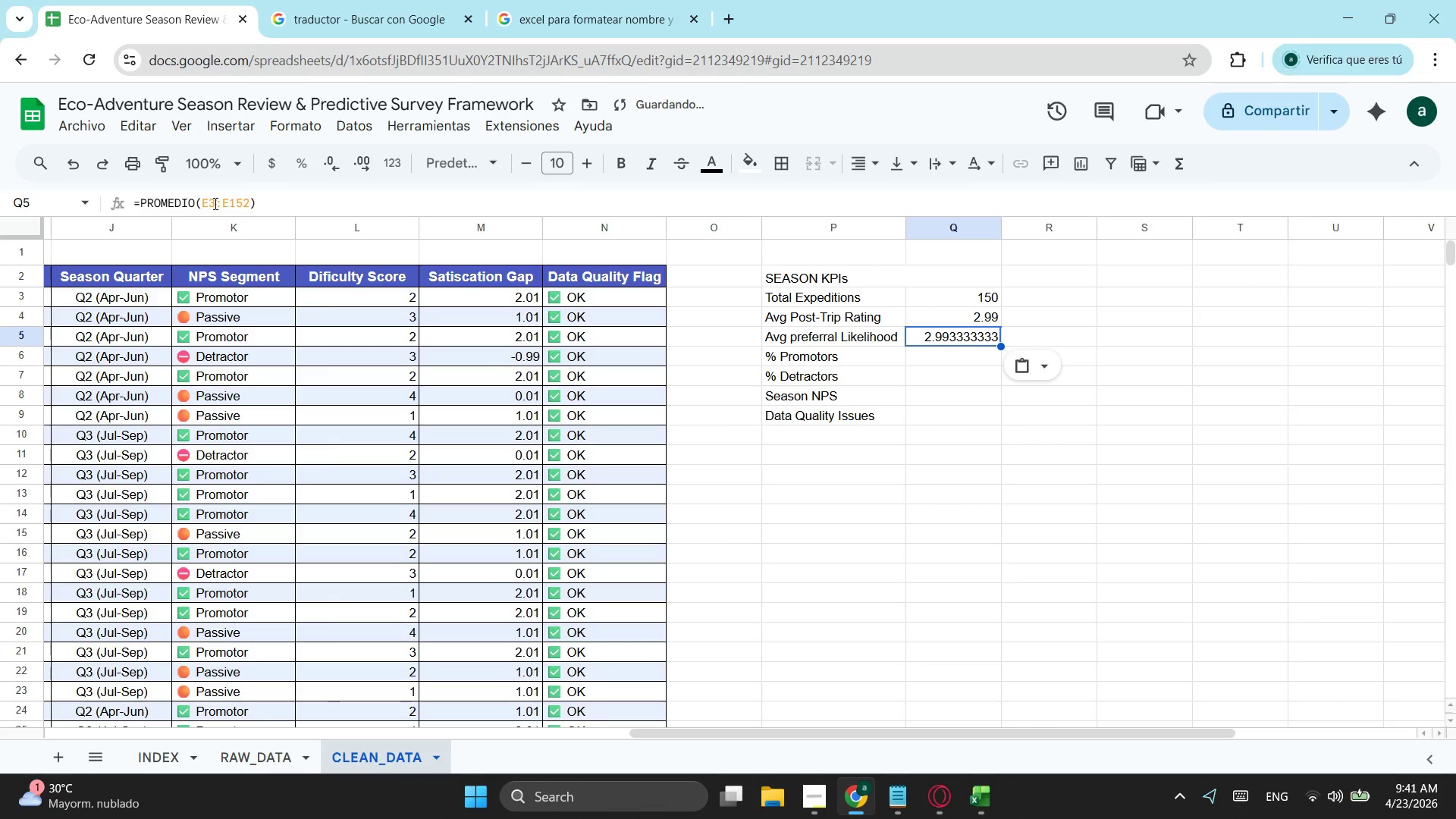 
left_click([211, 202])
 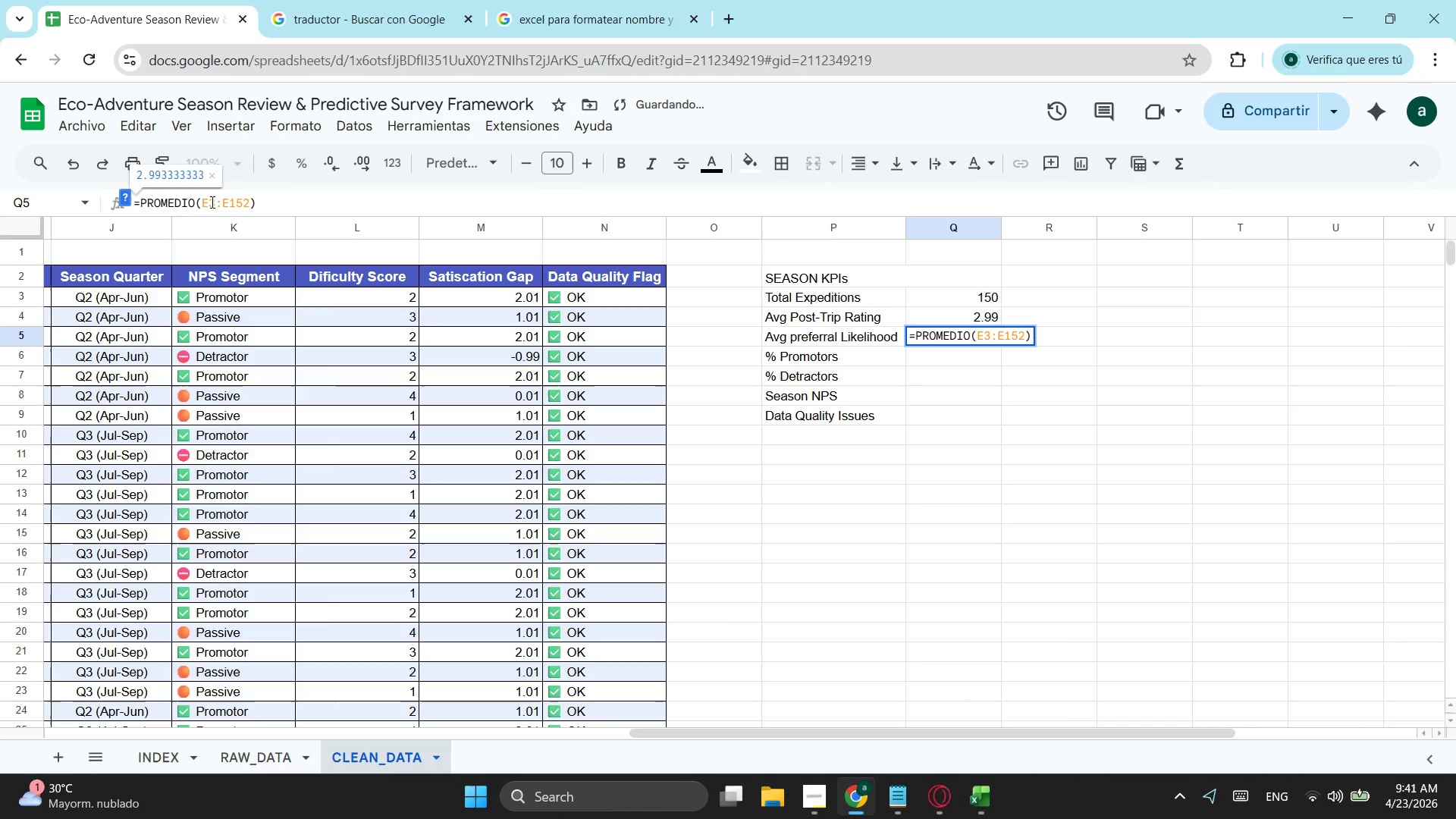 
key(Control+Backspace)
 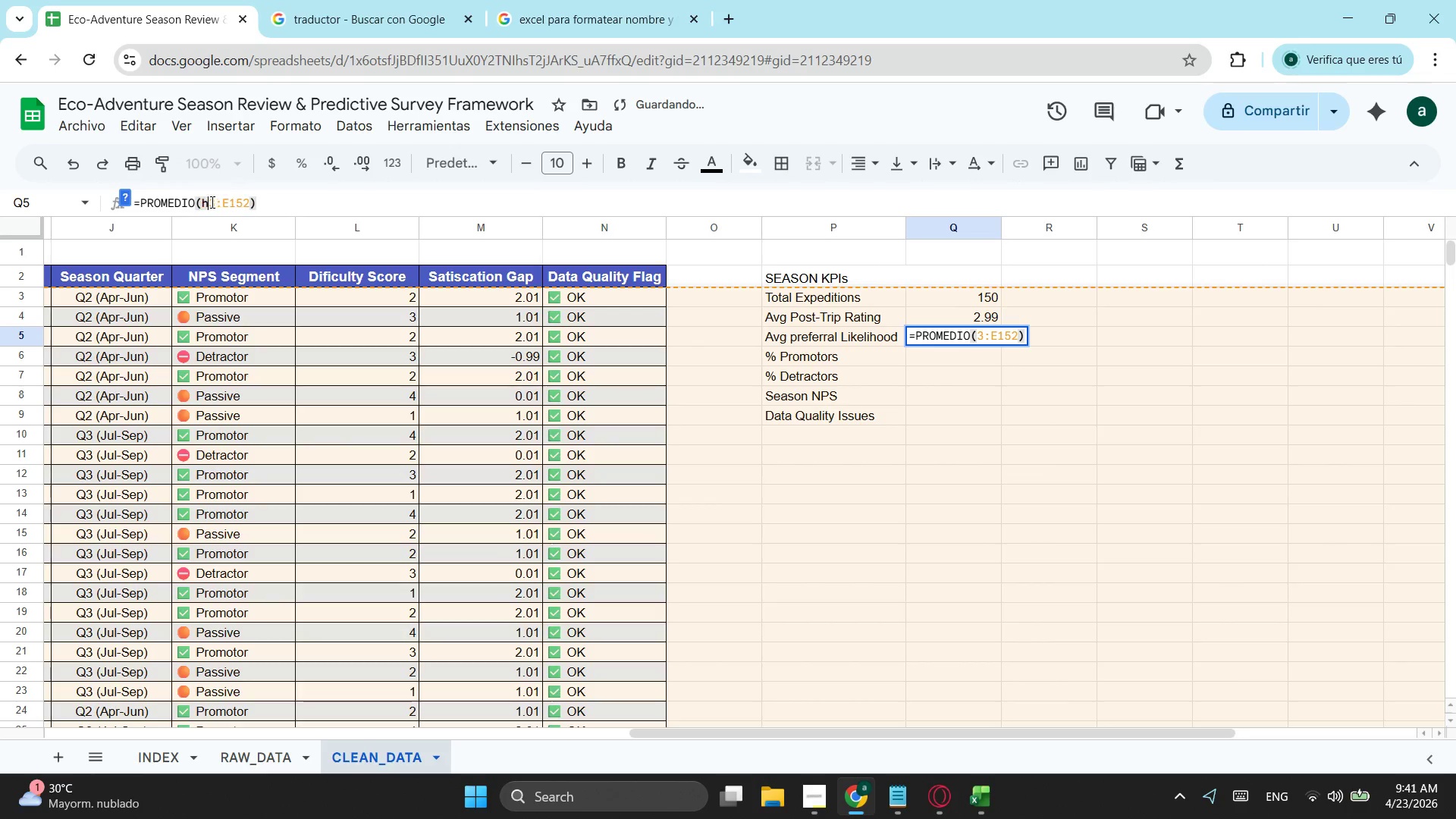 
key(H)
 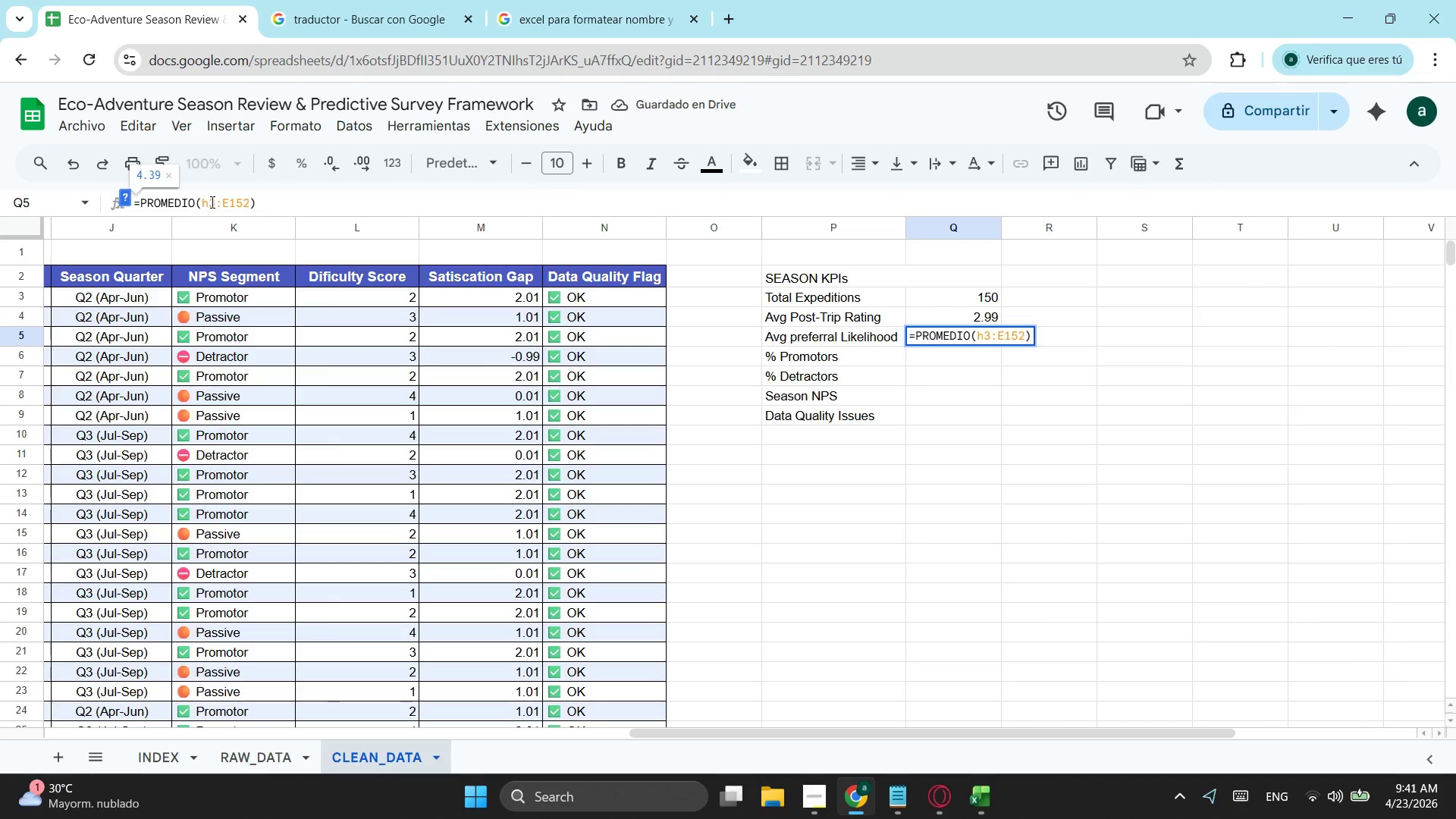 
key(ArrowRight)
 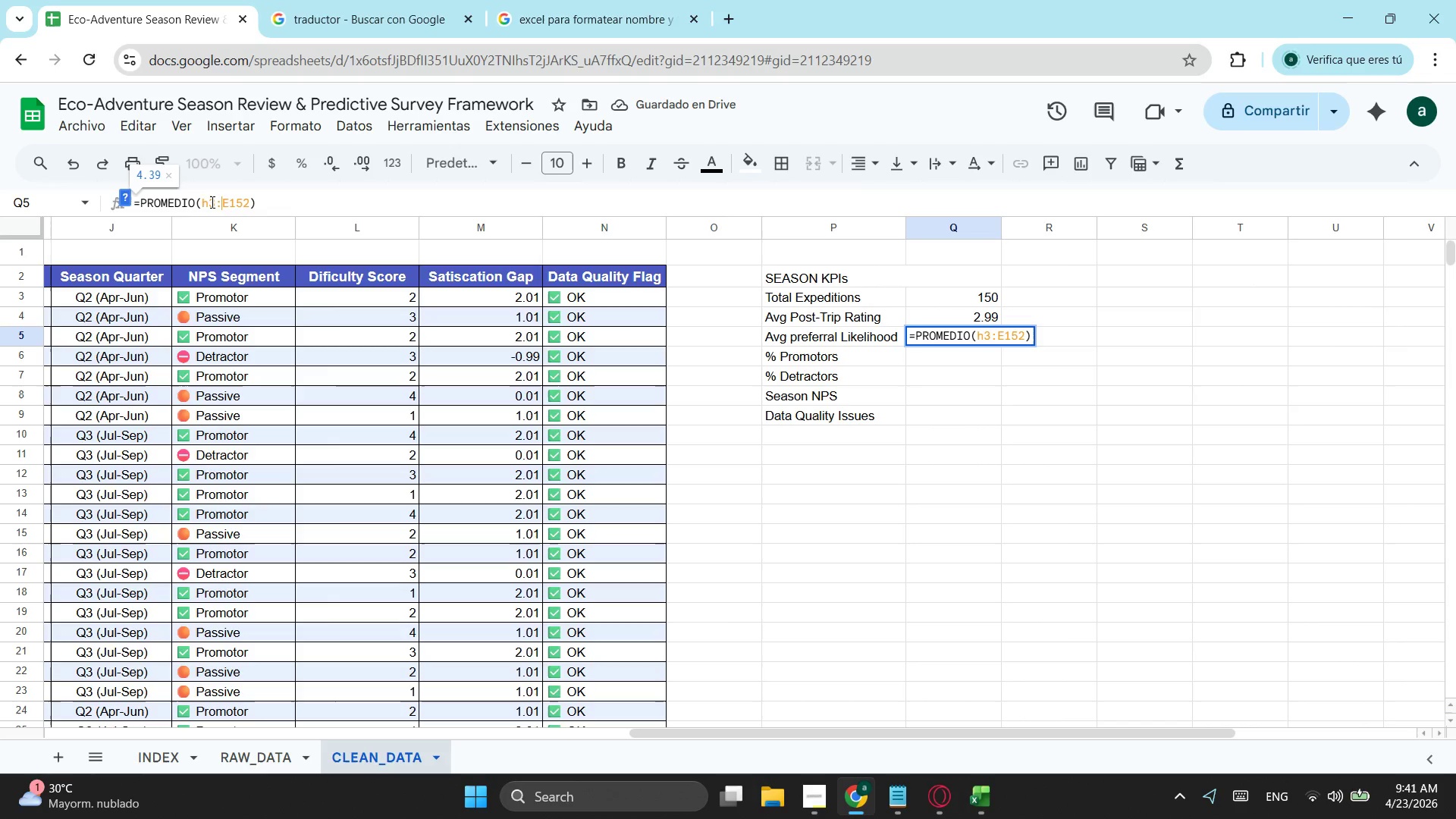 
key(ArrowRight)
 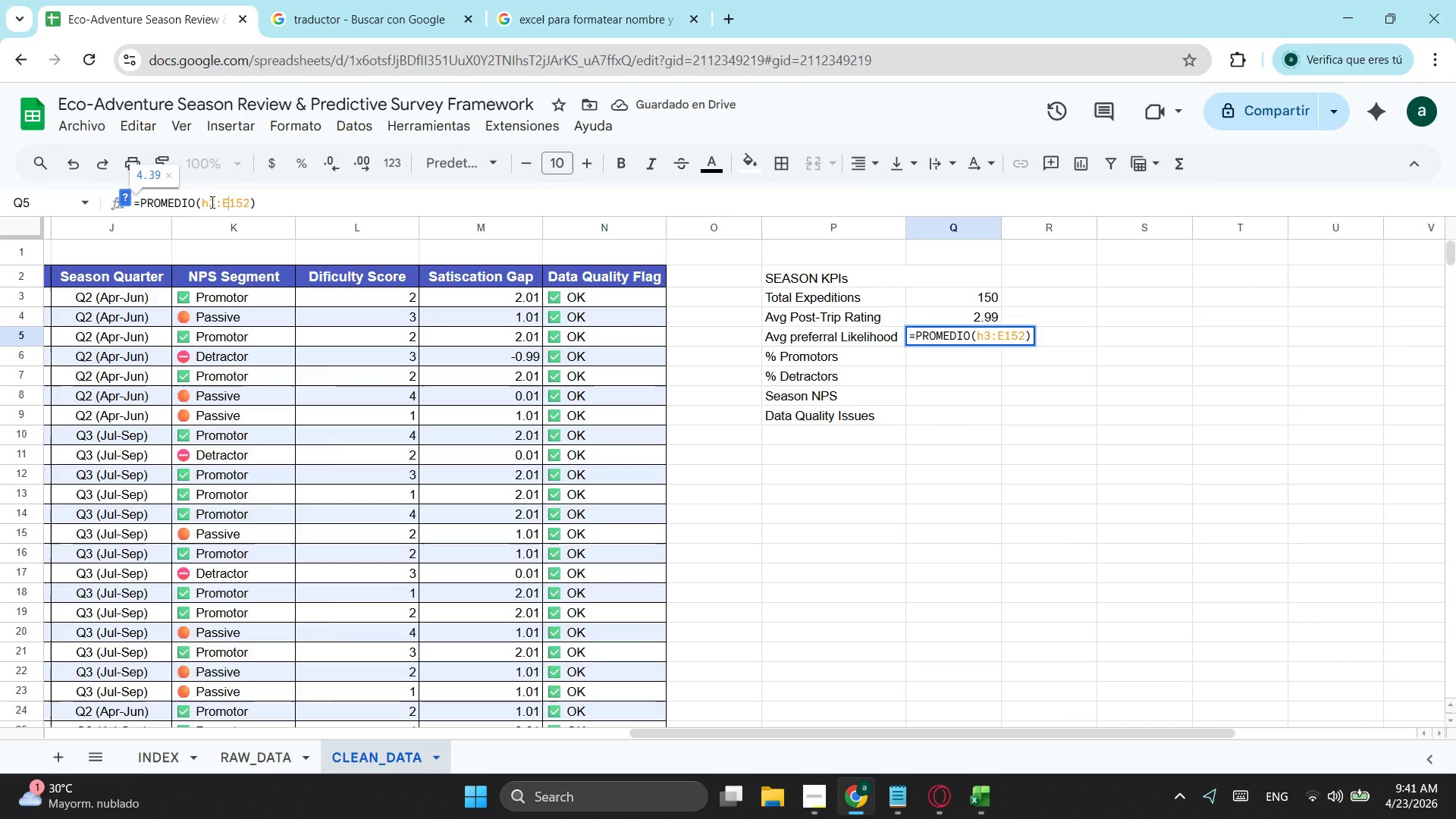 
key(ArrowRight)
 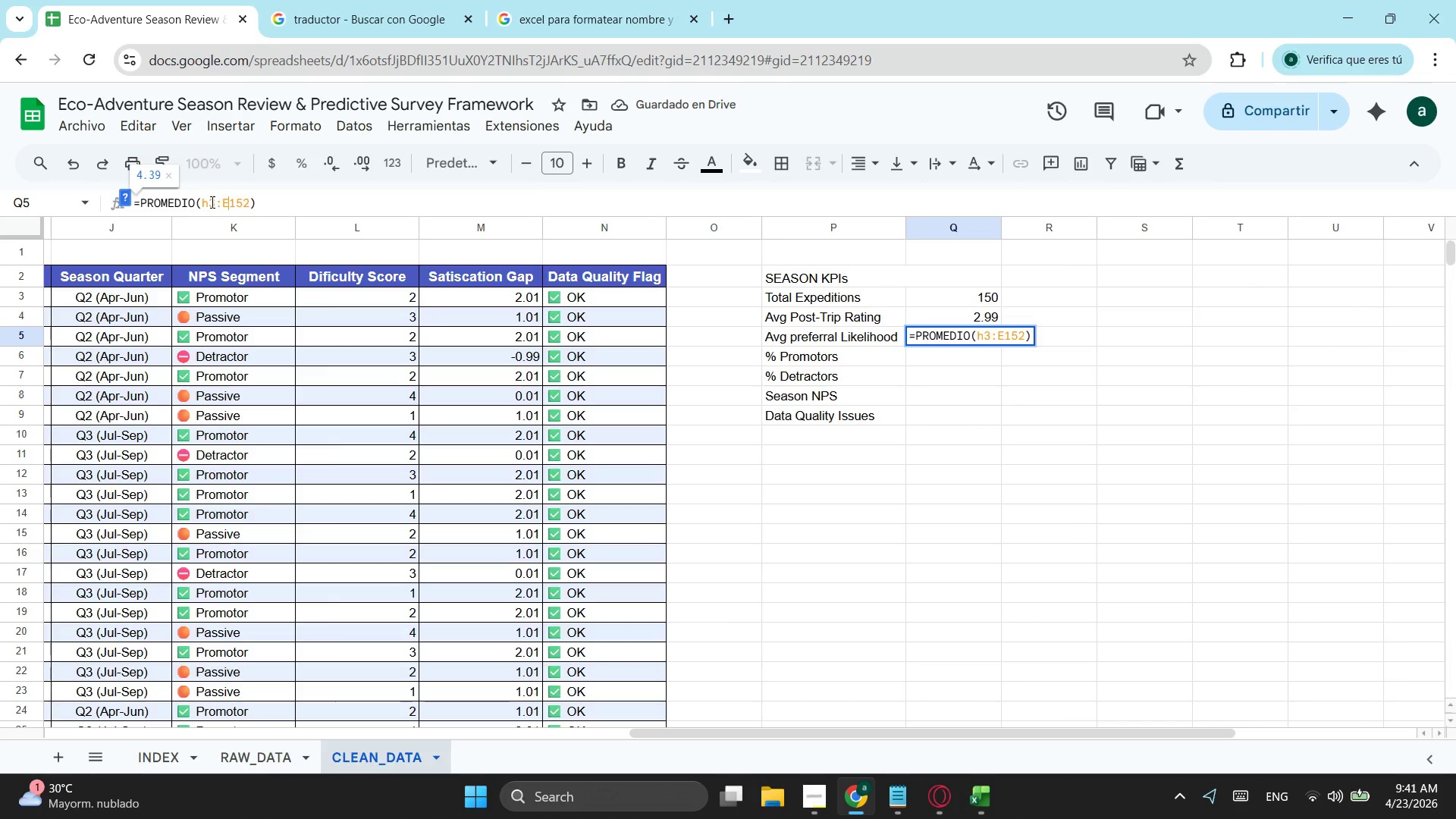 
key(Backspace)
 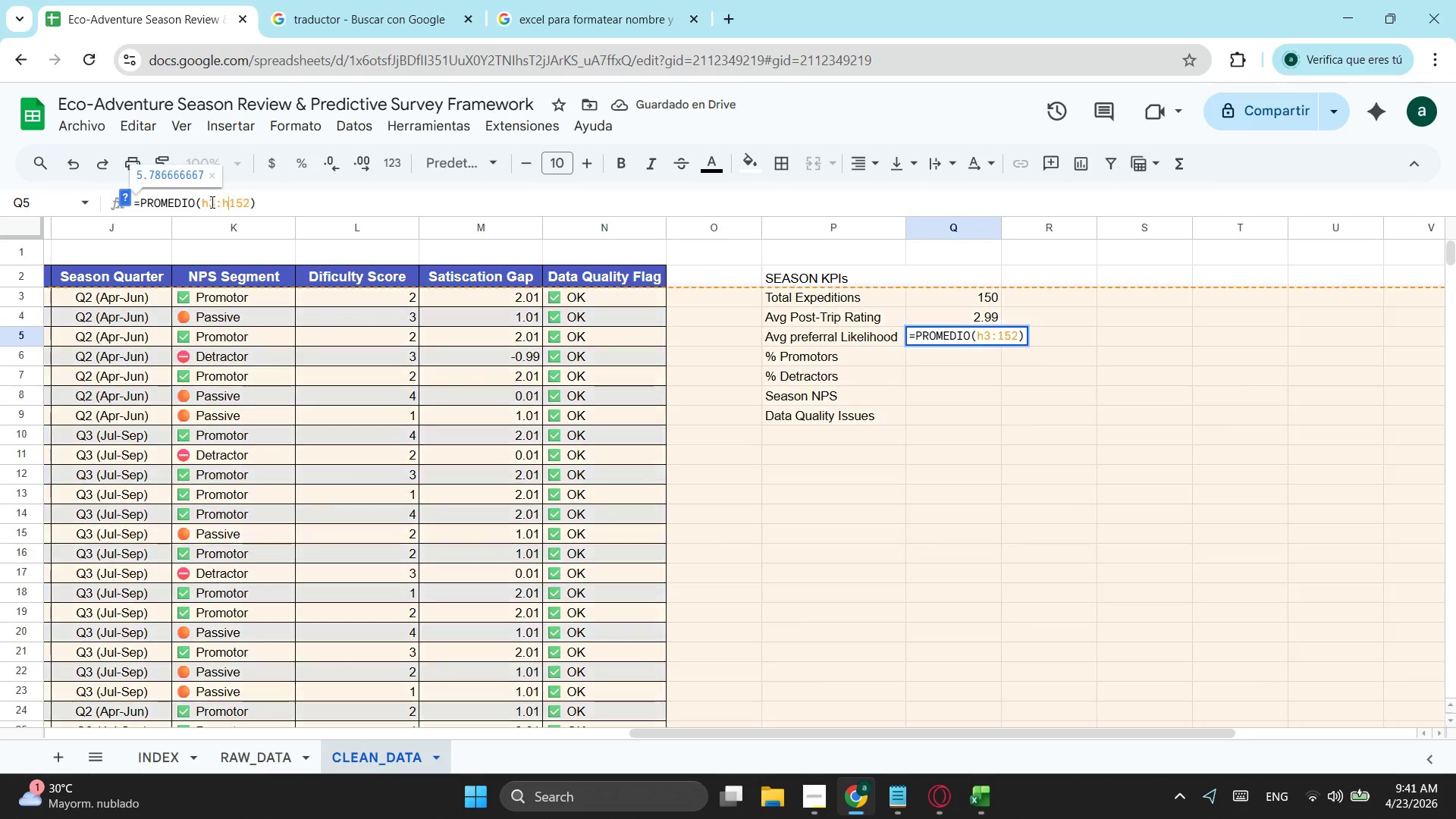 
key(H)
 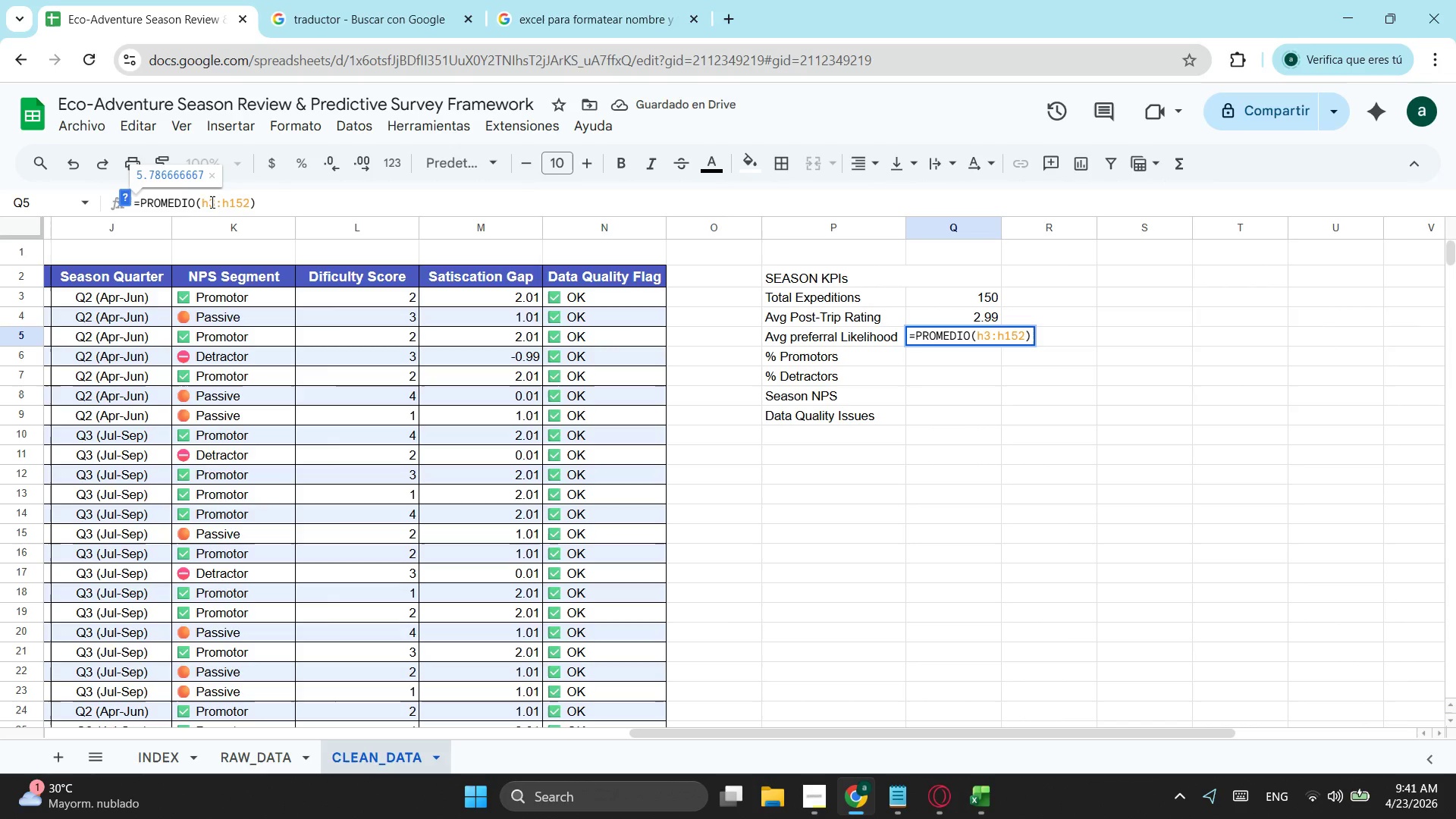 
key(Enter)
 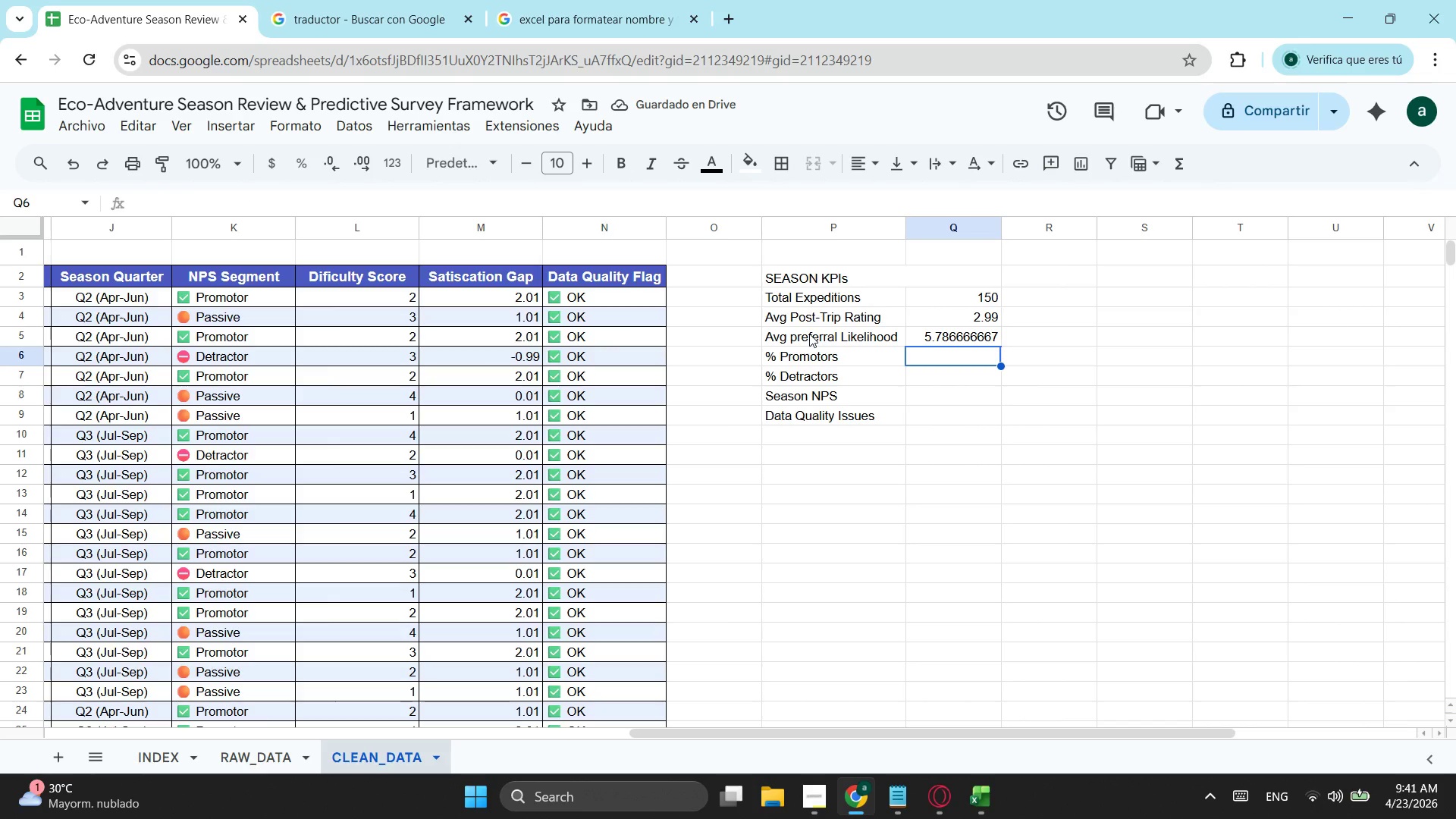 
type(=contar)
 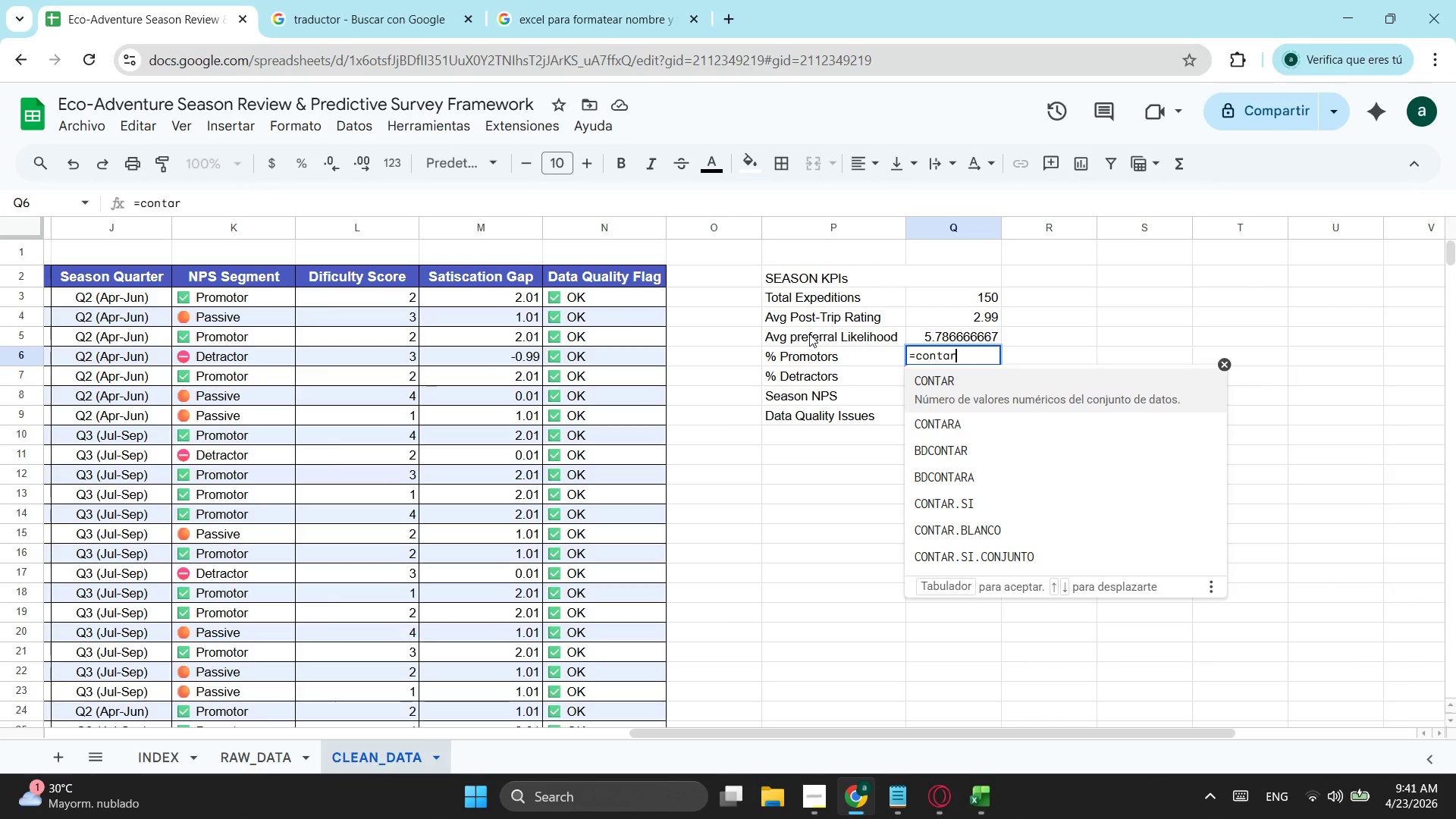 
key(ArrowDown)
 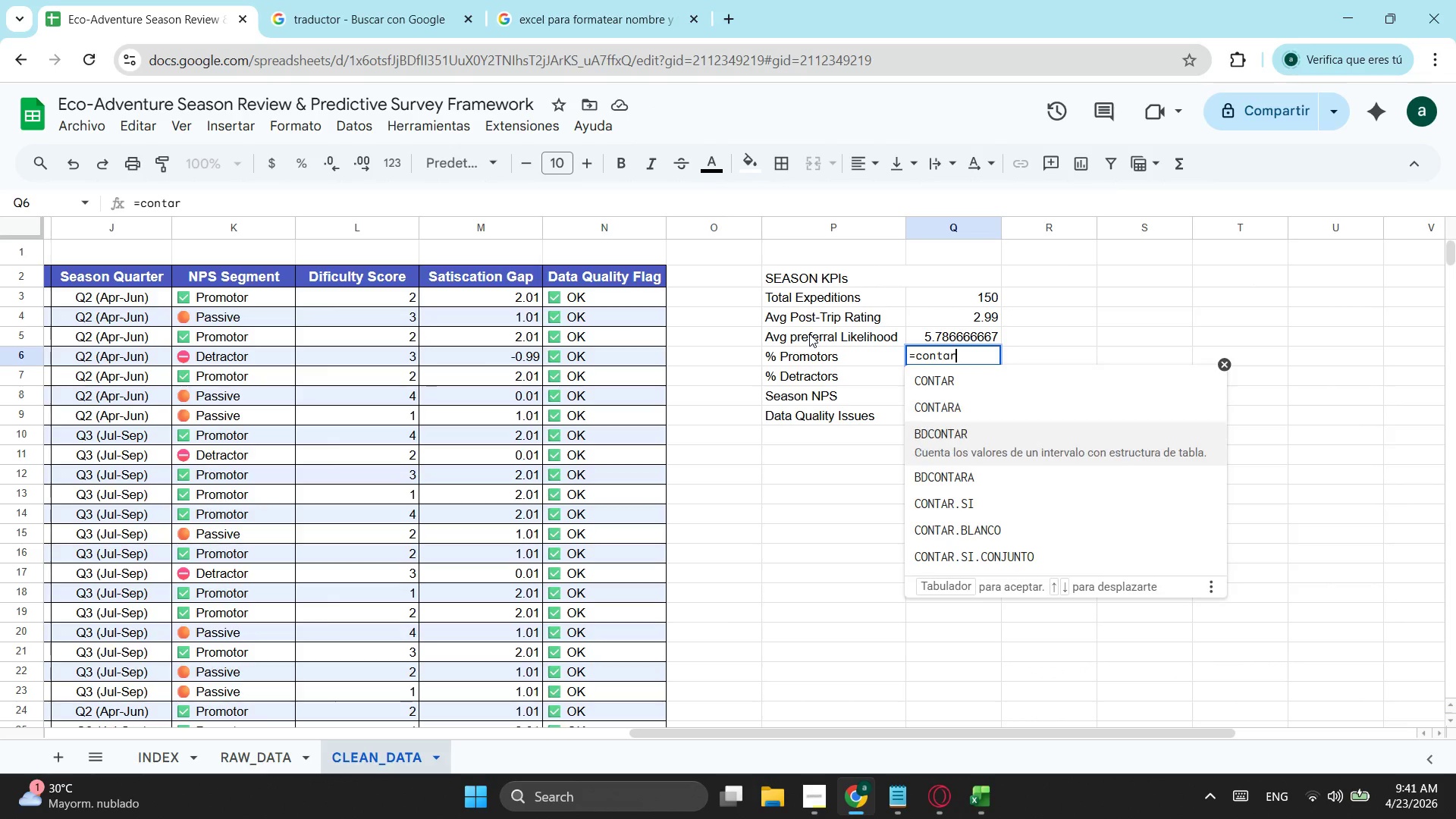 
key(ArrowDown)
 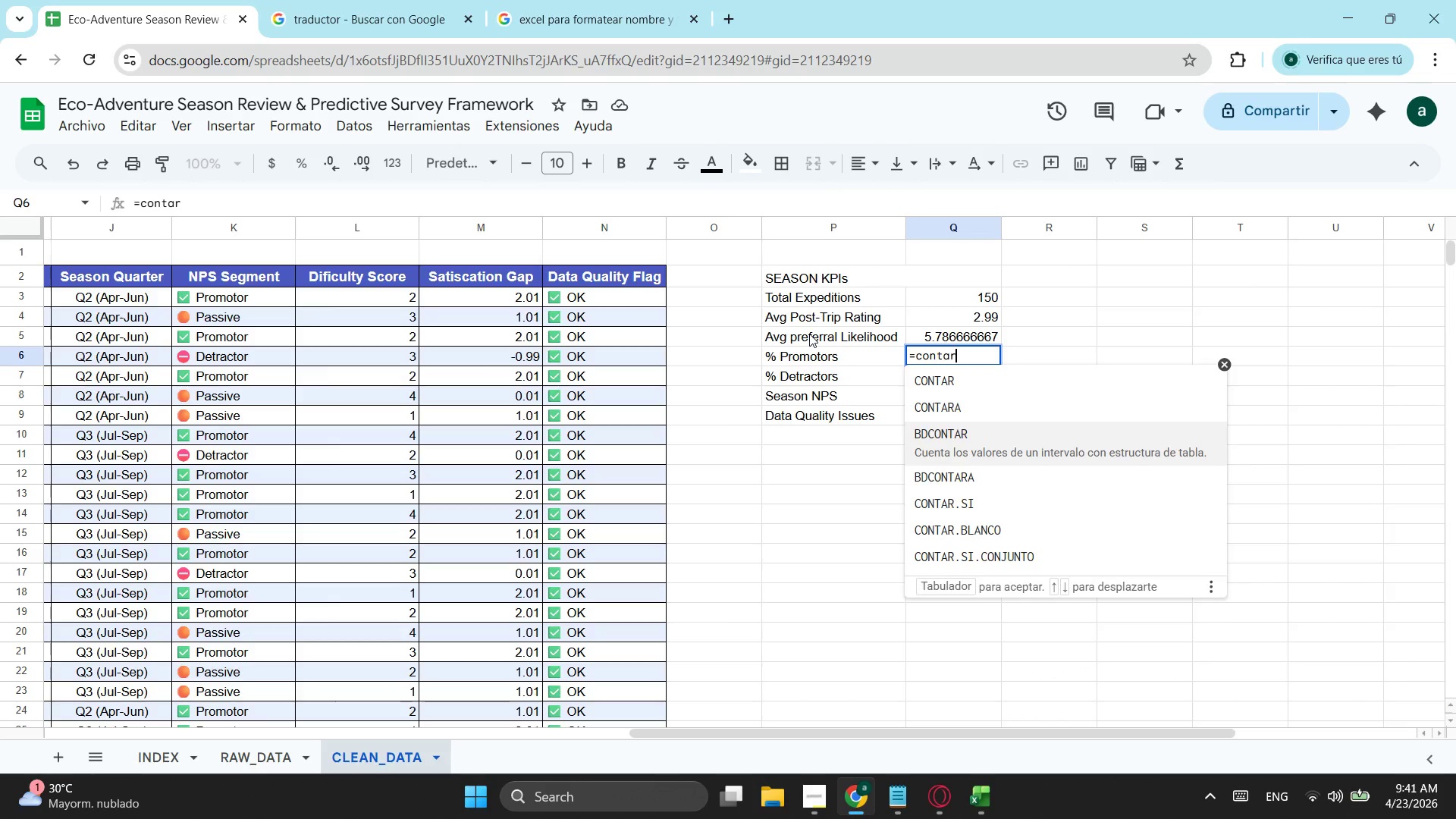 
key(ArrowDown)
 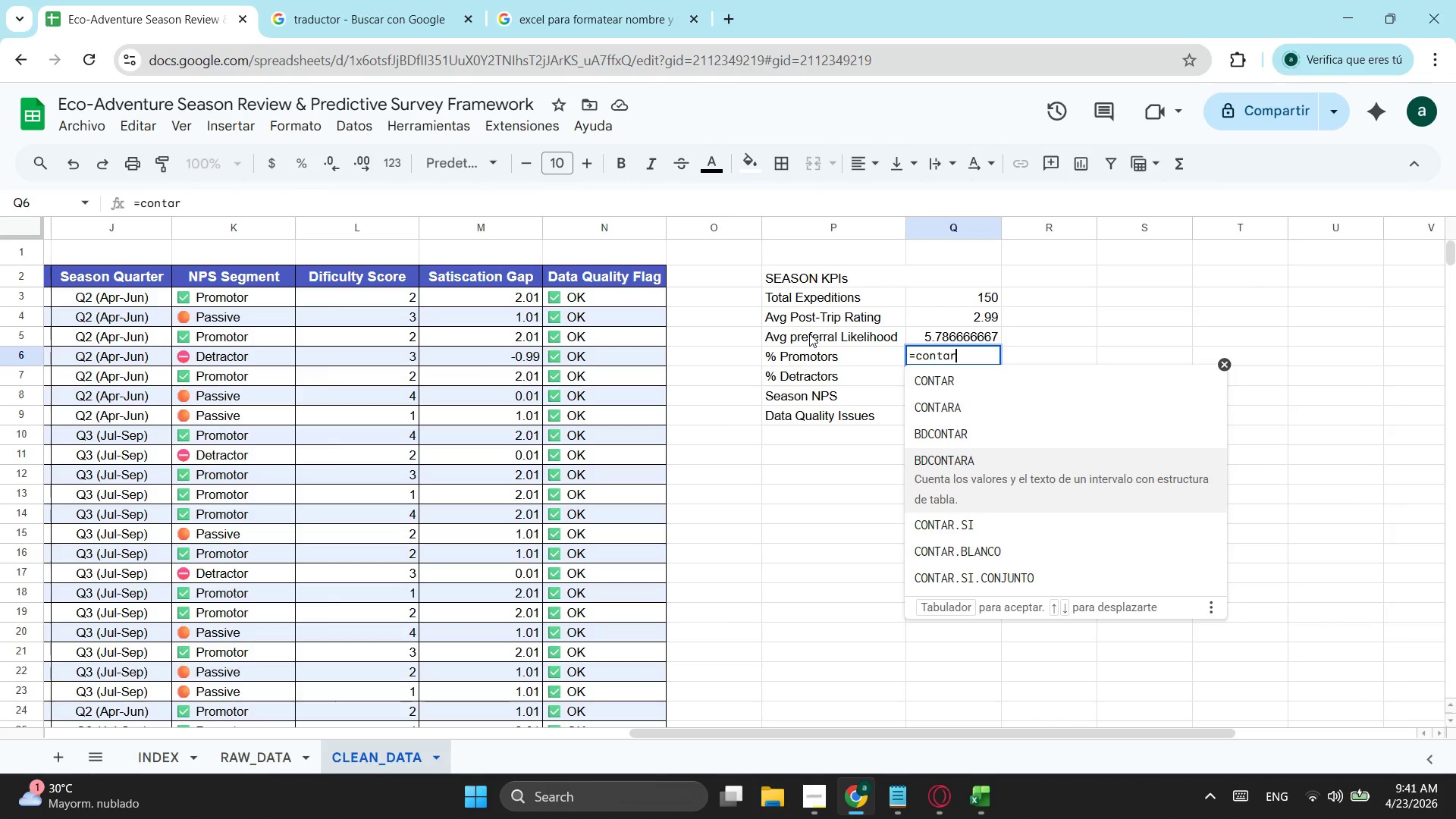 
key(ArrowDown)
 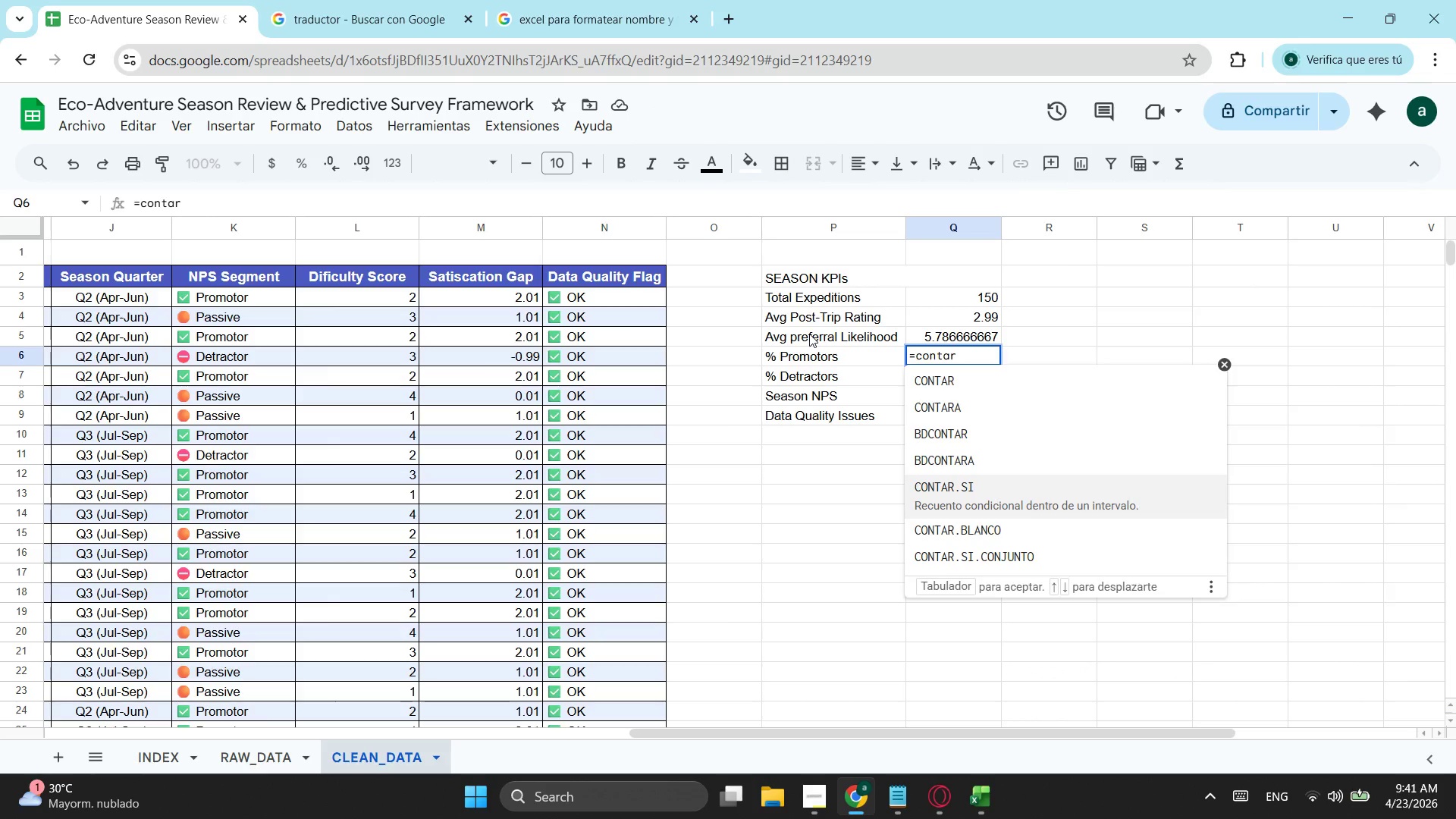 
key(Tab)
 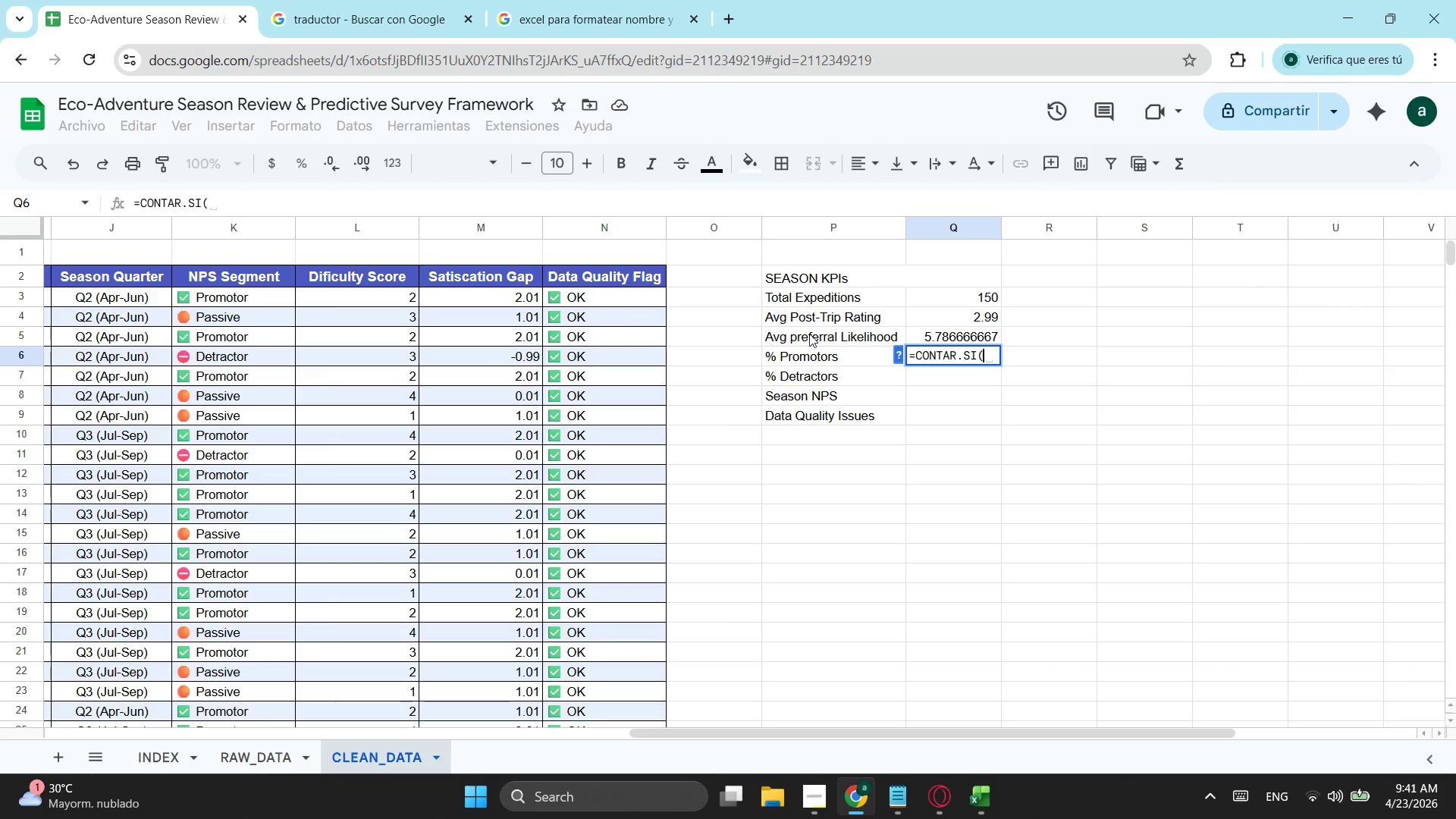 
hold_key(key=ShiftLeft, duration=0.31)
 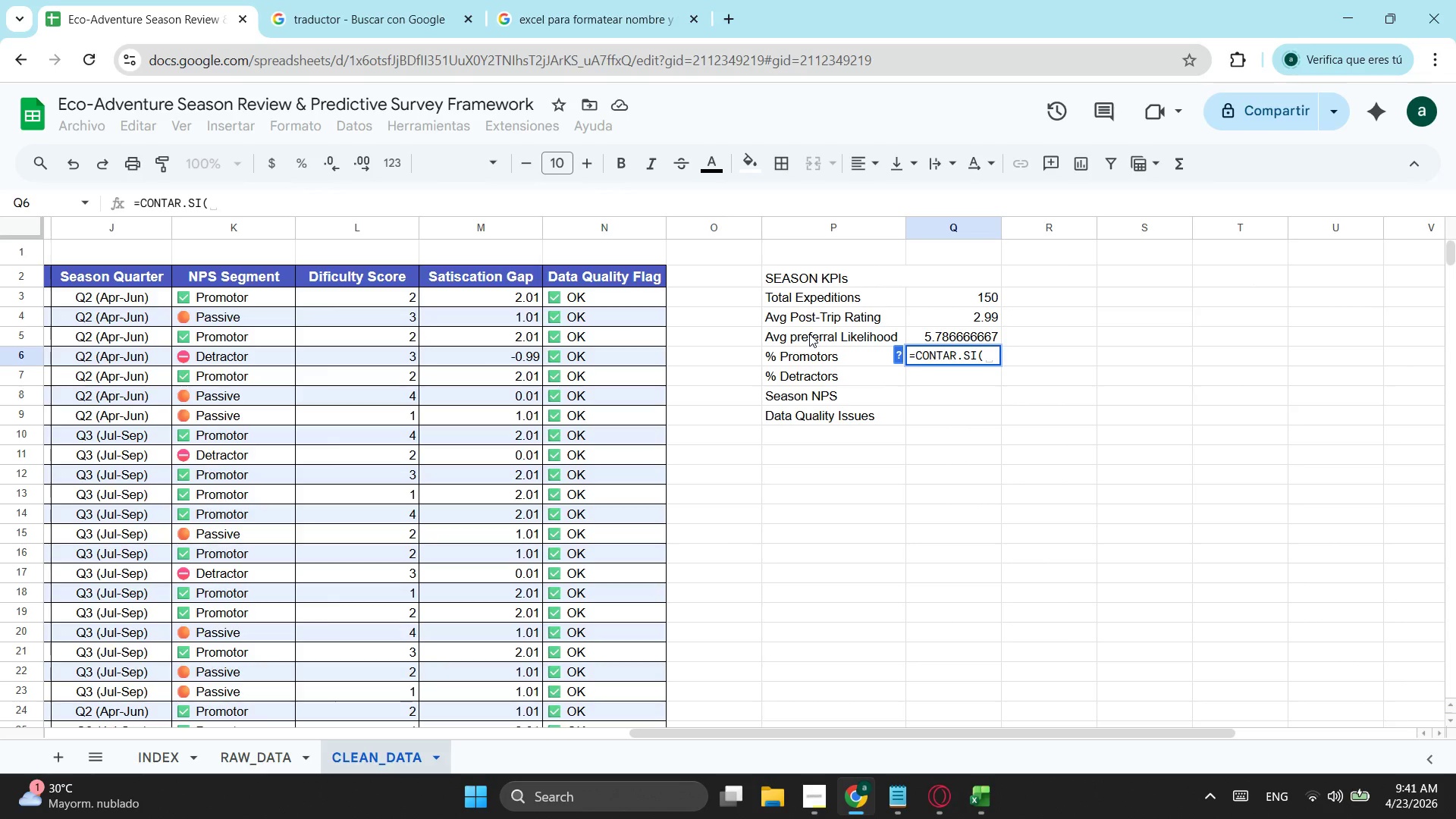 
type("*Promoter*)
 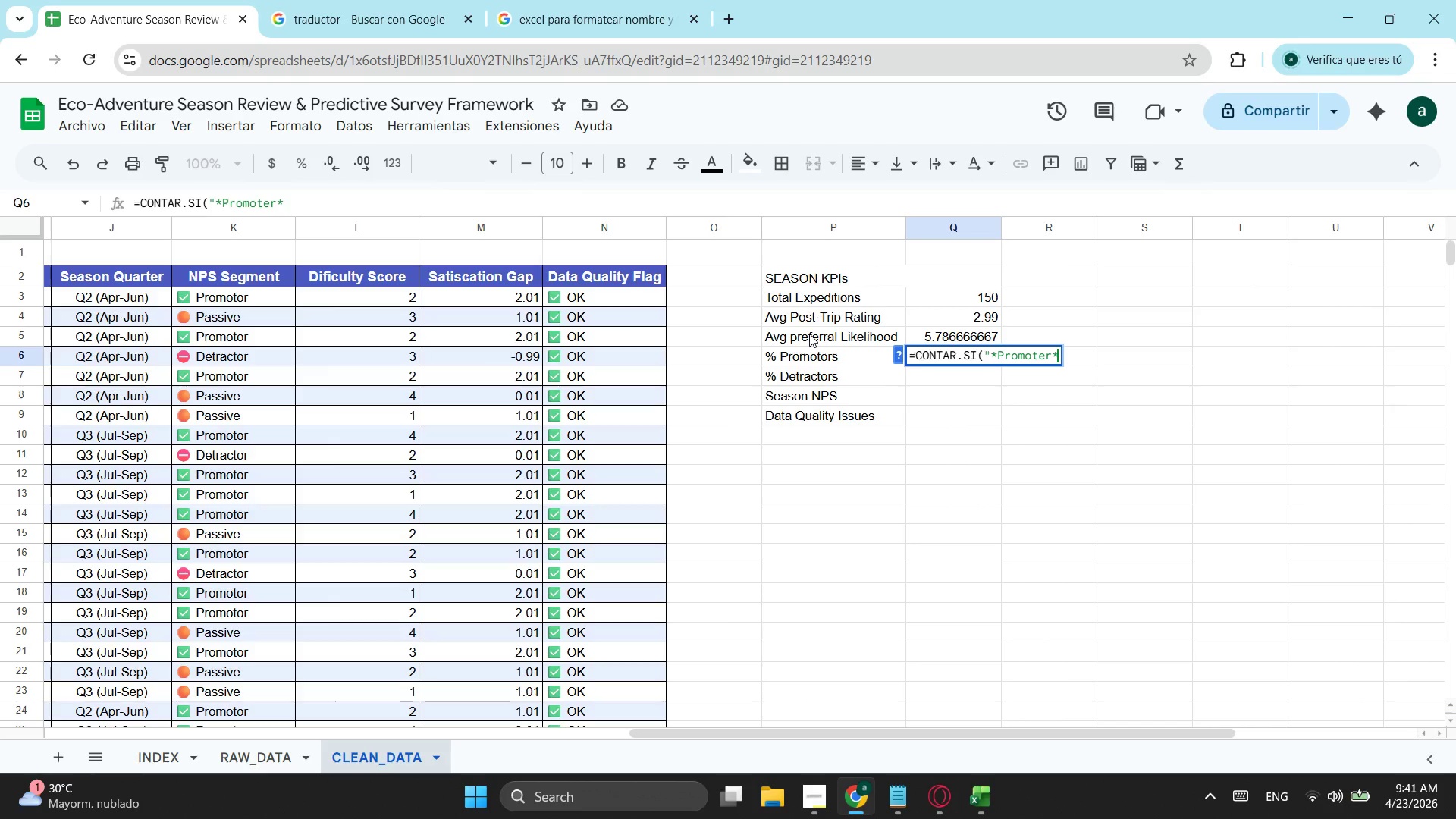 
key(Shift+Quote)
 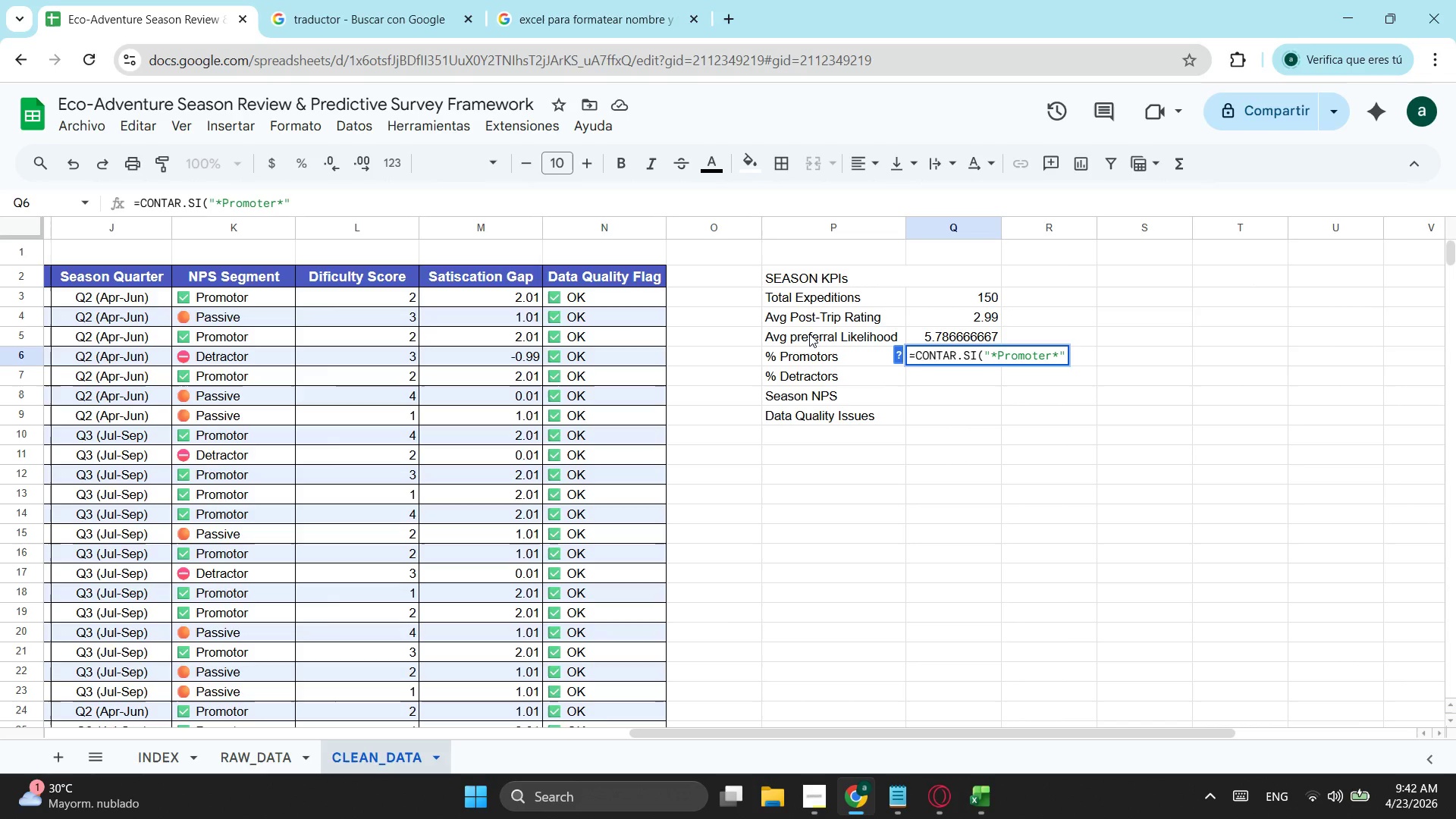 
key(Shift+0)
 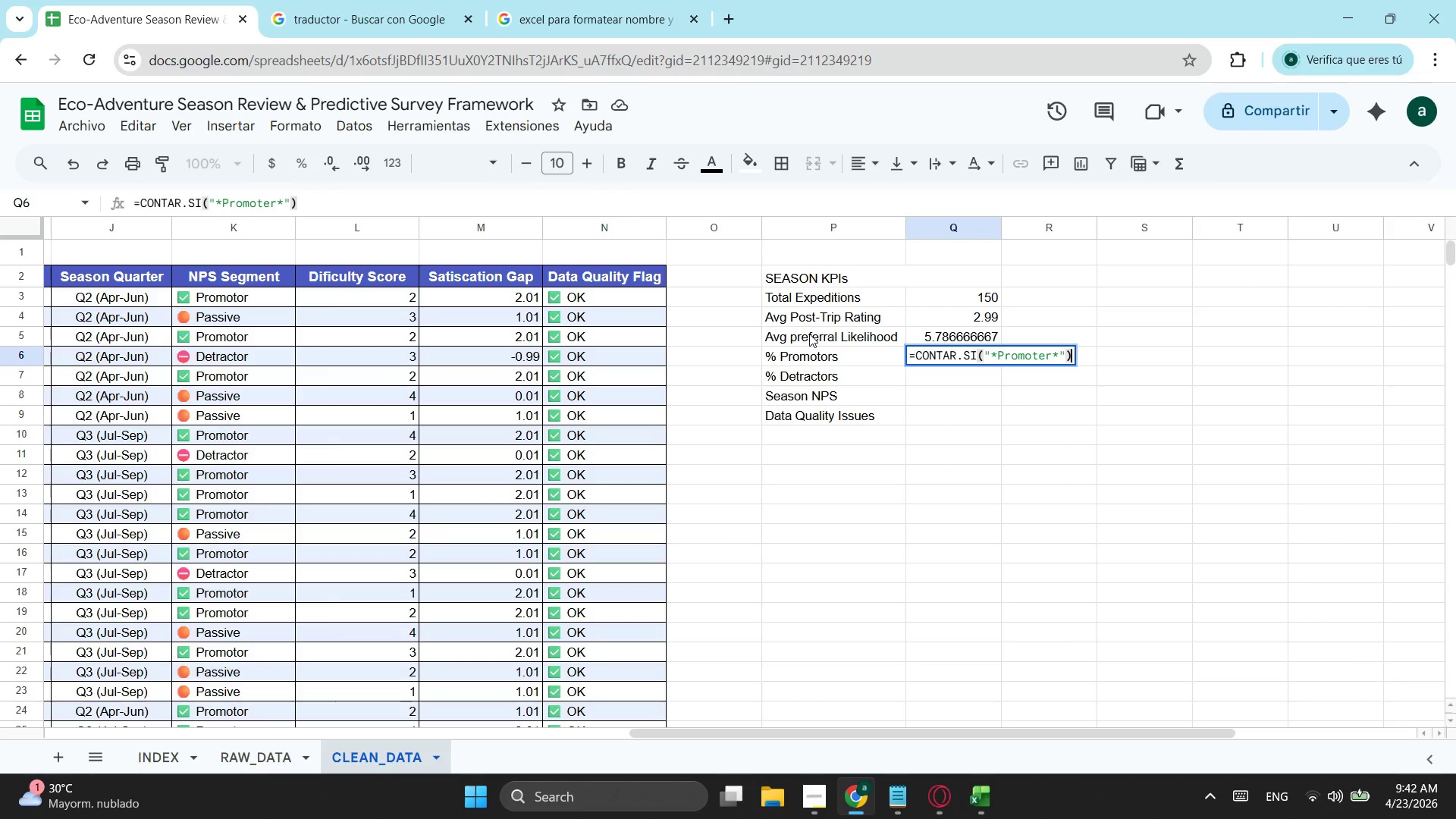 
wait(6.2)
 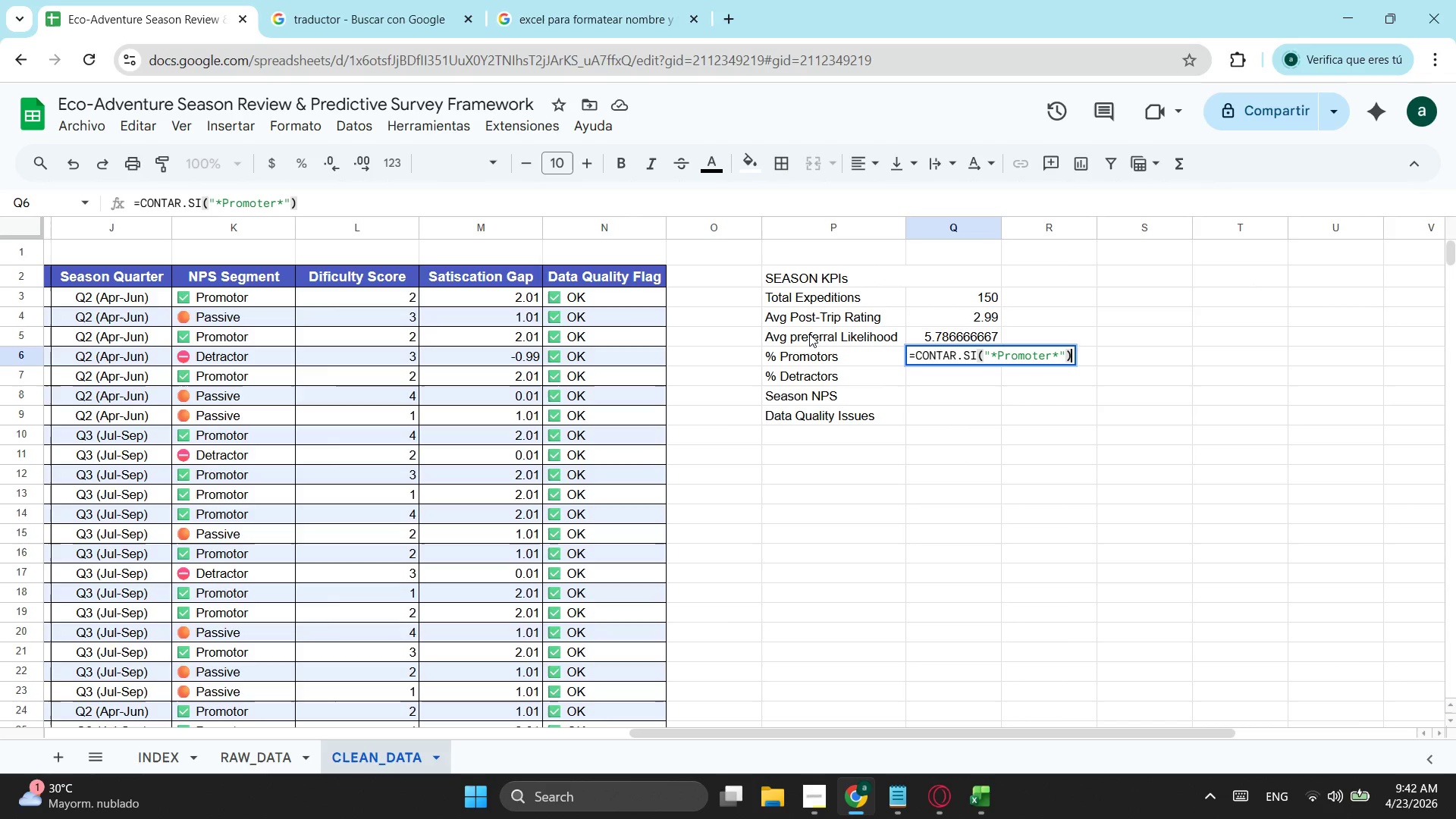 
left_click([986, 350])
 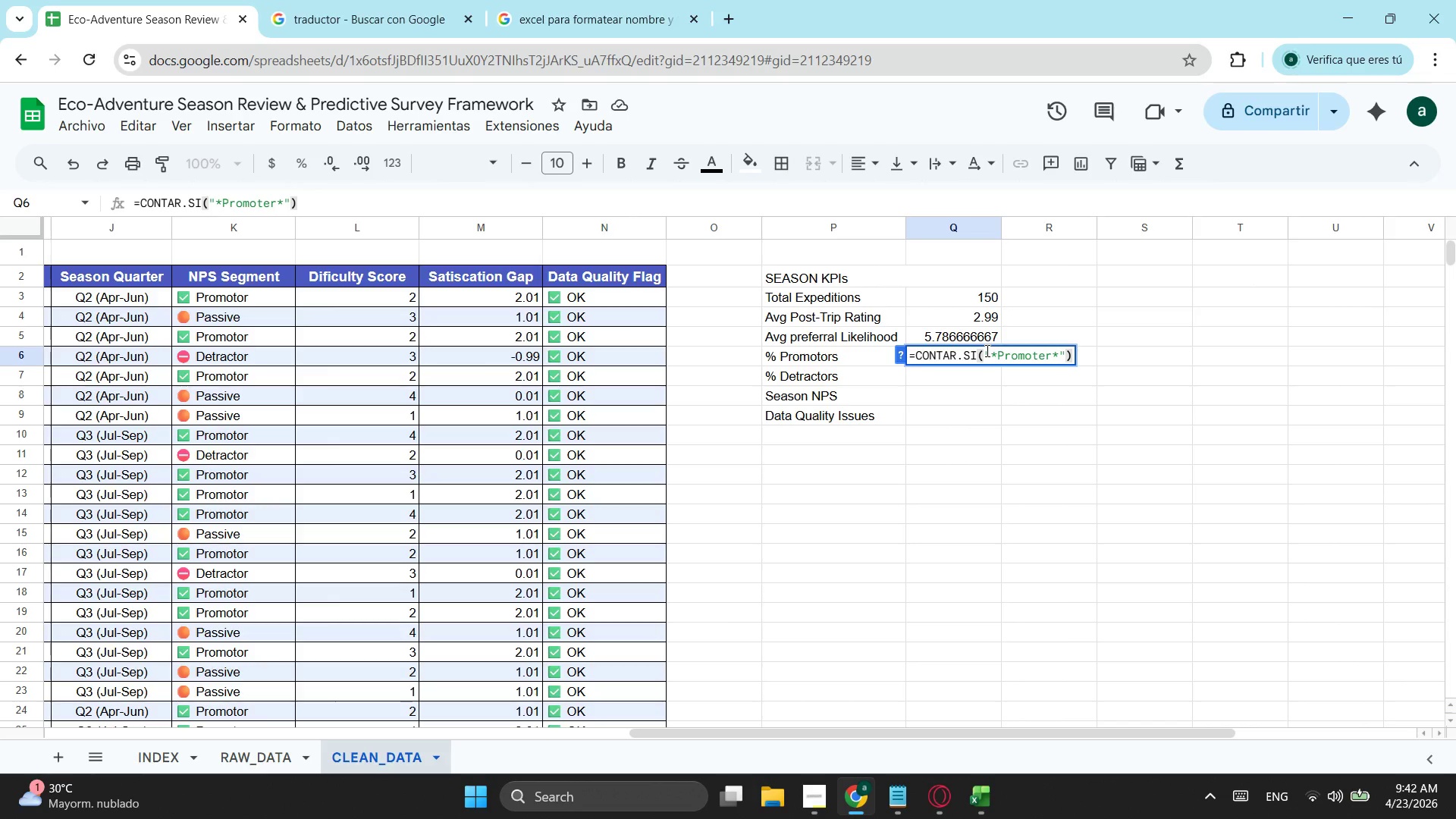 
type(k3:)
 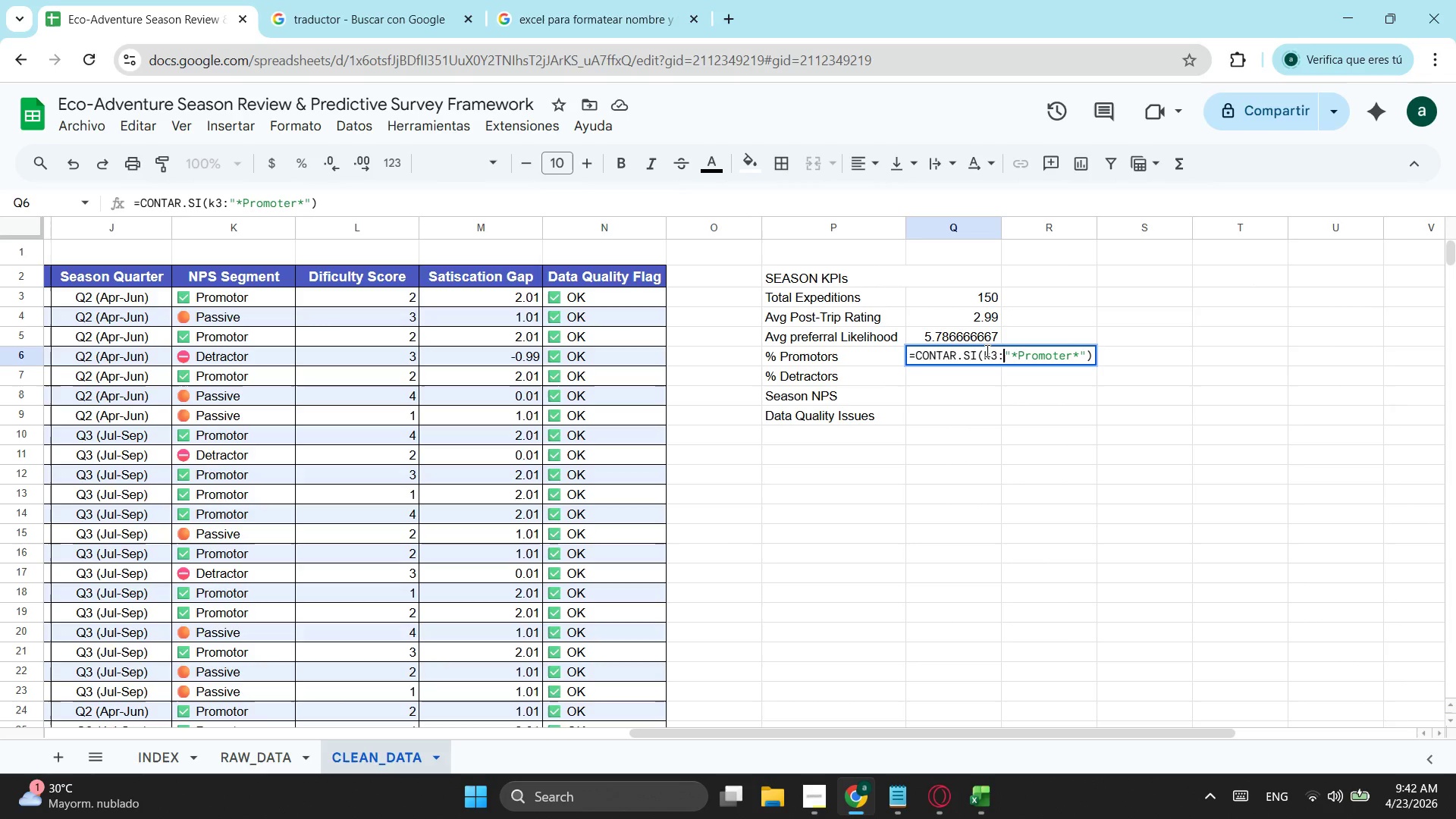 
type(k152;)
 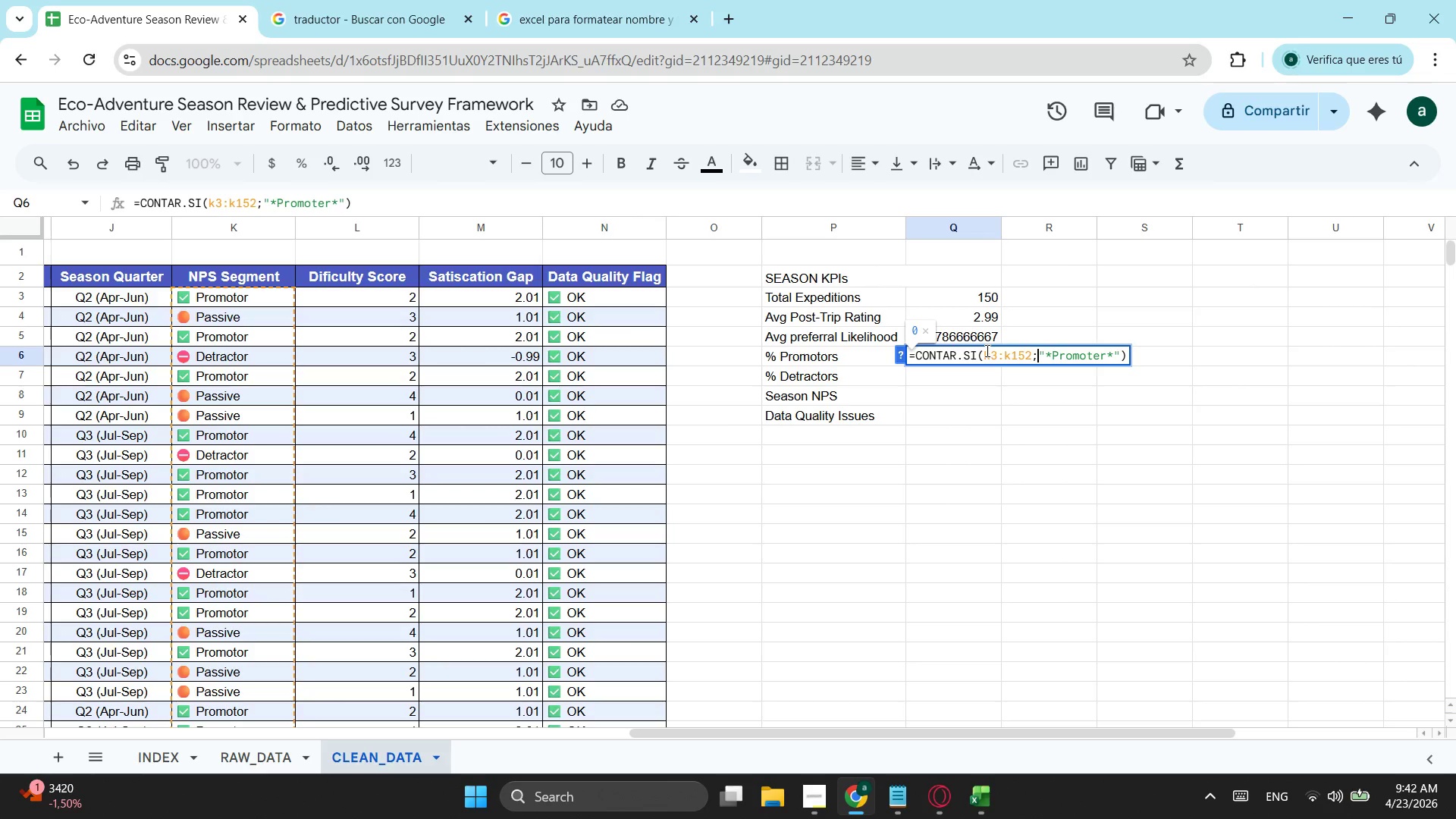 
hold_key(key=ArrowRight, duration=0.86)
 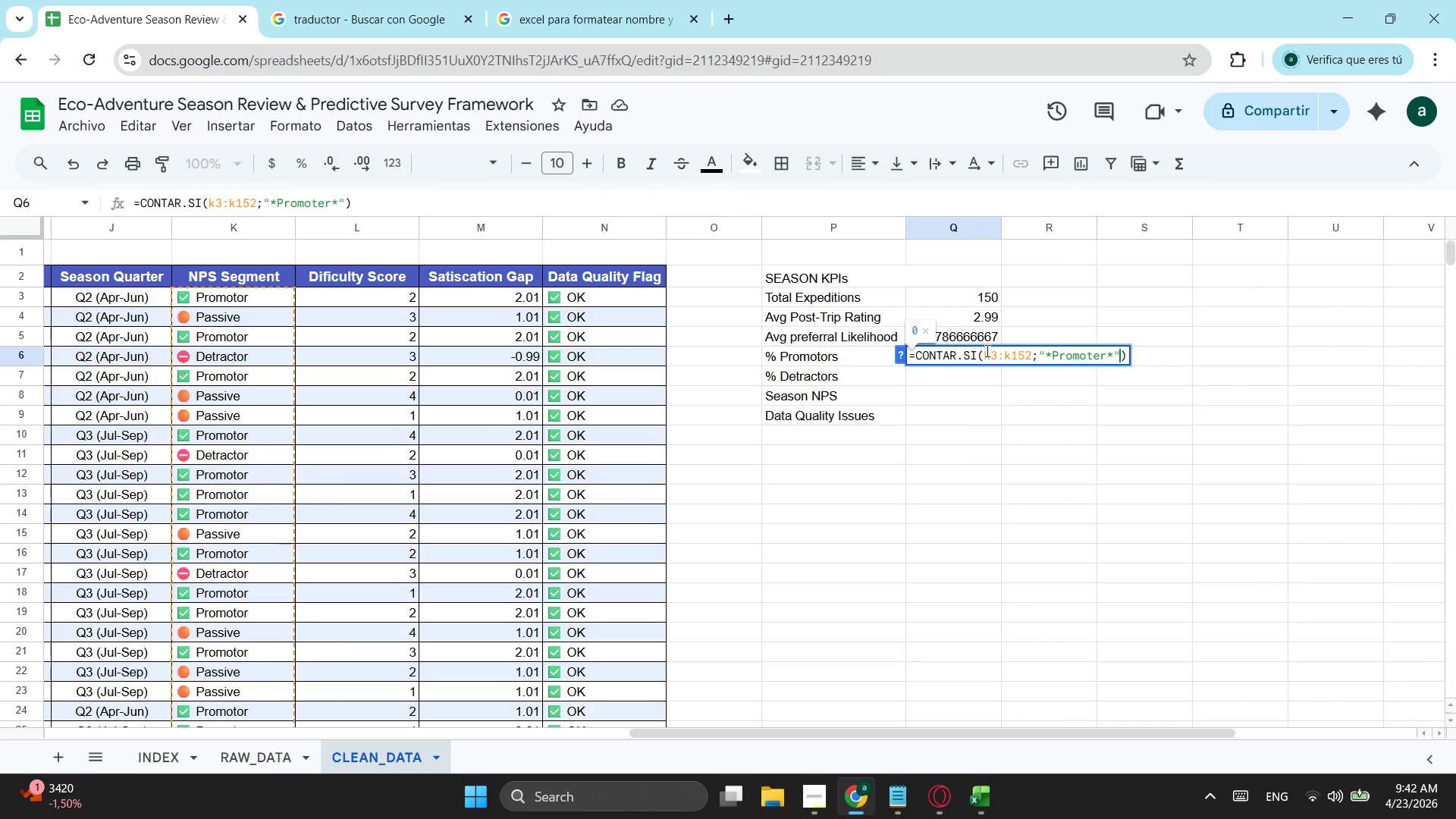 
key(ArrowRight)
 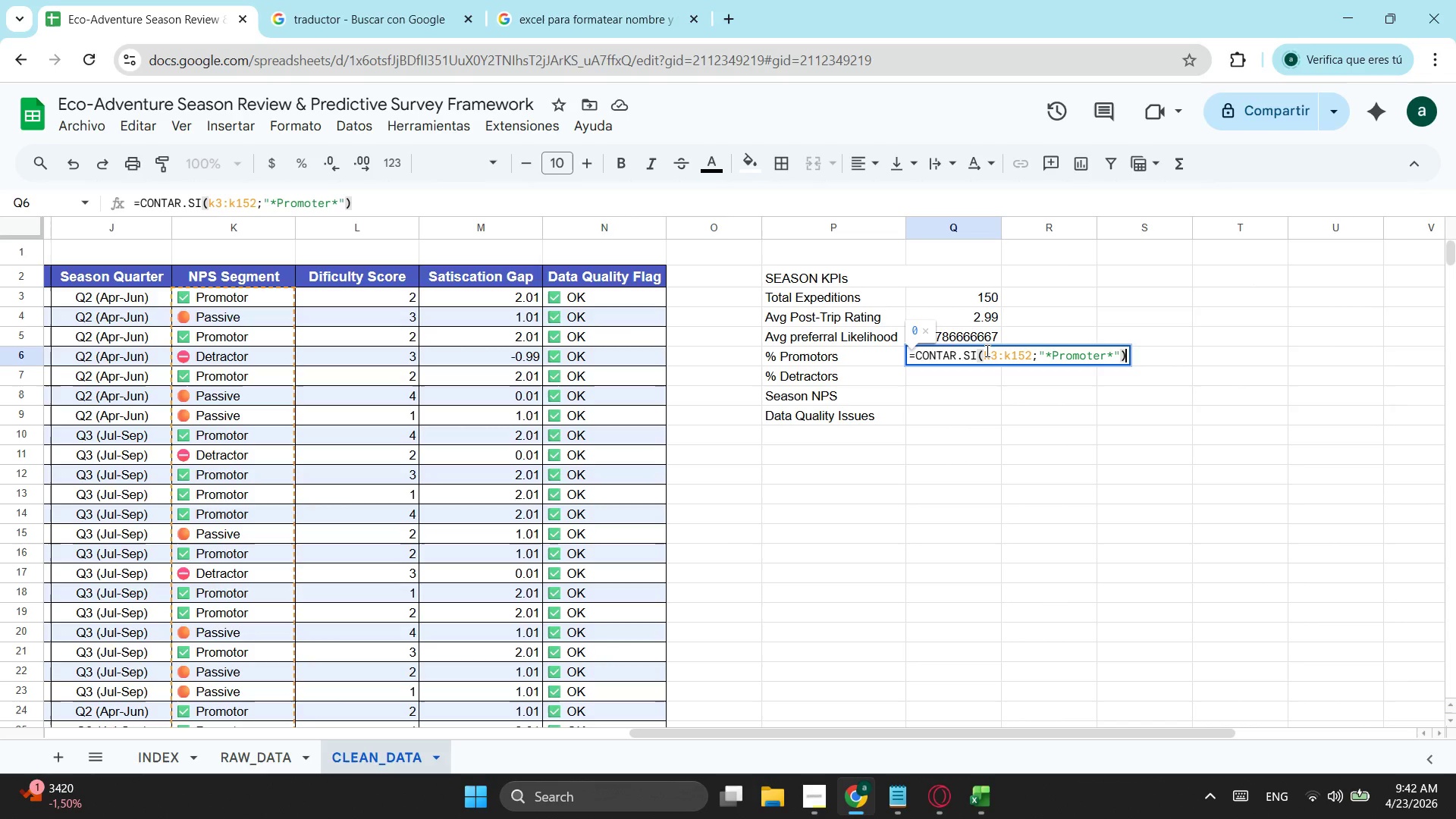 
type(/con)
 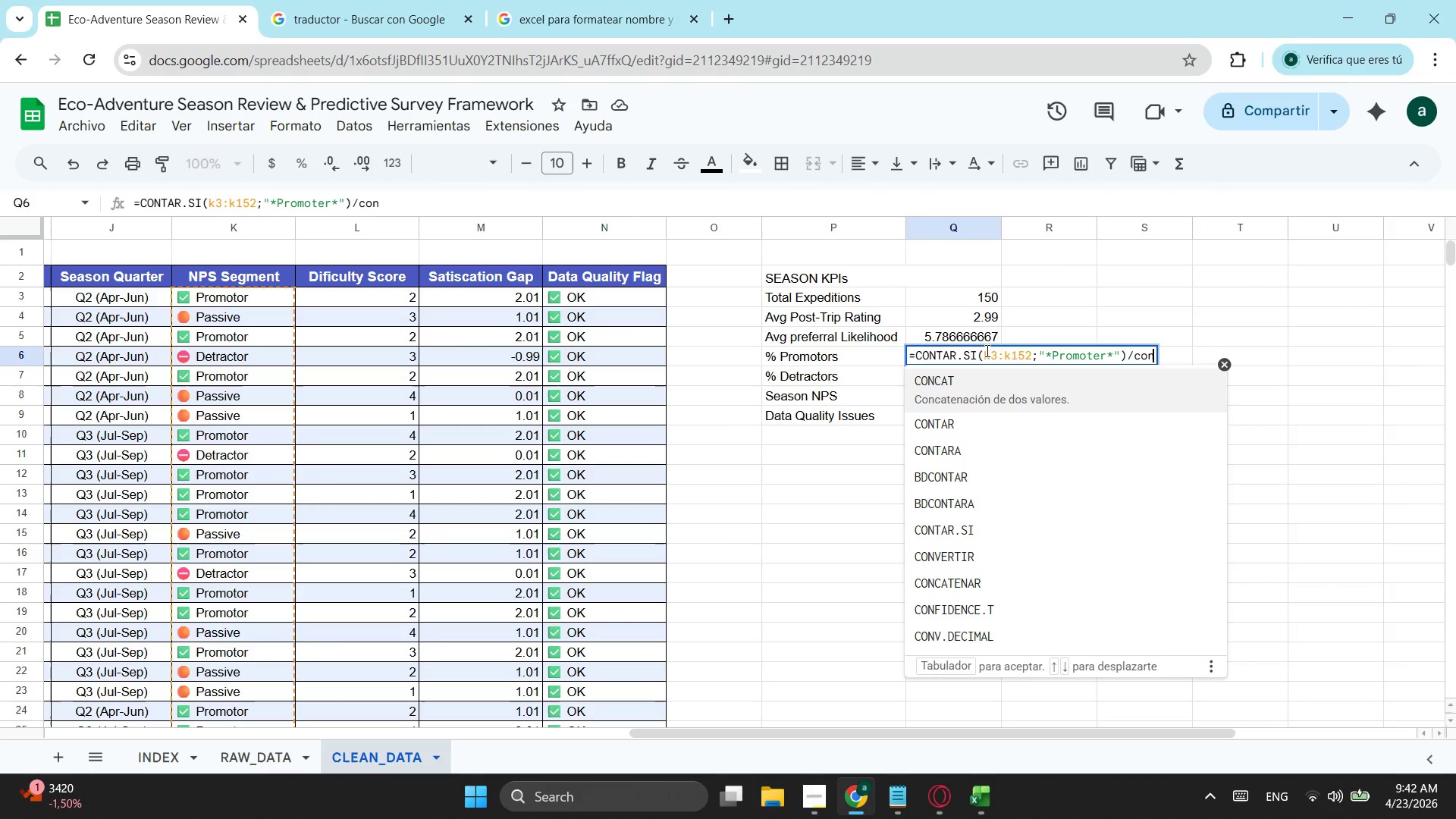 
key(ArrowDown)
 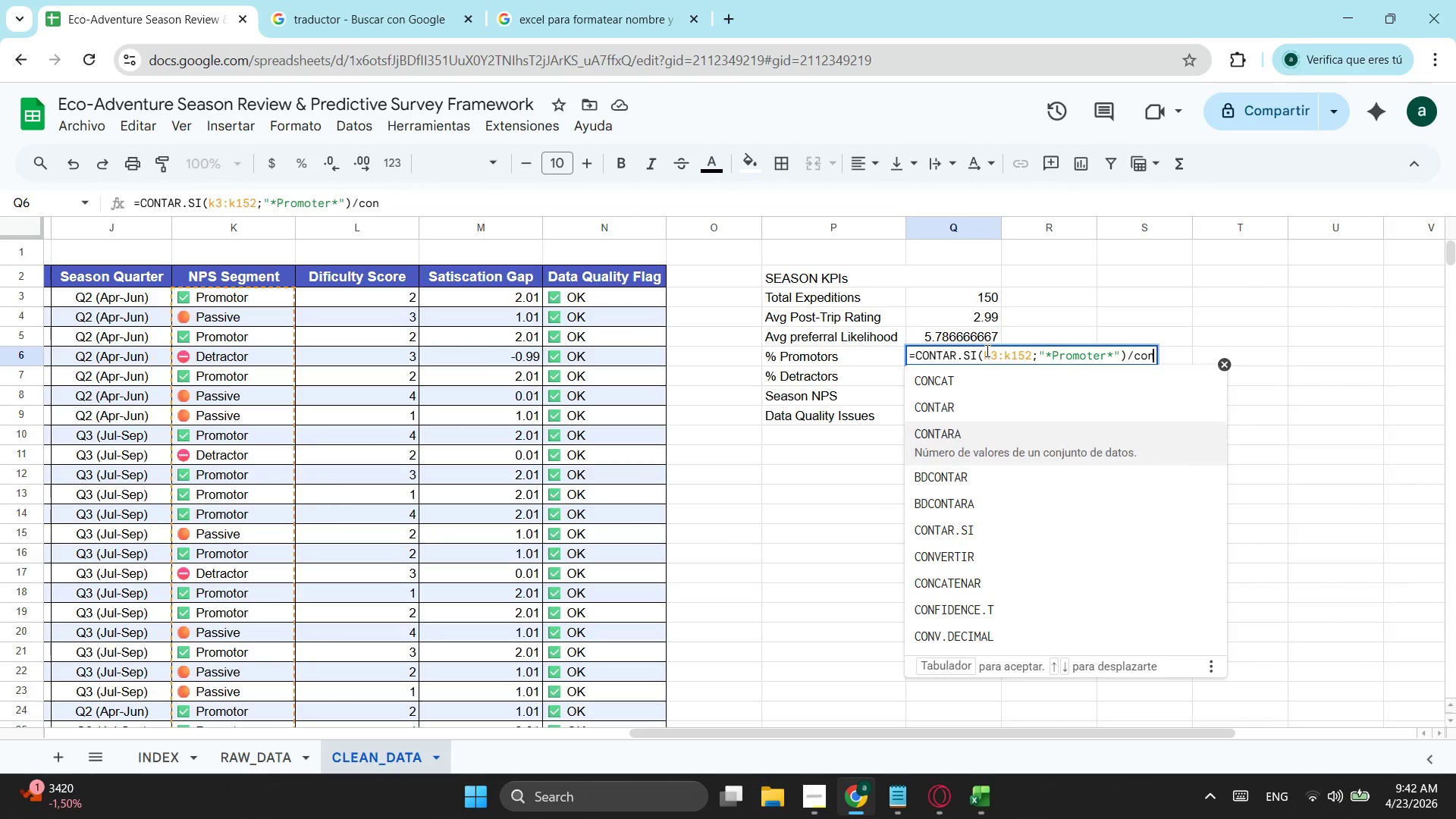 
key(ArrowDown)
 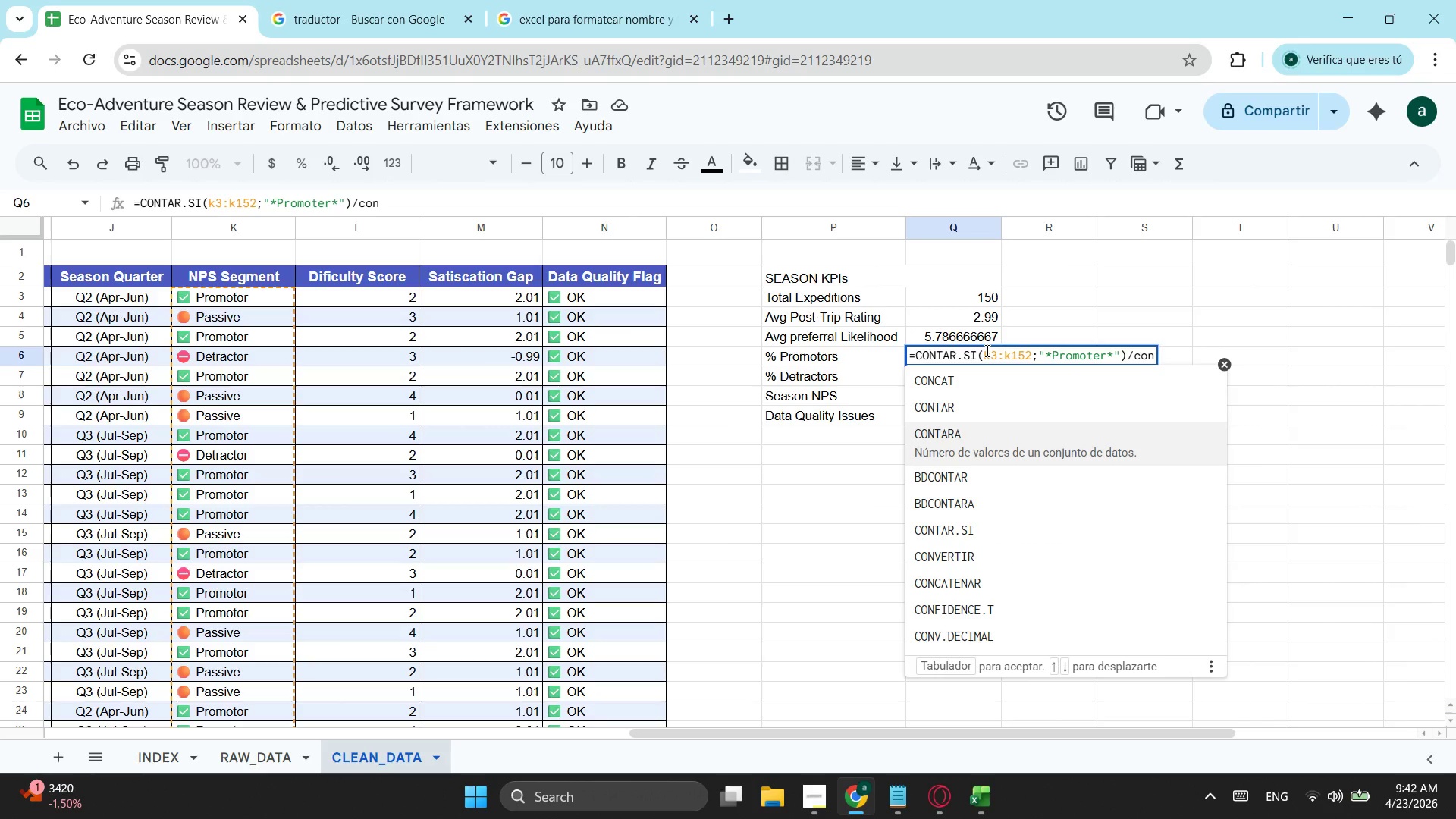 
key(Tab)
 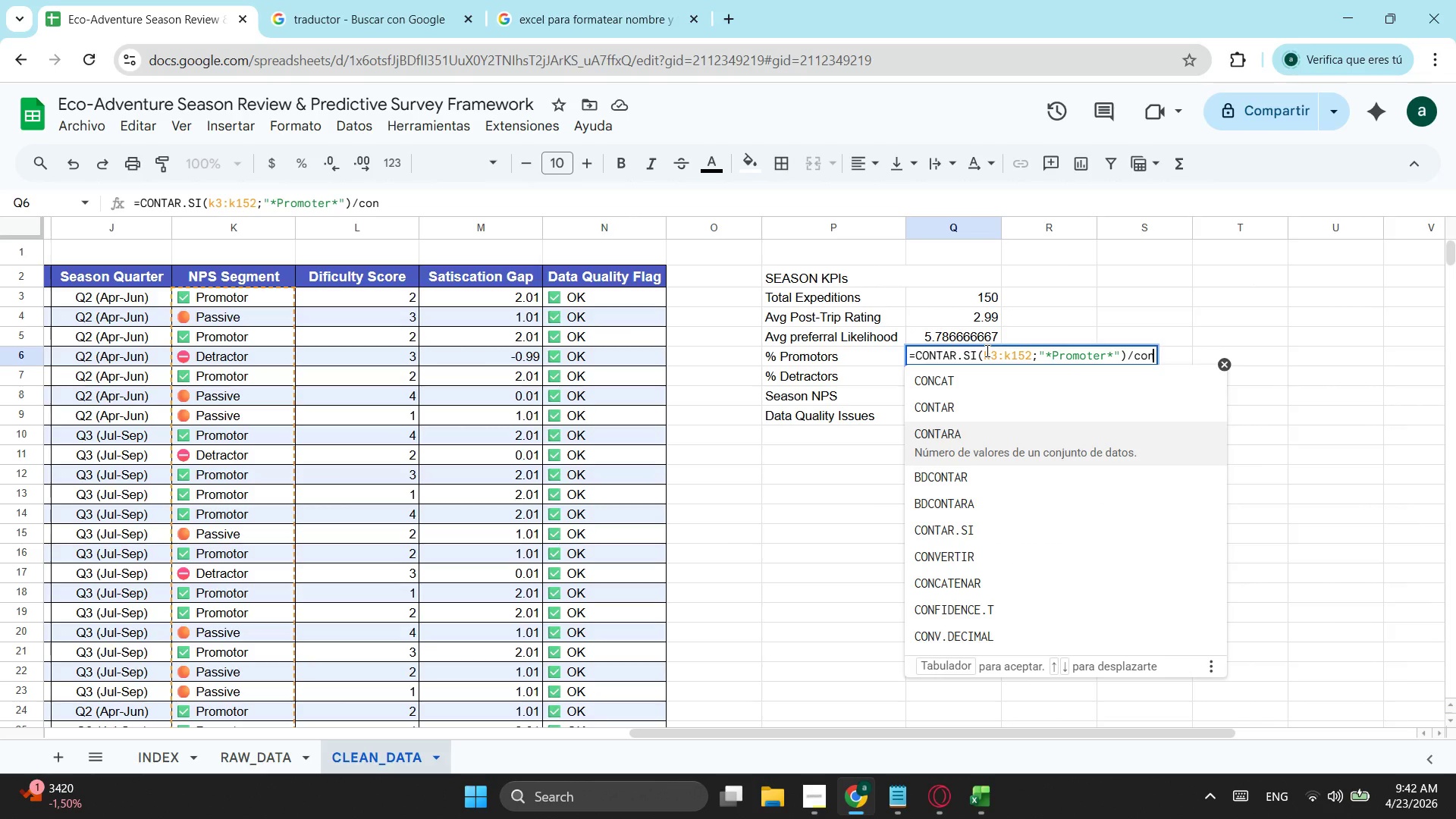 
key(Tab)
 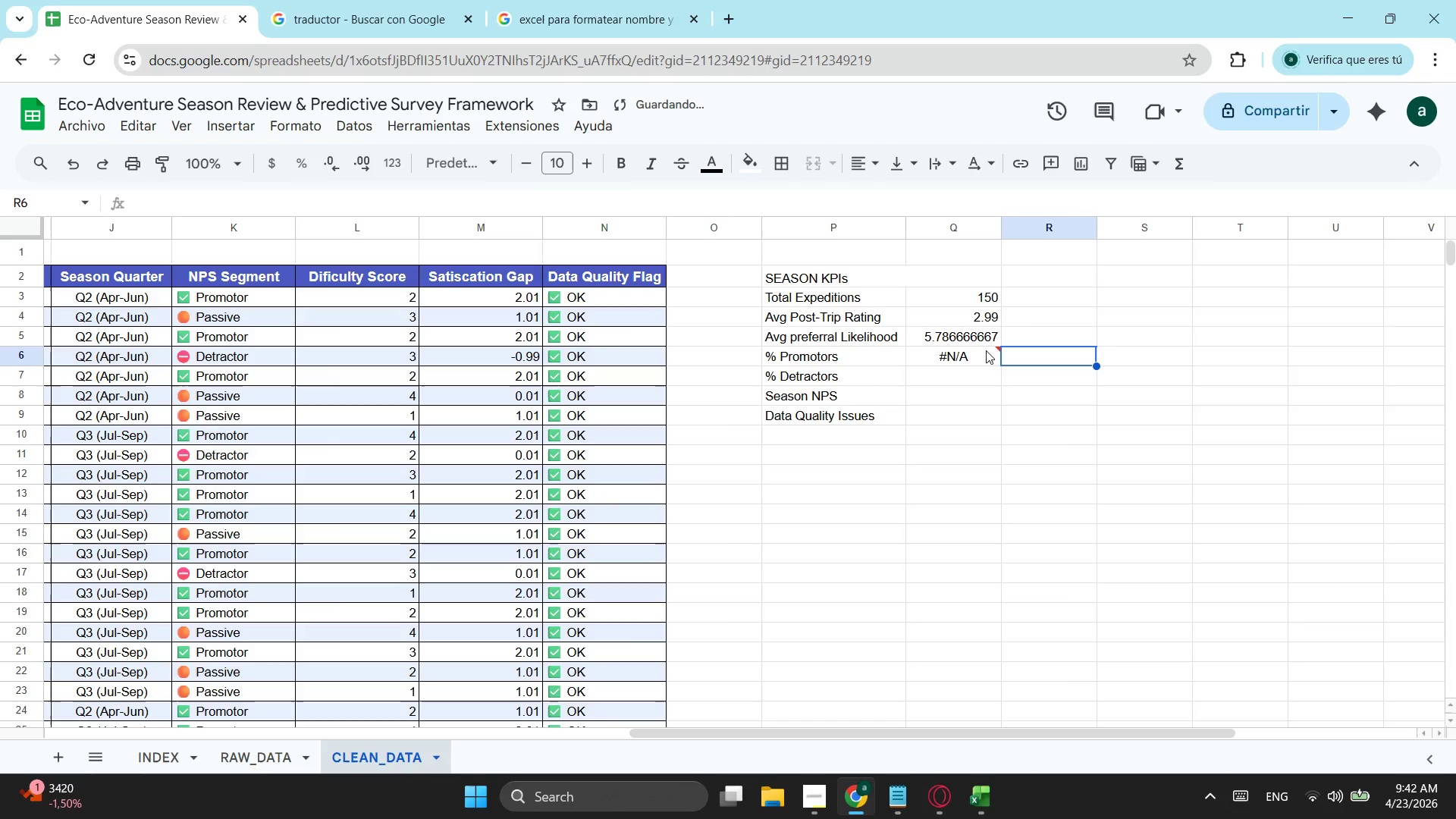 
left_click([980, 350])
 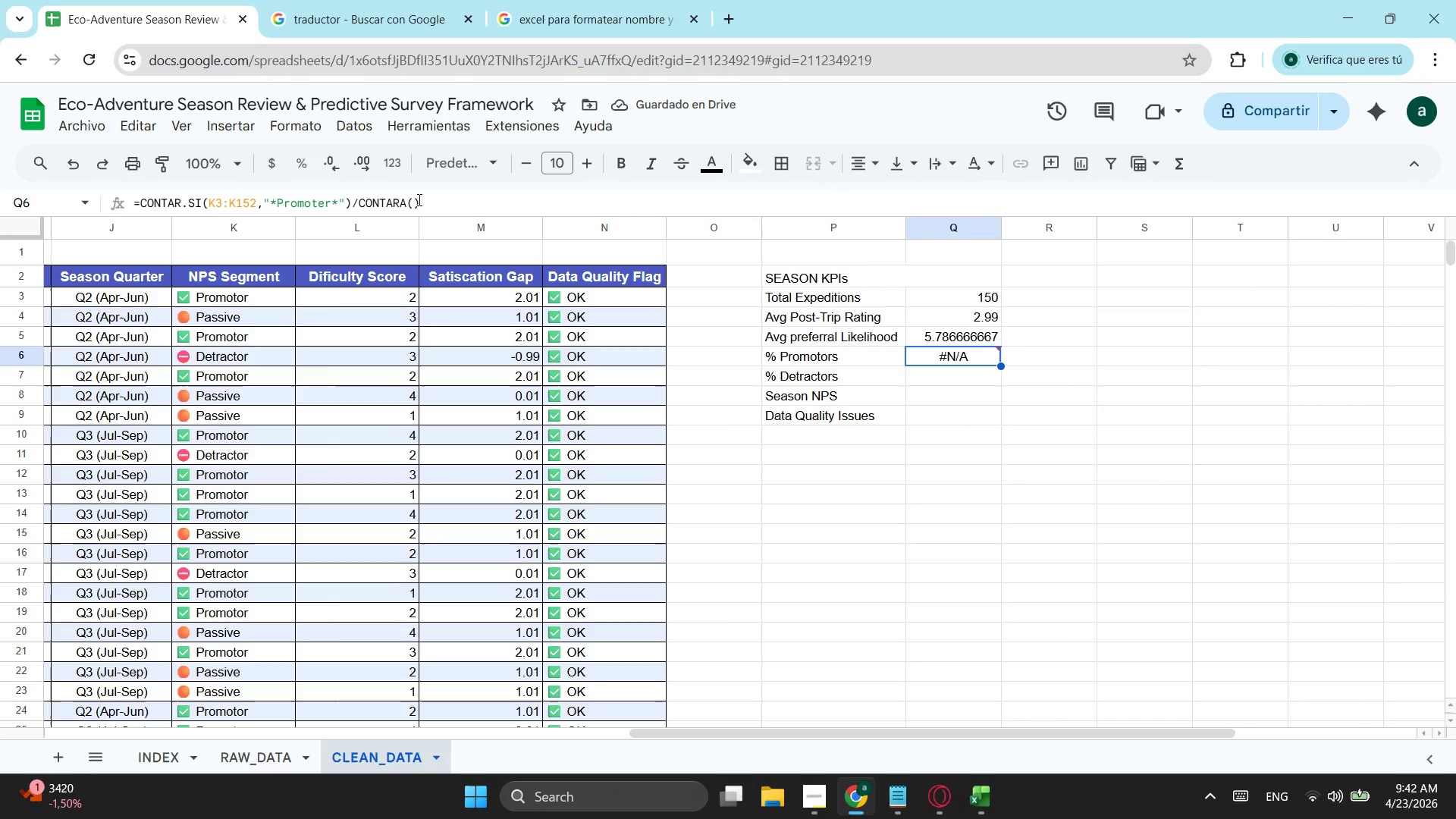 
left_click([411, 203])
 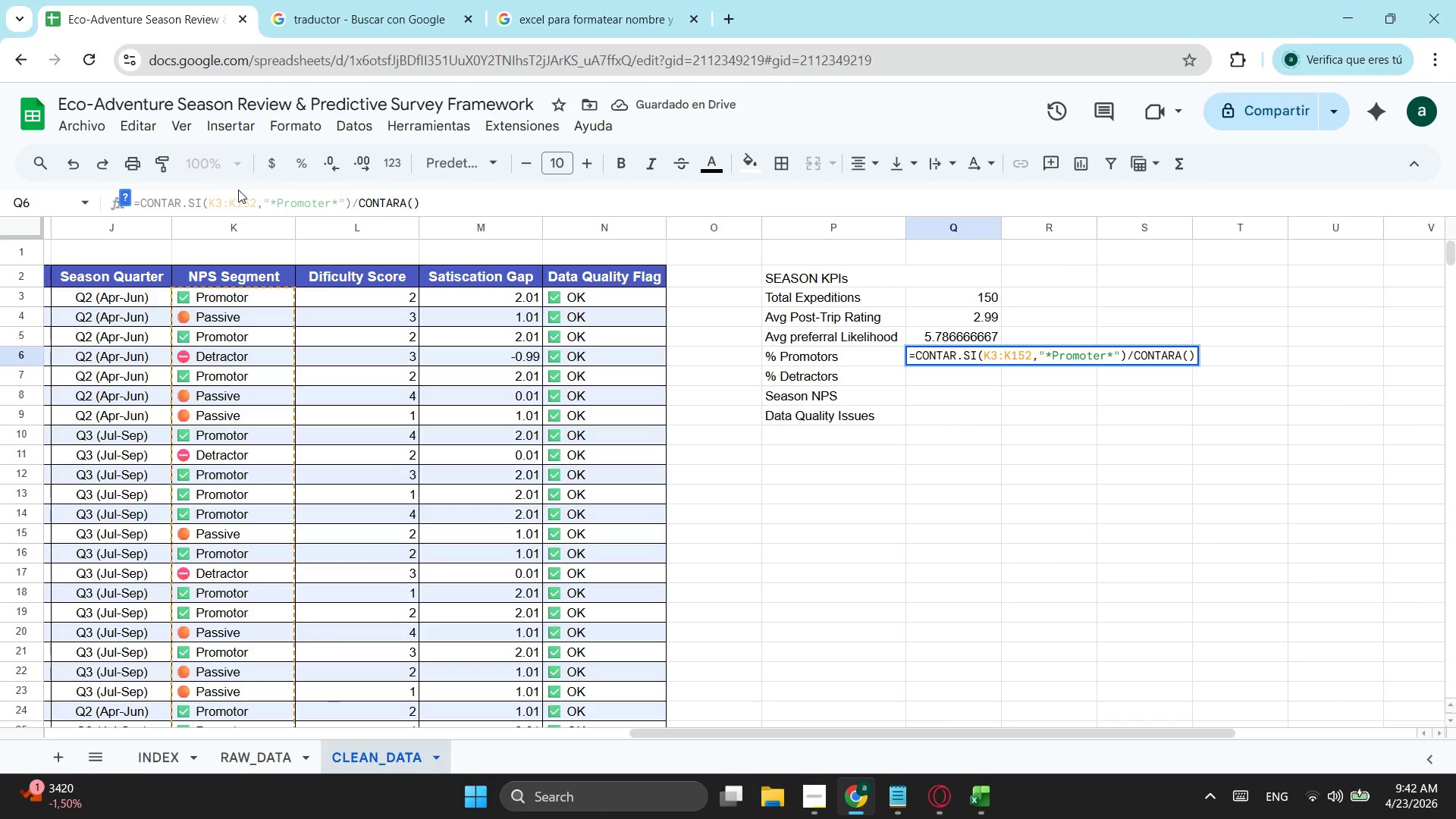 
left_click_drag(start_coordinate=[254, 193], to_coordinate=[211, 201])
 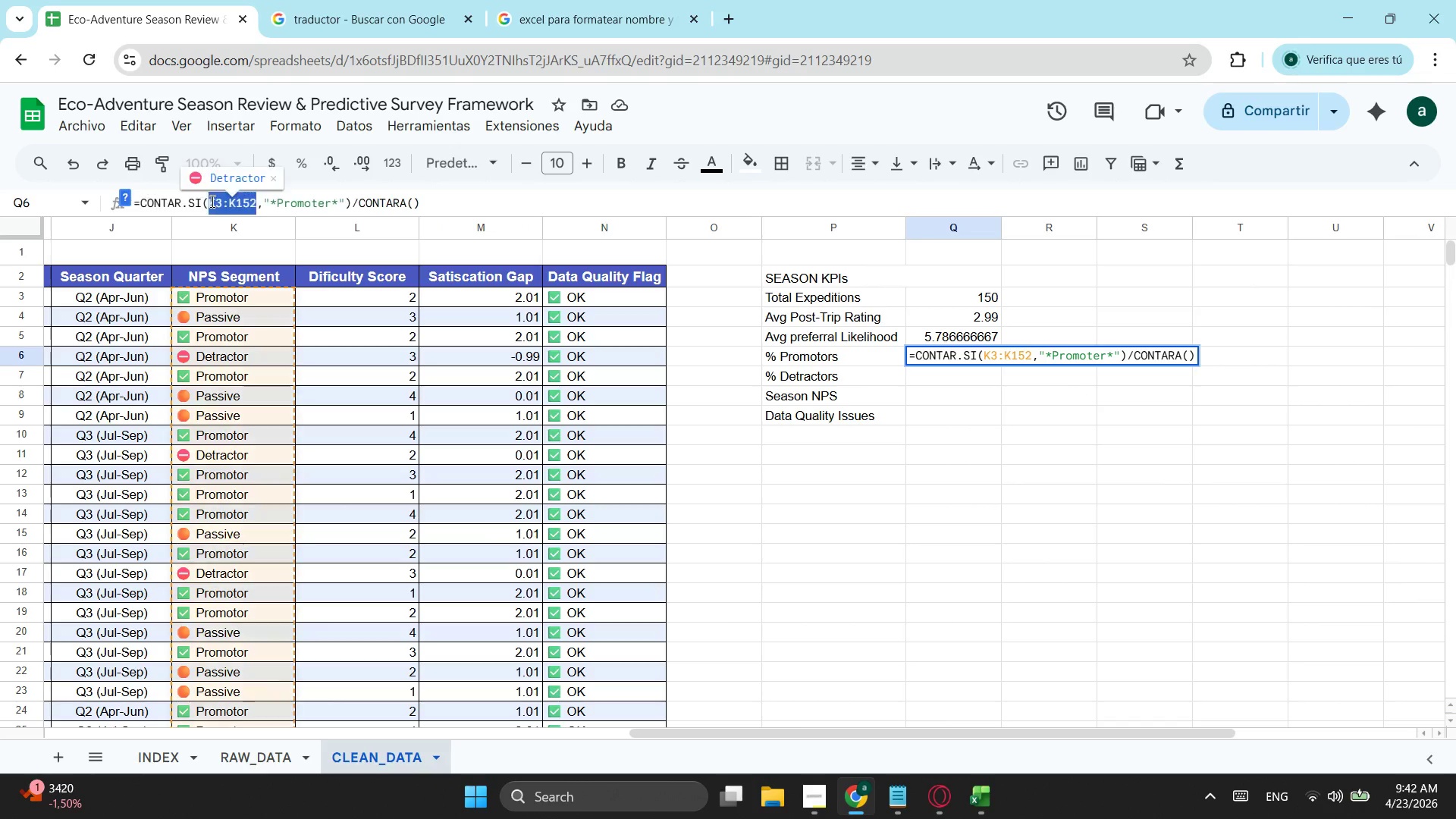 
key(Control+ControlLeft)
 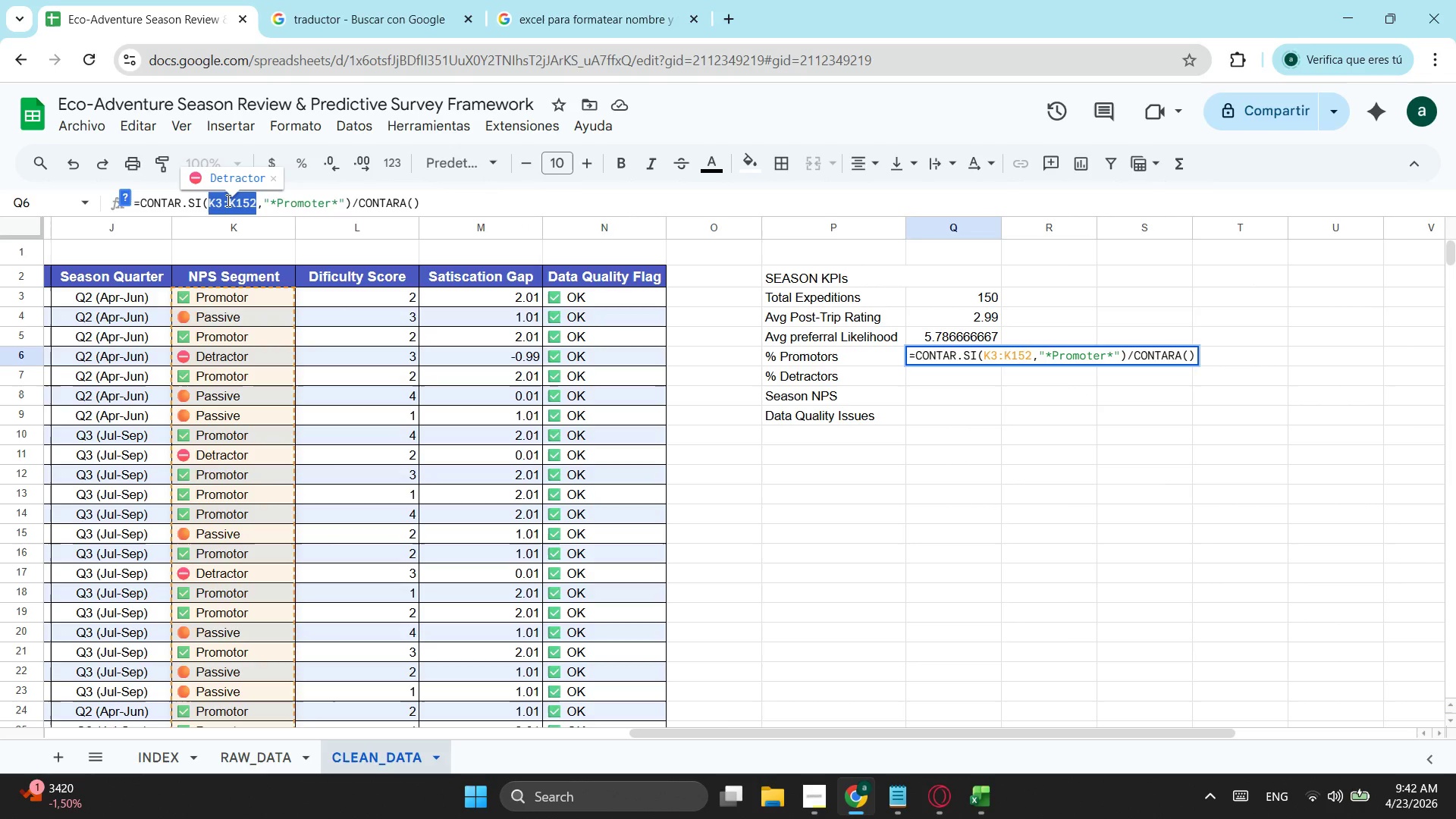 
key(Control+C)
 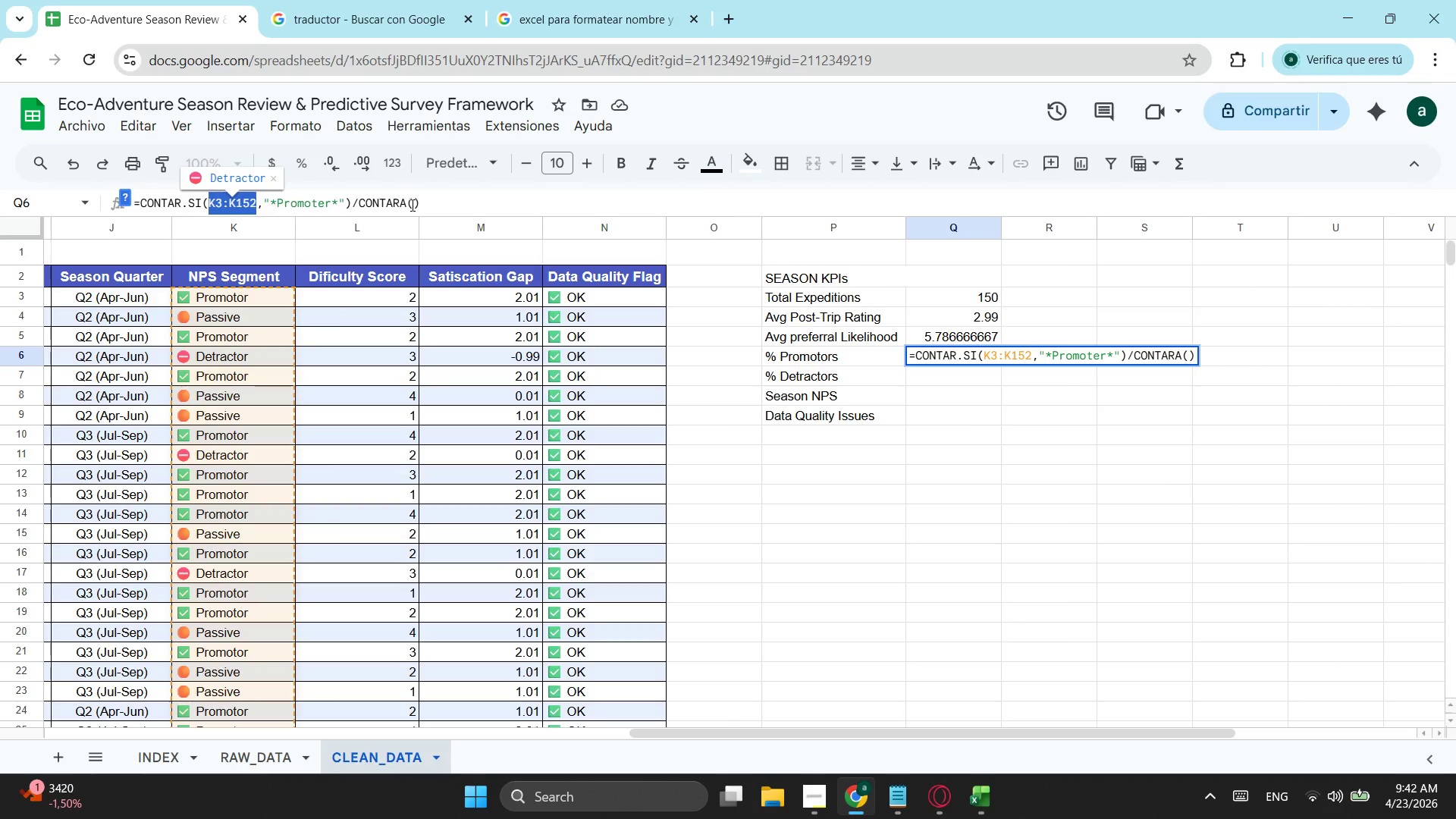 
left_click([411, 205])
 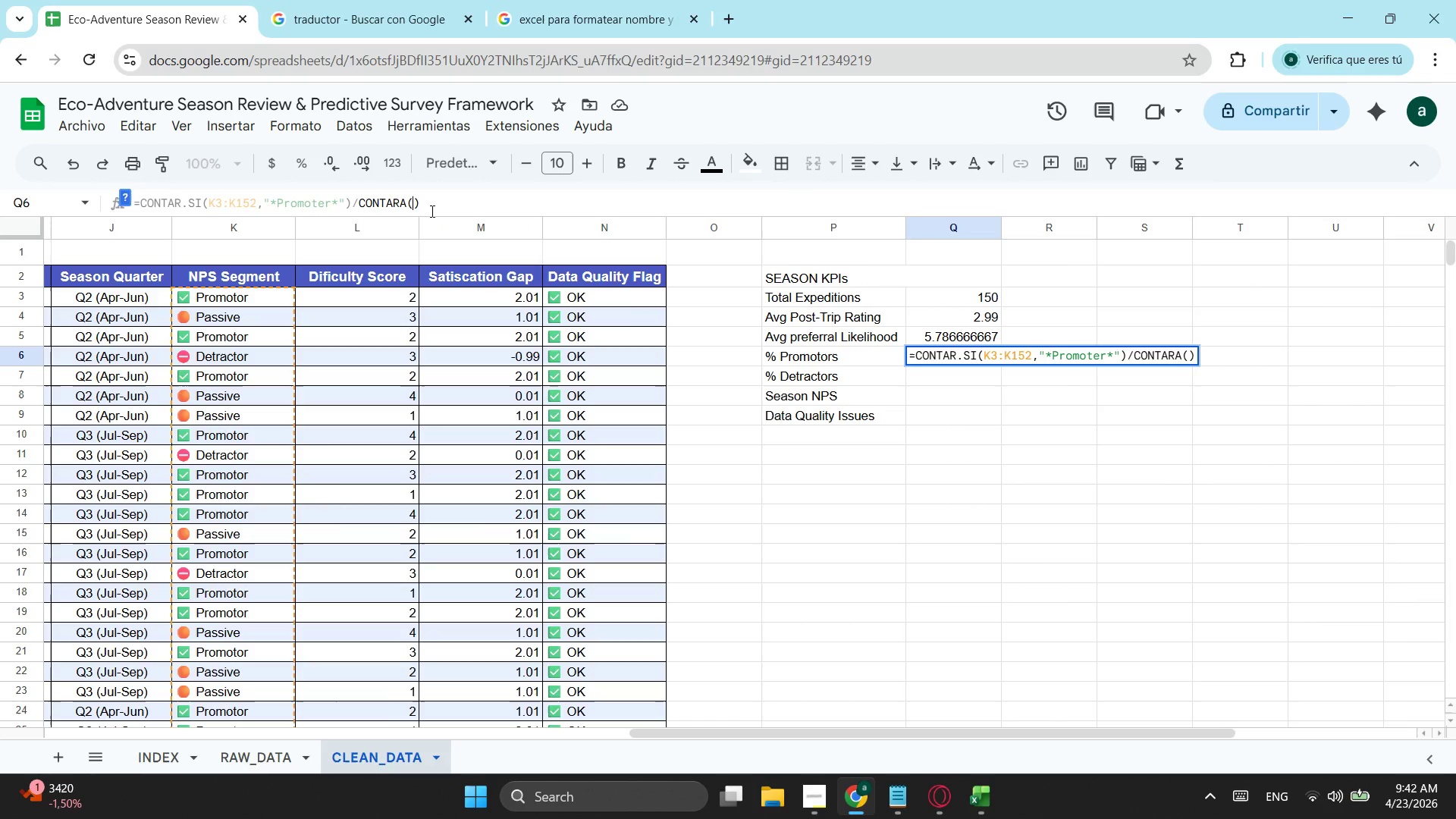 
key(Control+ControlLeft)
 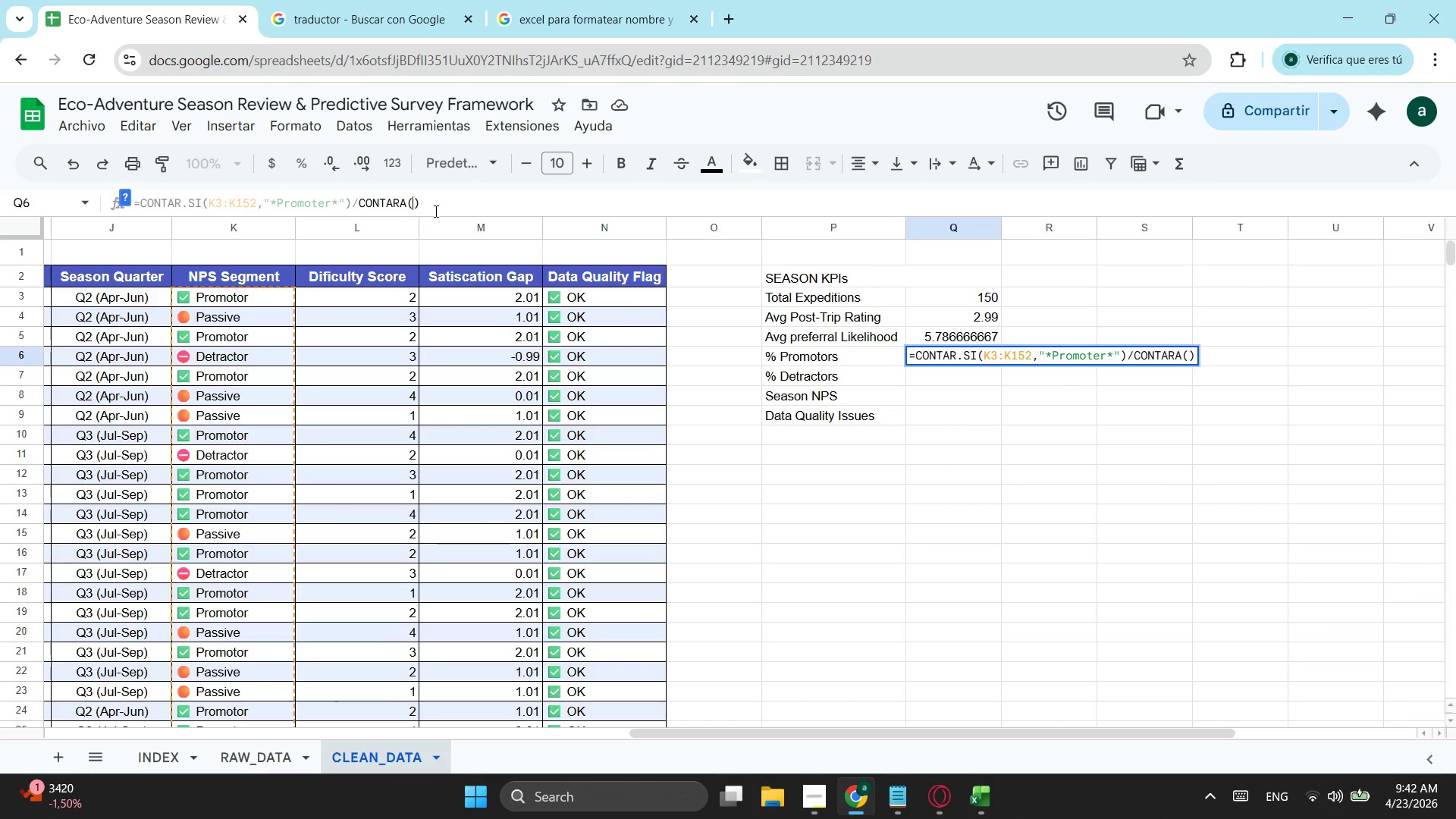 
key(Control+V)
 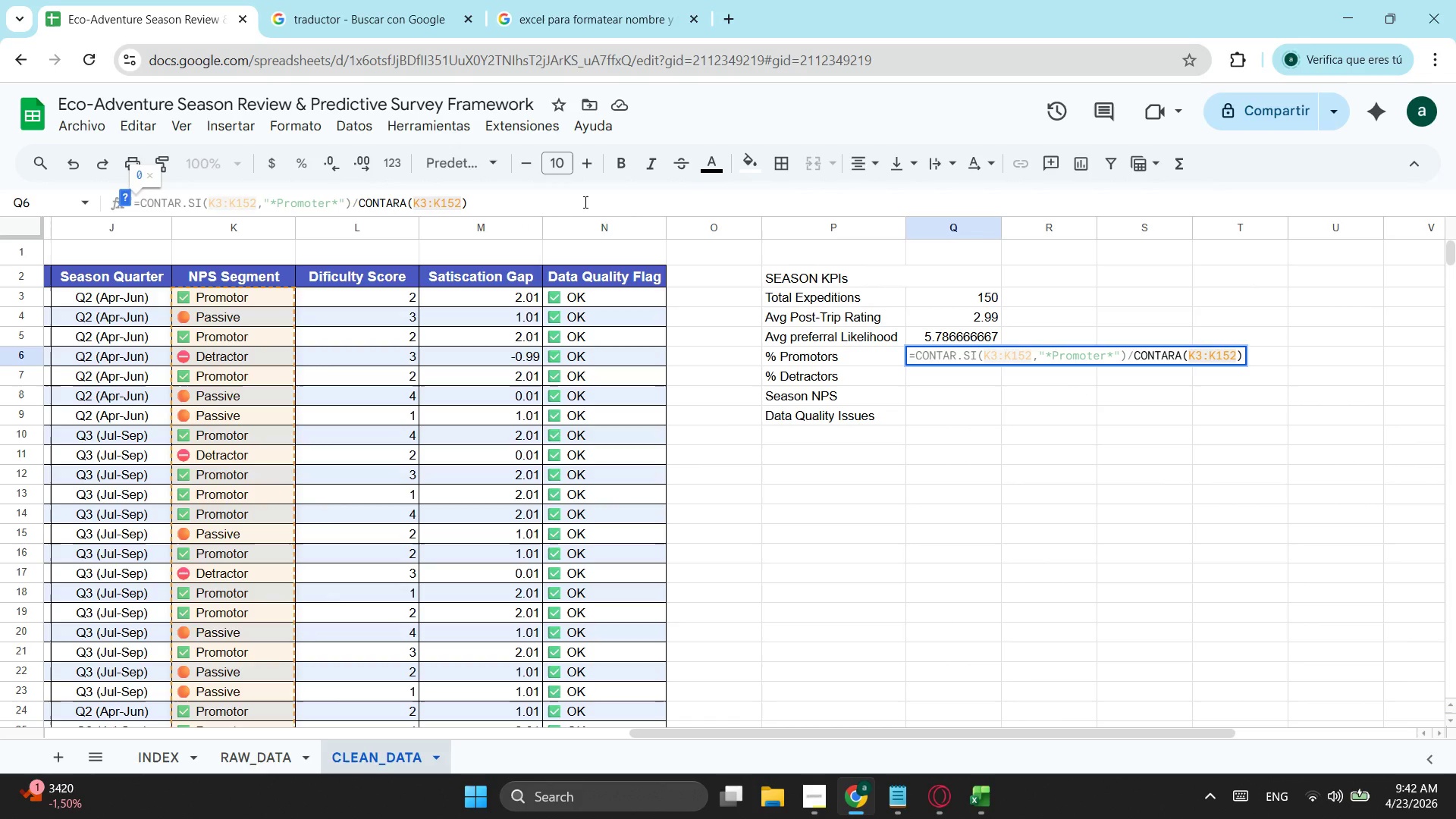 
key(Enter)
 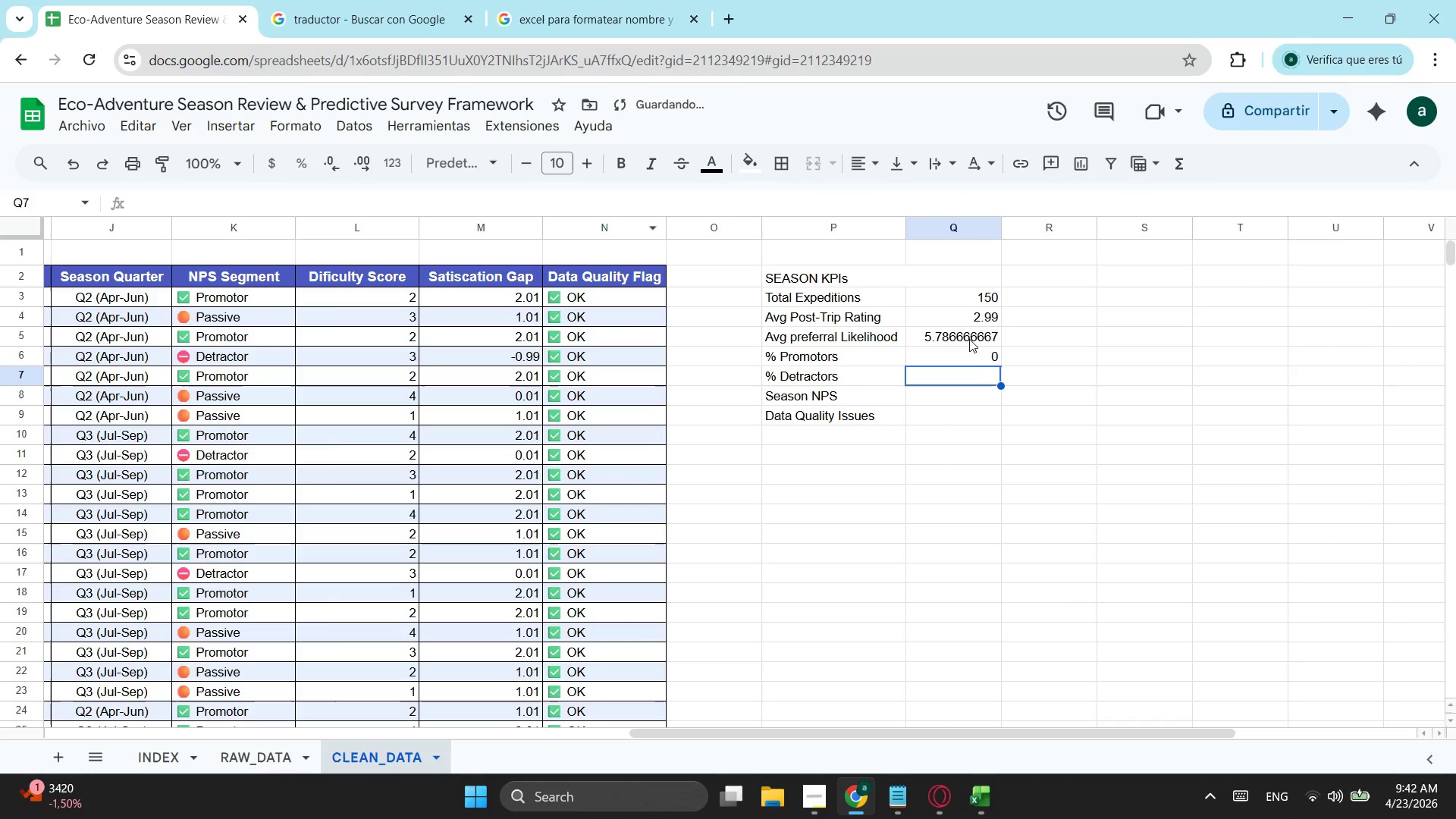 
left_click([979, 353])
 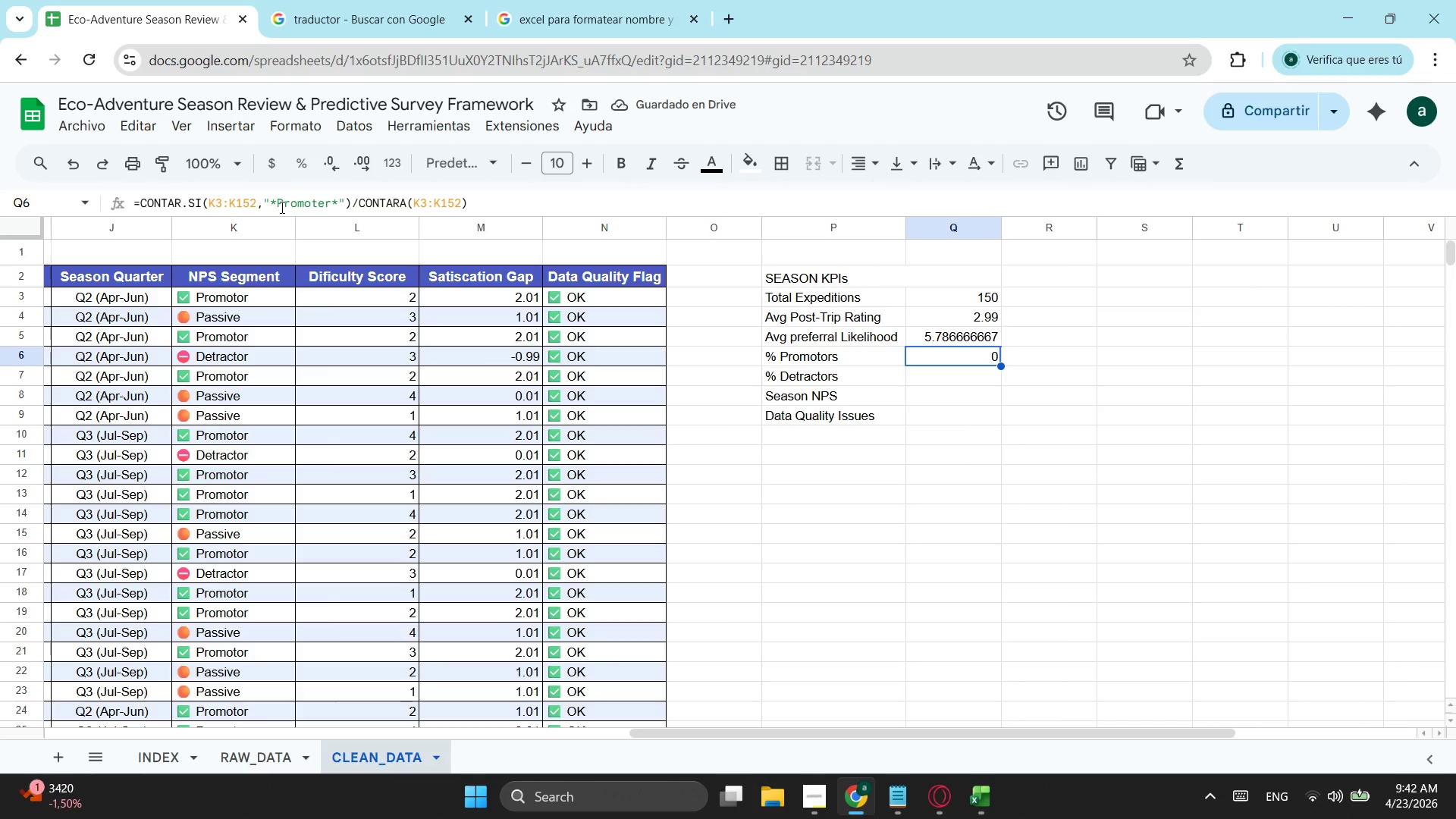 
left_click([274, 204])
 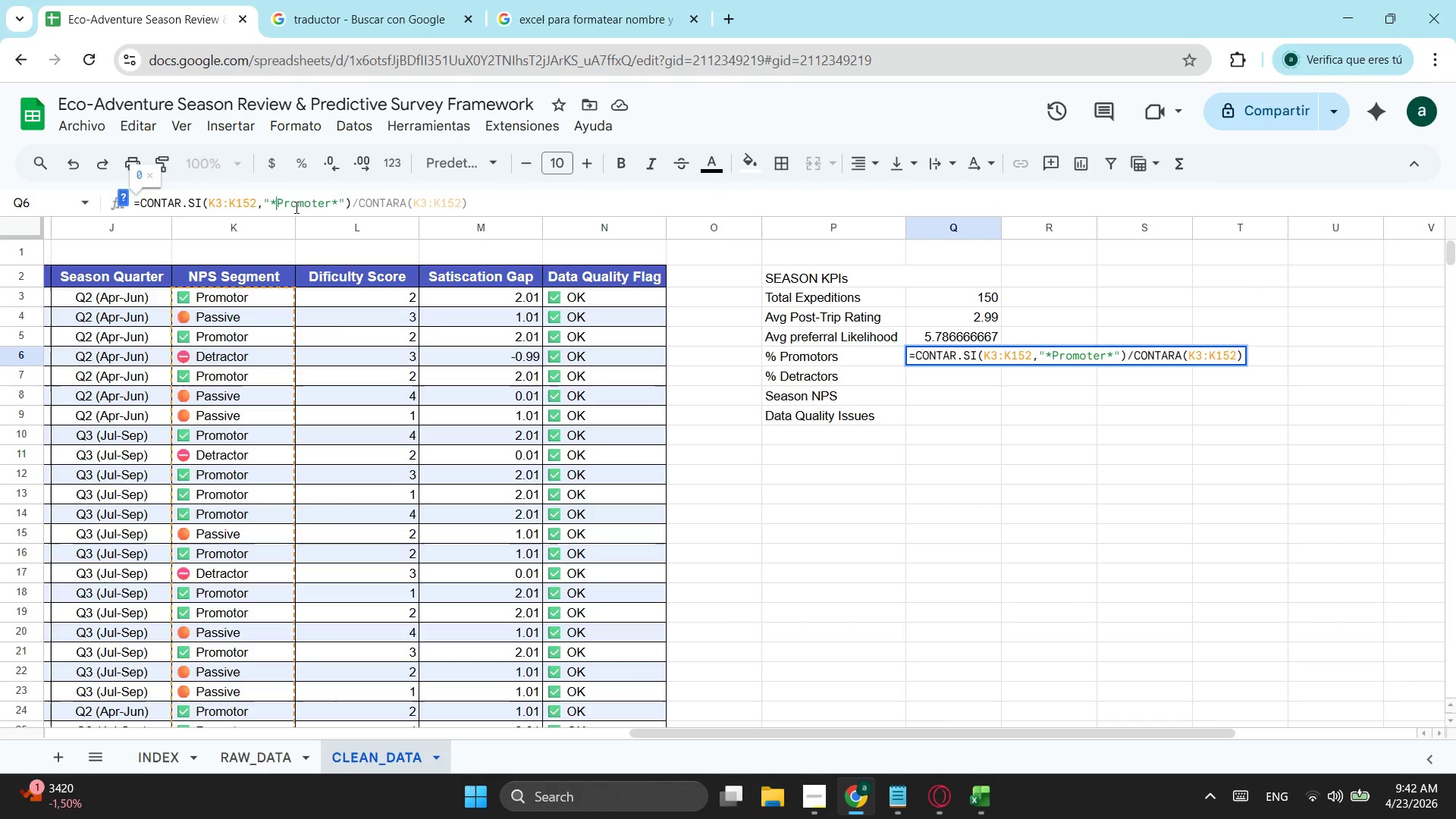 
key(Space)
 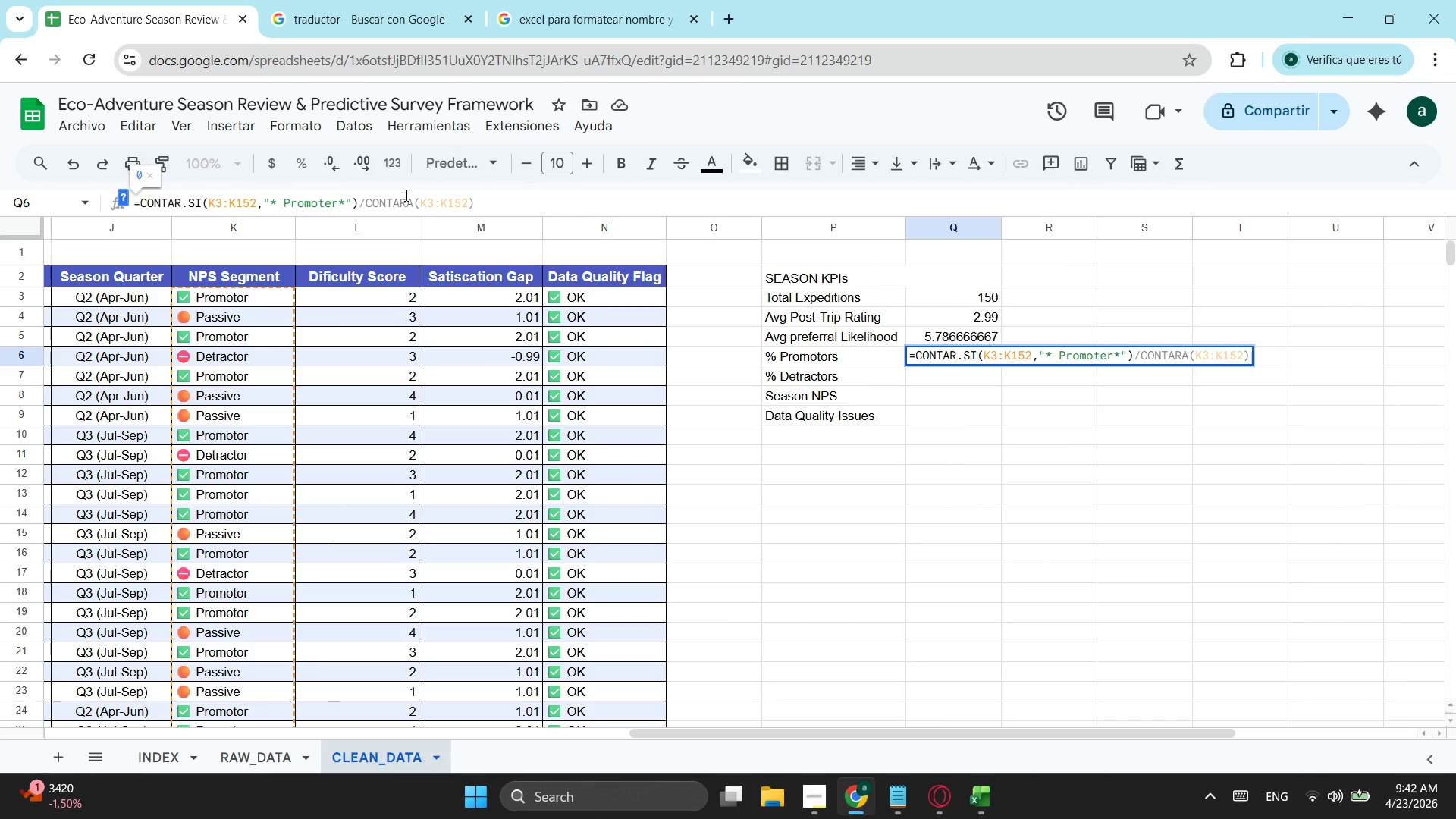 
key(Enter)
 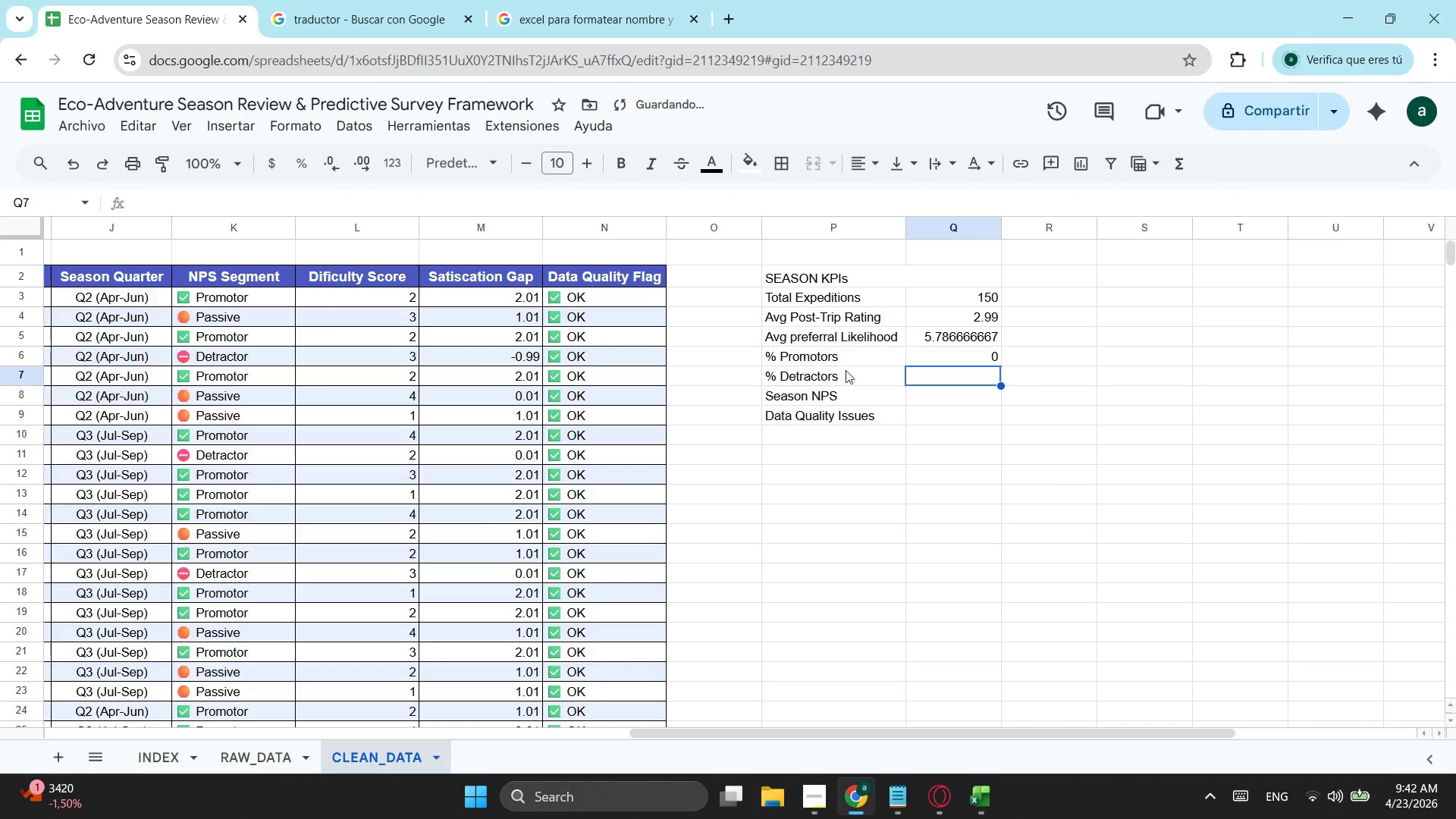 
left_click([932, 355])
 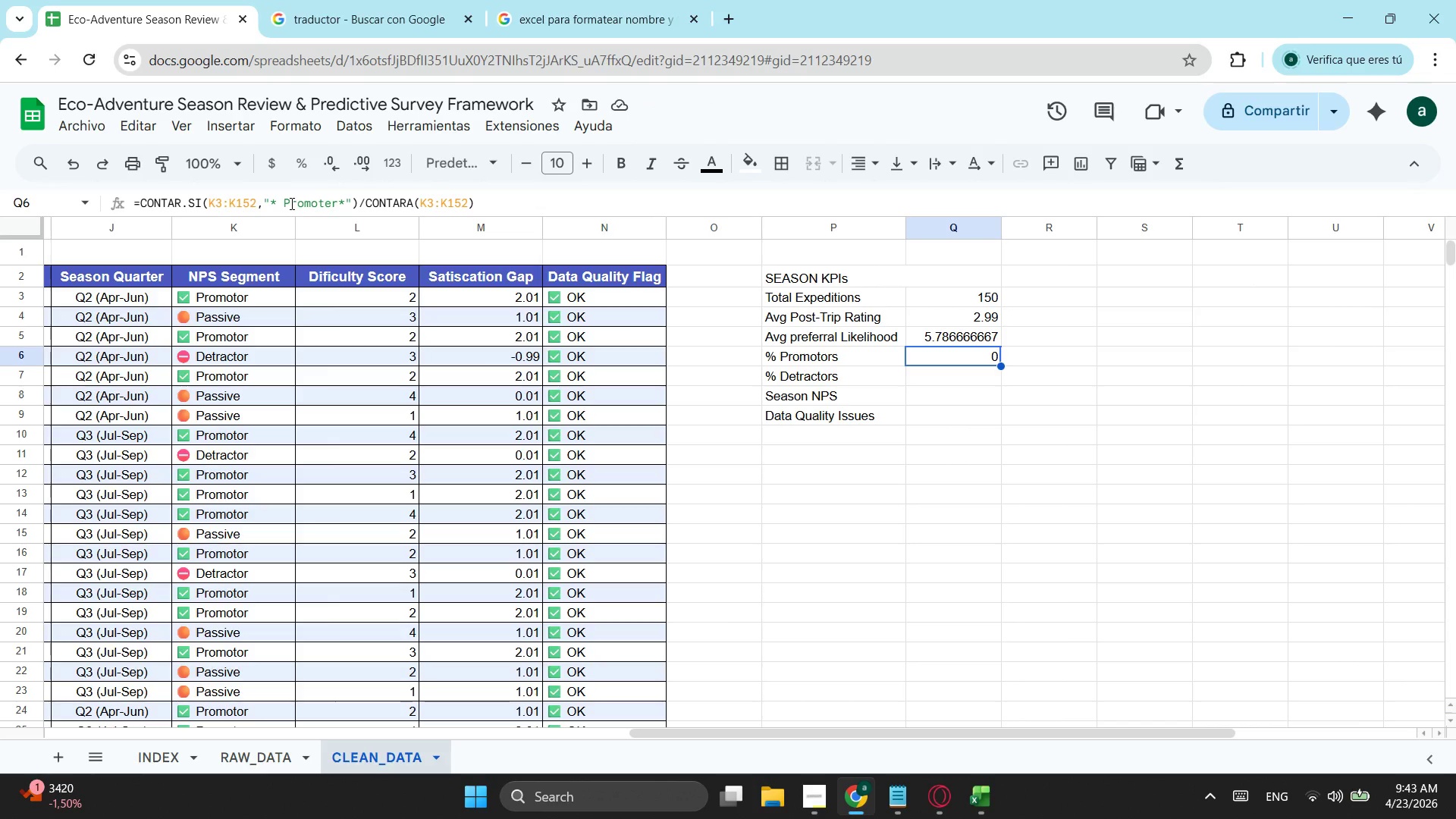 
wait(6.36)
 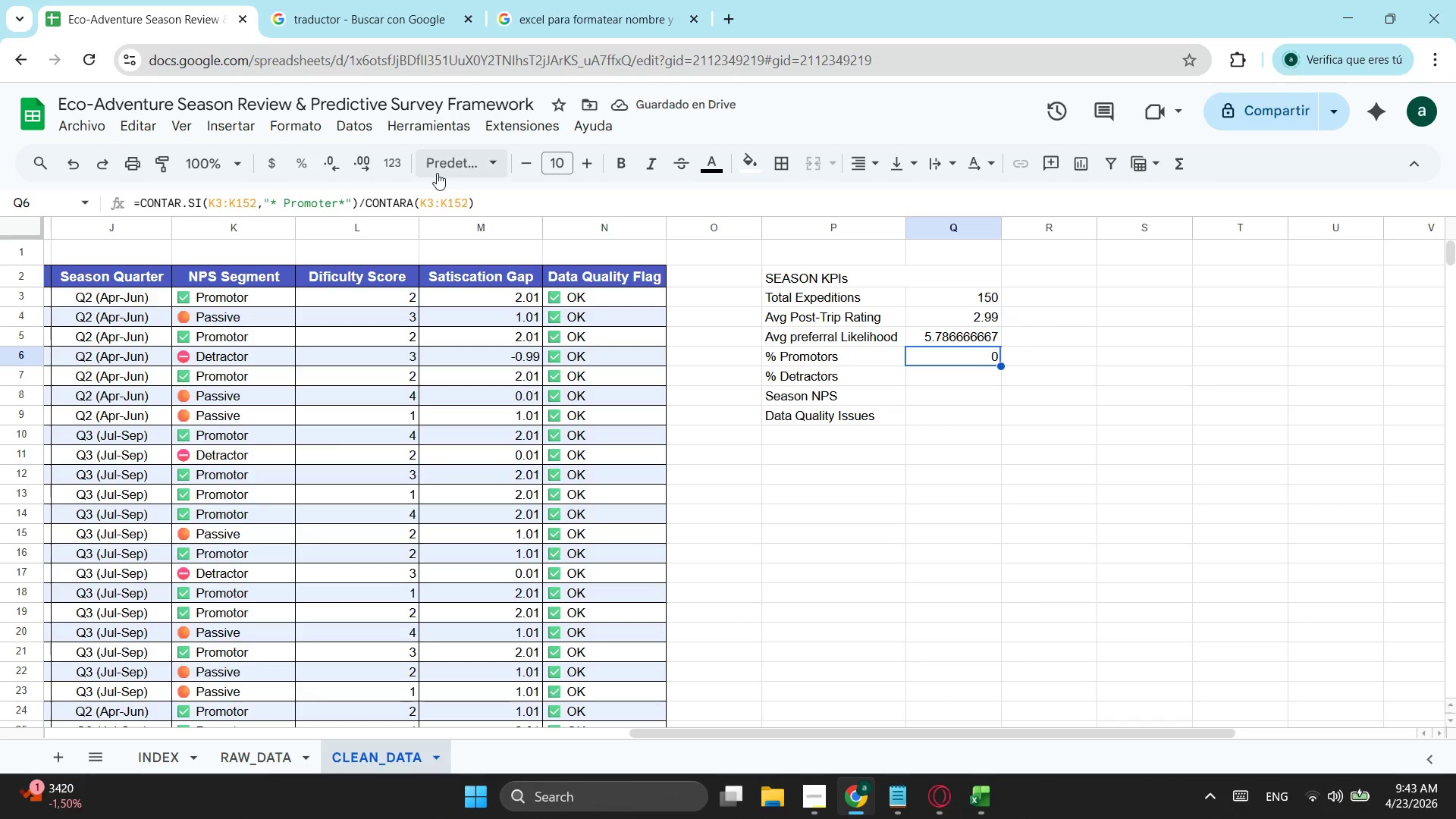 
left_click([330, 200])
 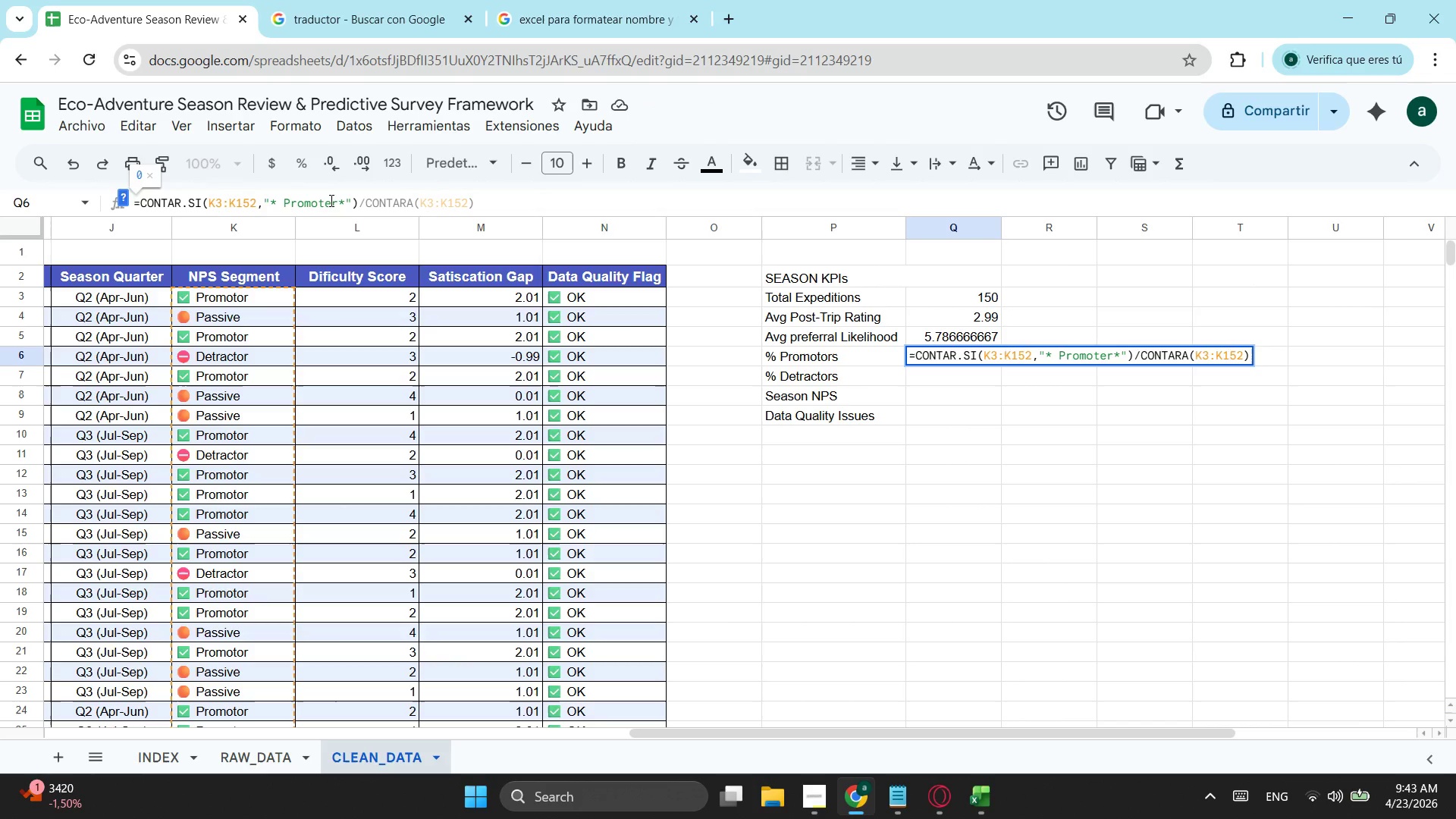 
key(Backspace)
 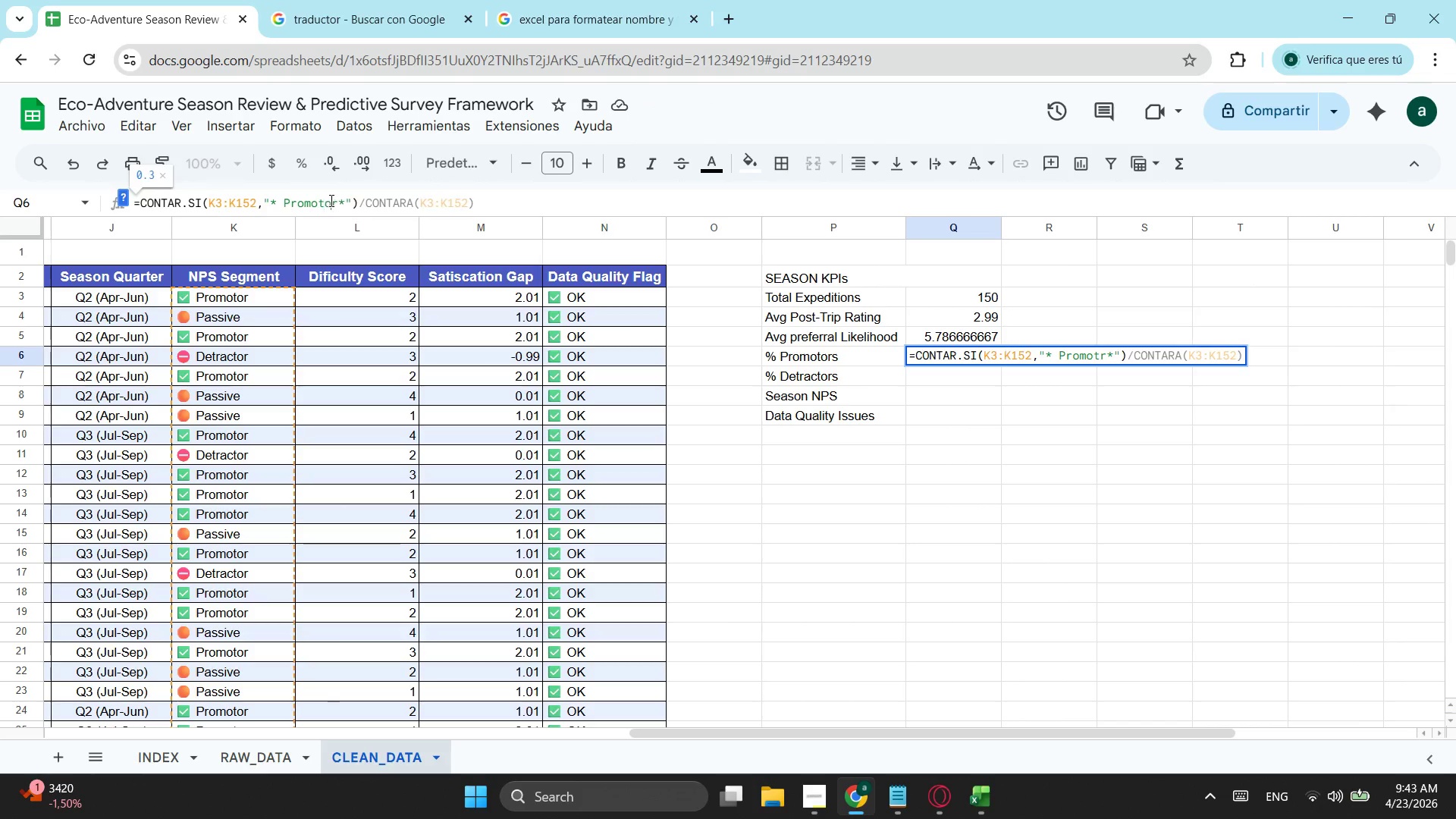 
key(O)
 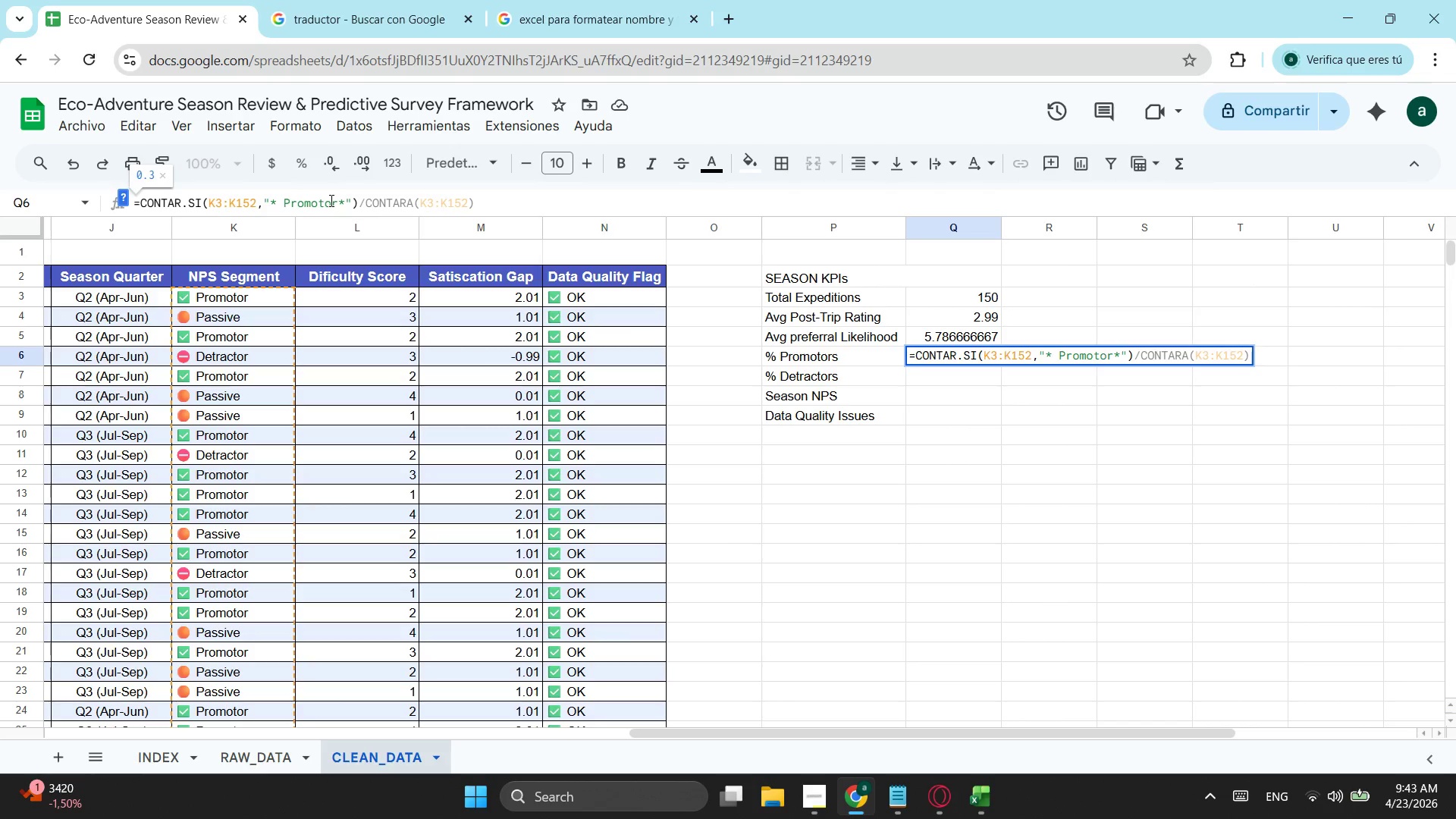 
wait(9.95)
 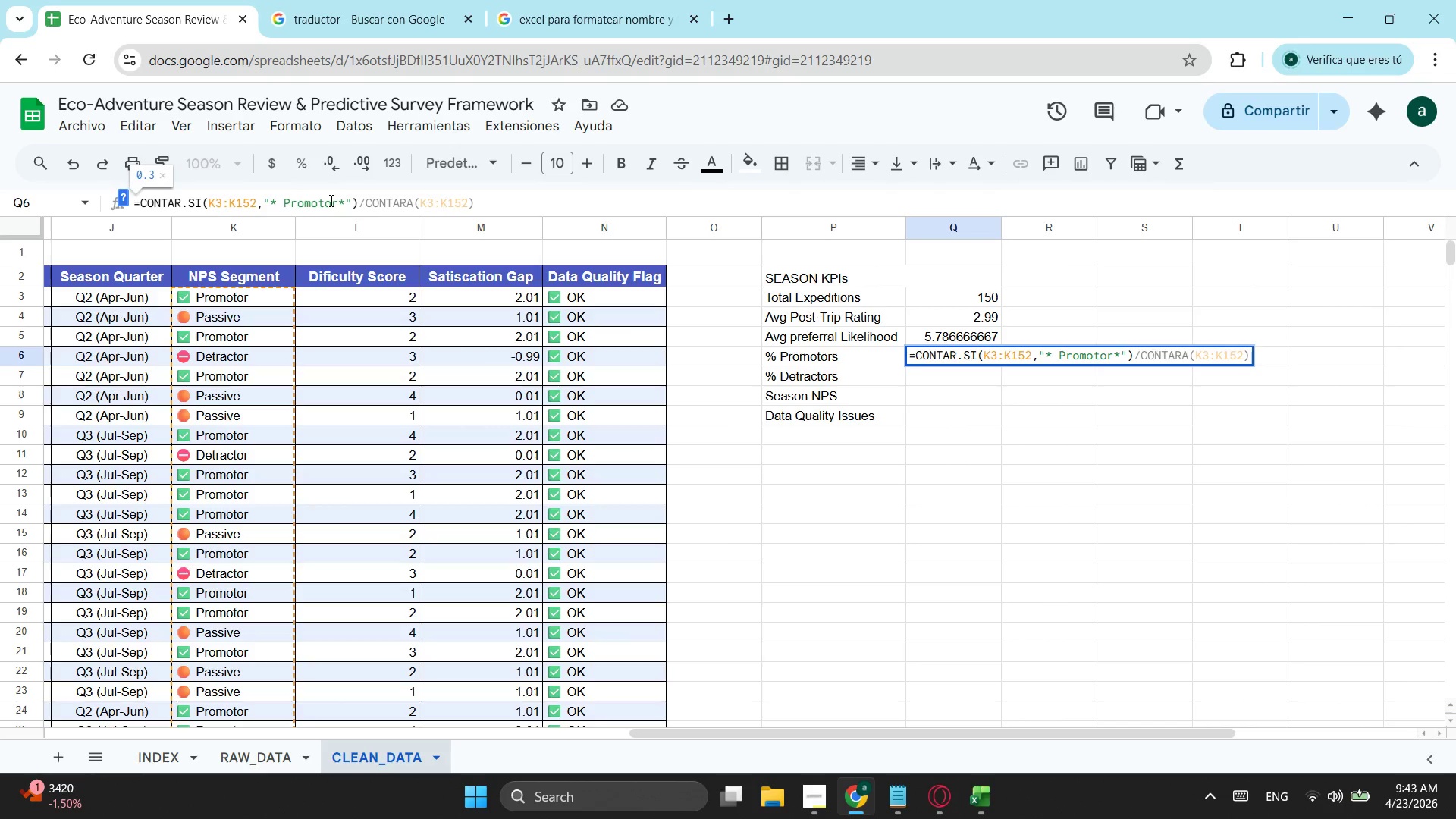 
key(Backspace)
 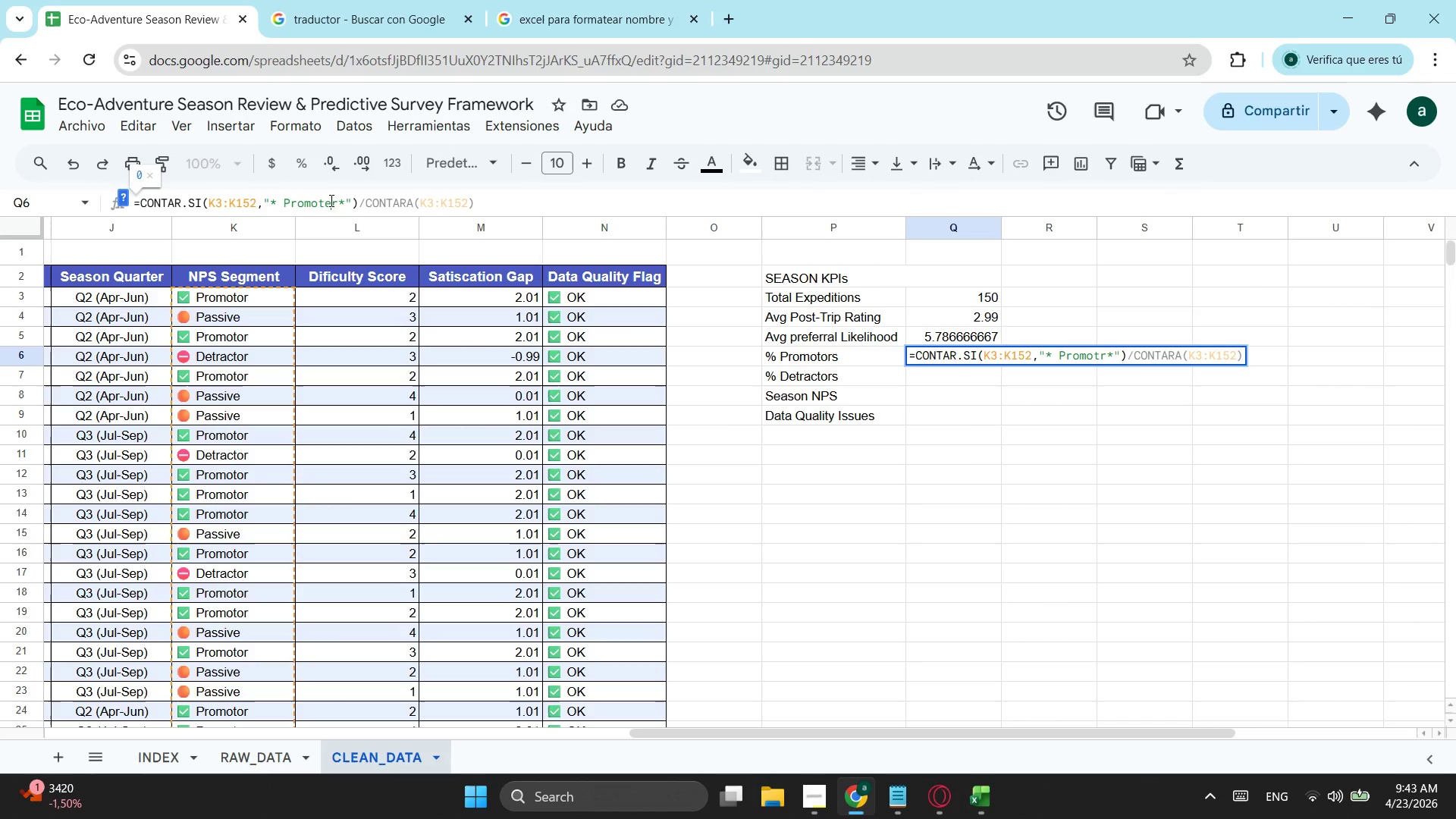 
key(E)
 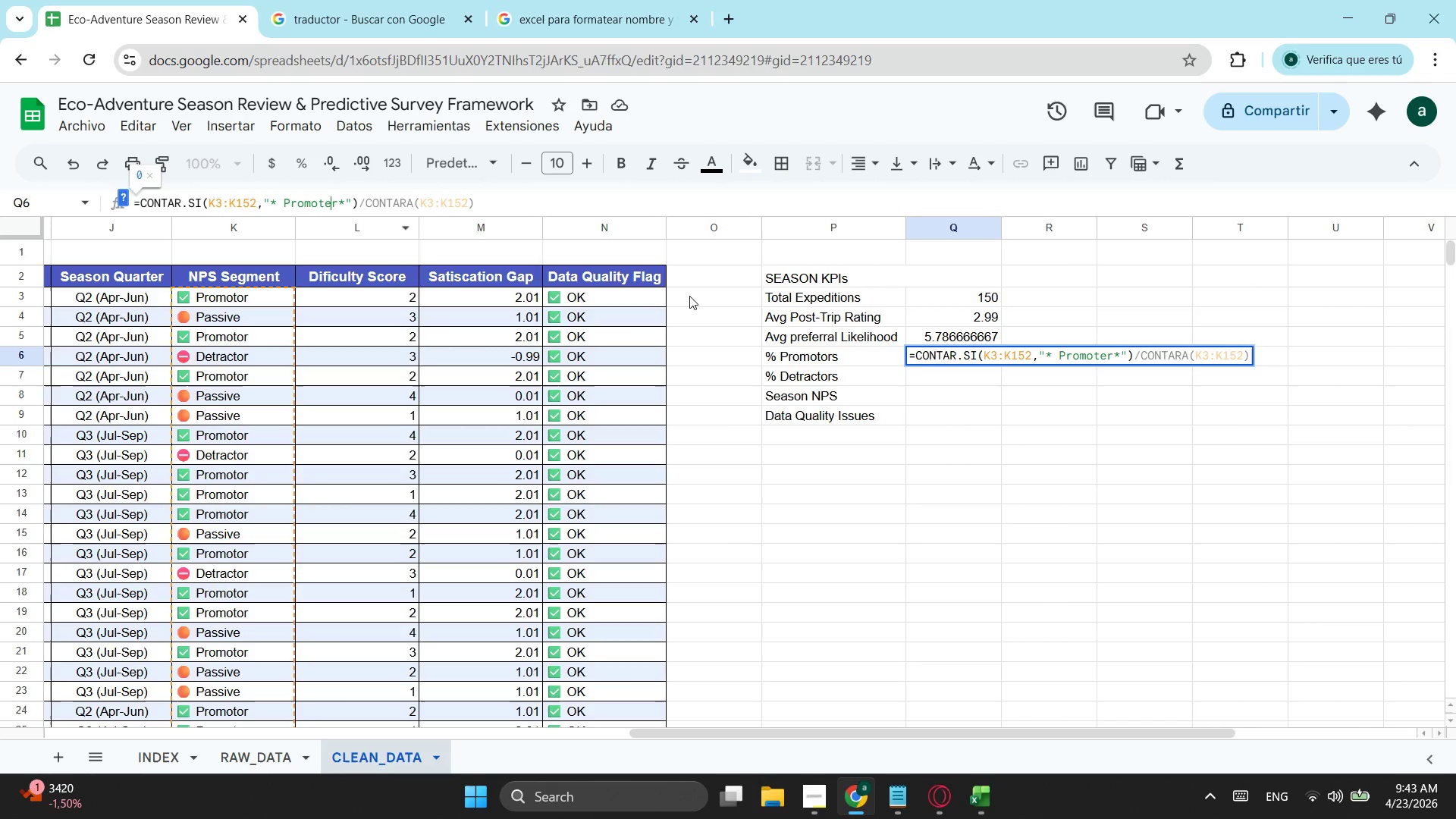 
key(Enter)
 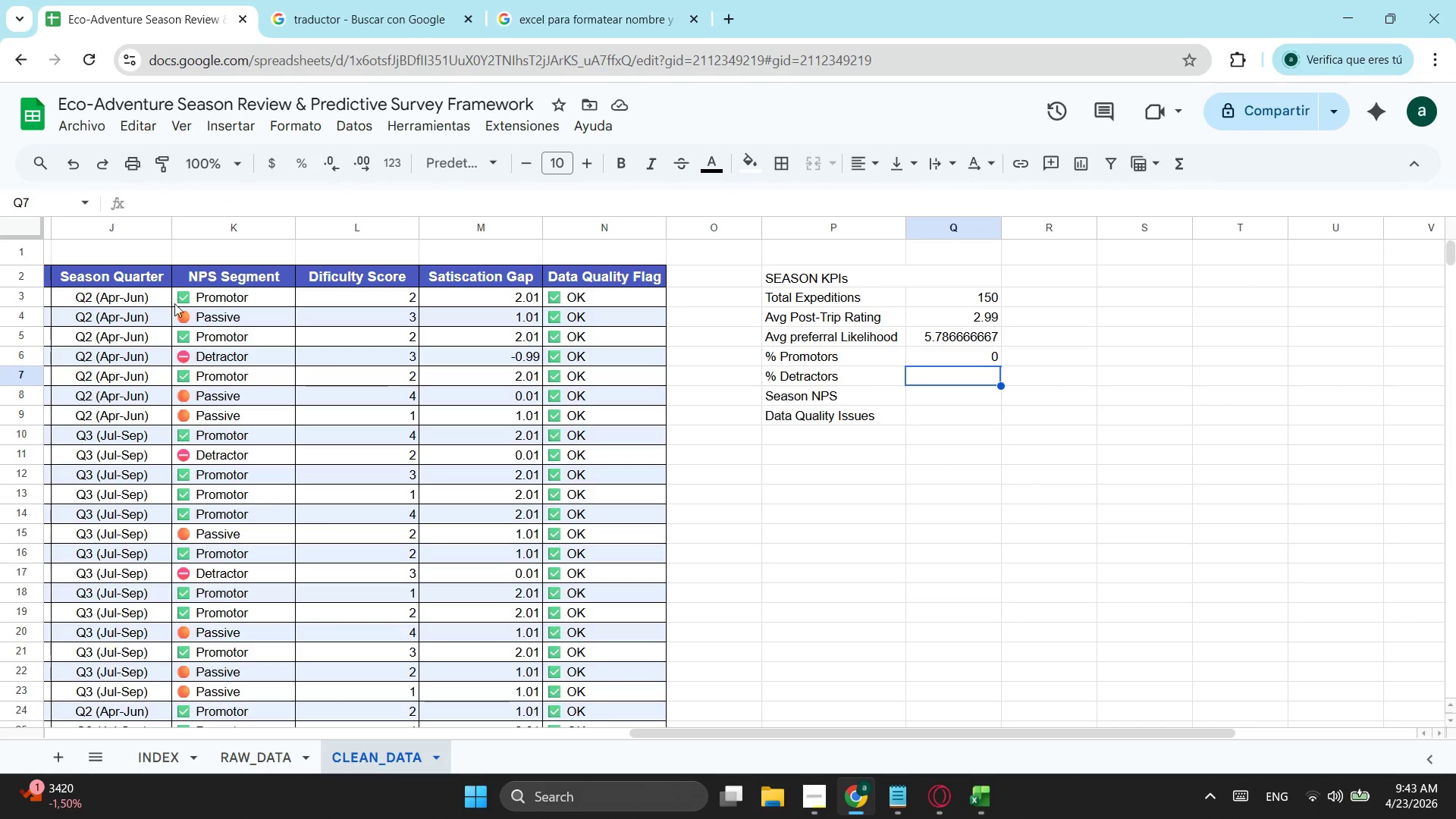 
left_click([227, 297])
 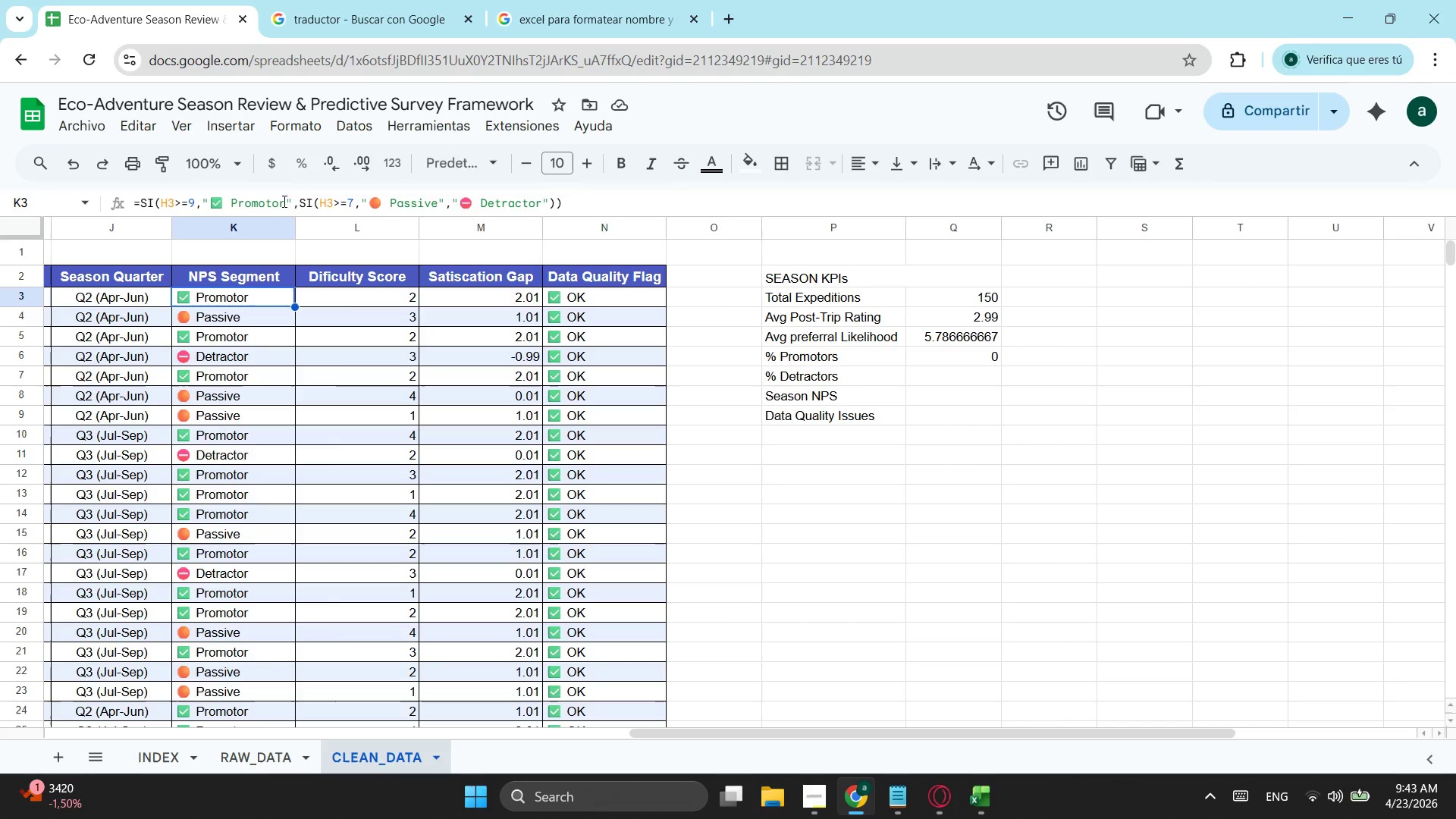 
left_click([278, 201])
 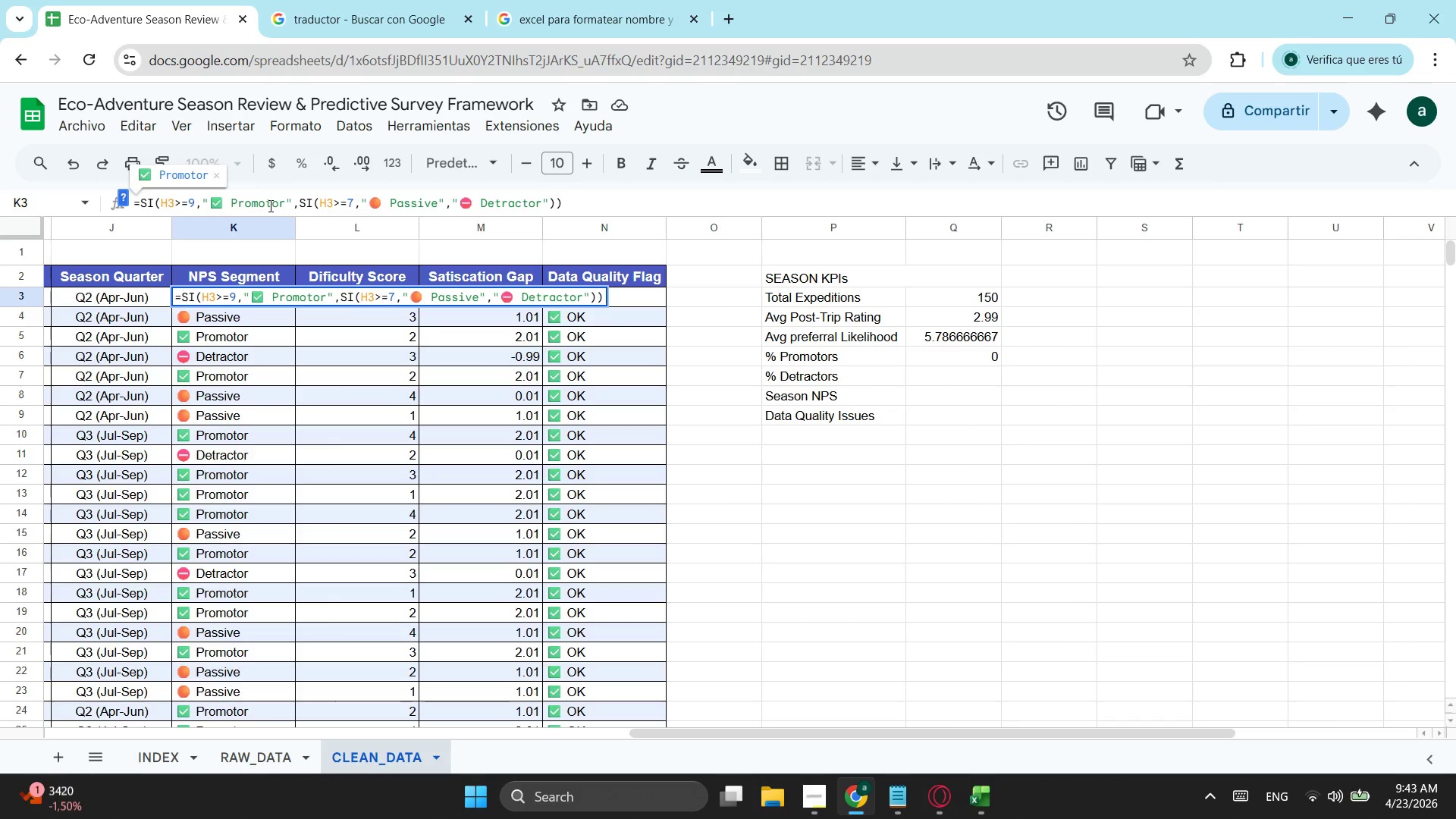 
key(Backspace)
 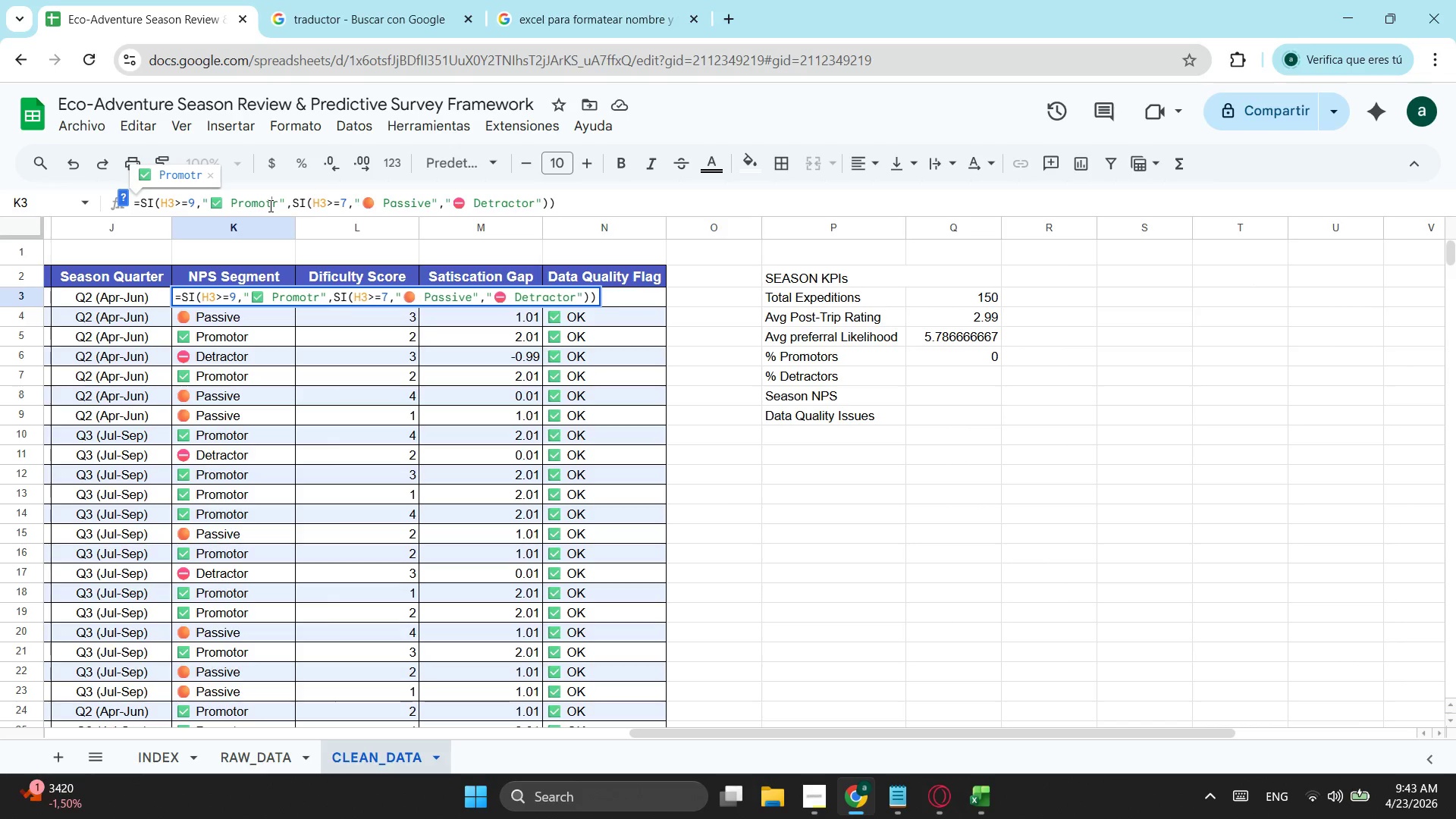 
key(E)
 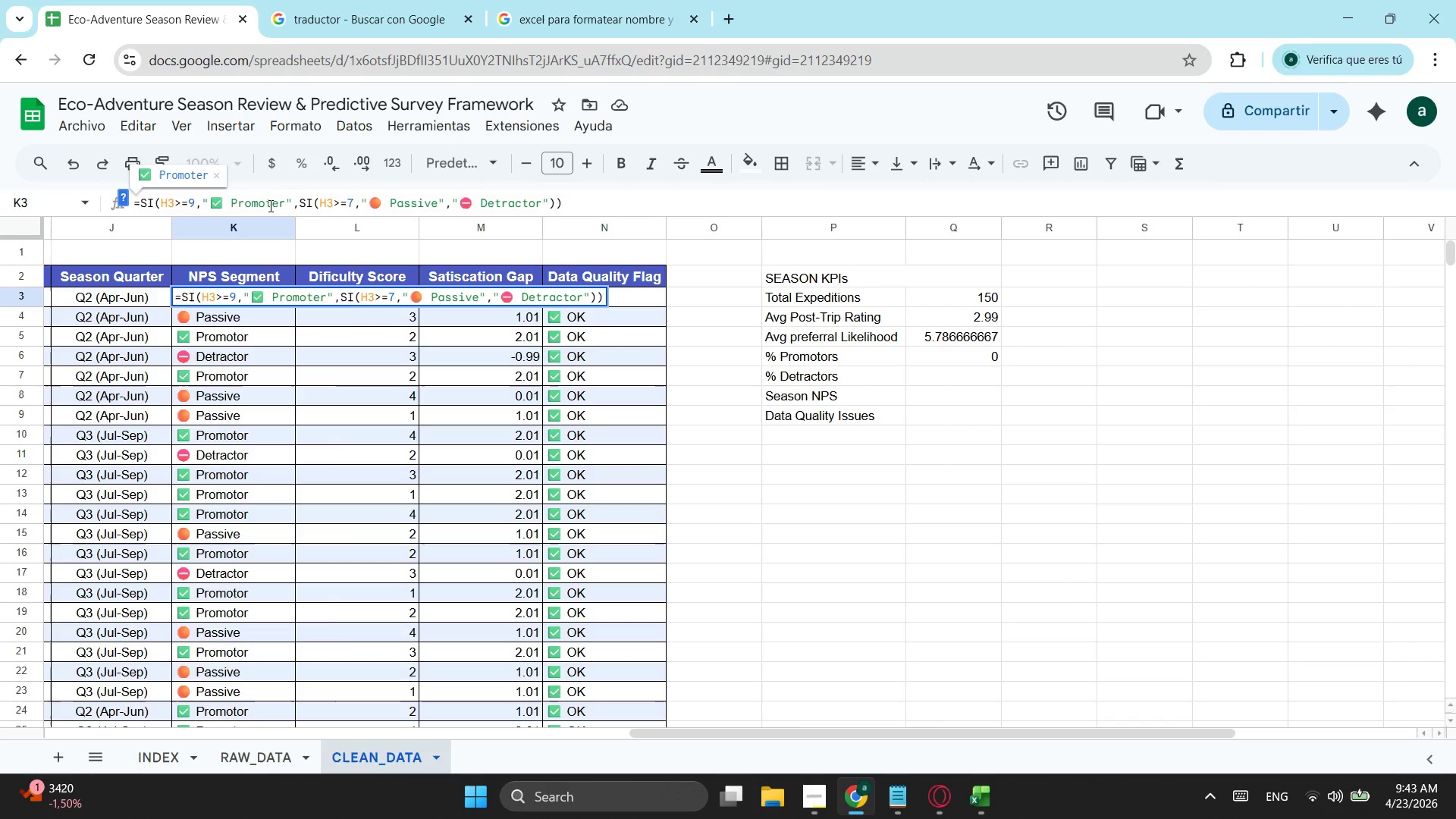 
hold_key(key=Enter, duration=25.12)
 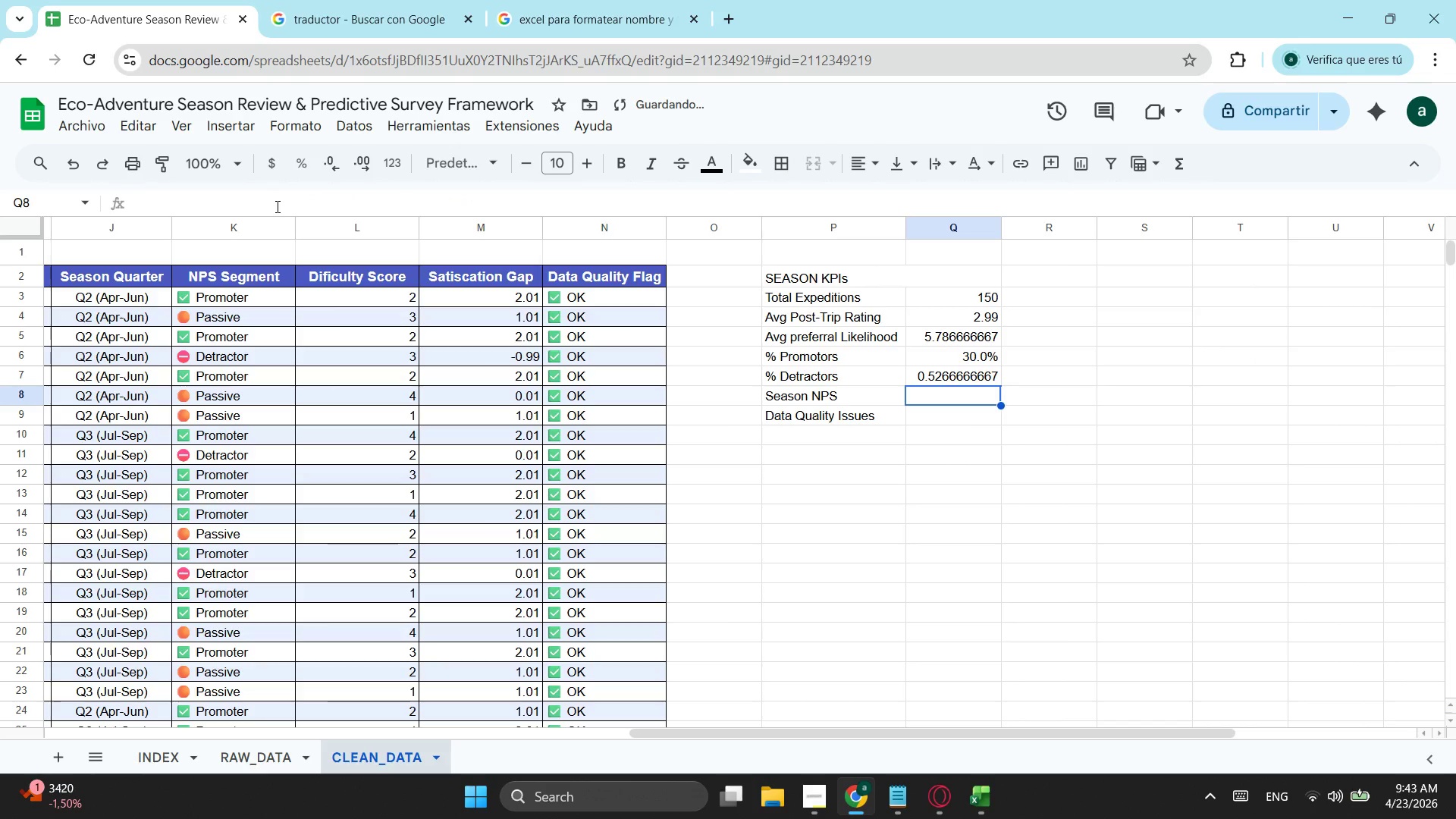 
left_click([273, 299])
 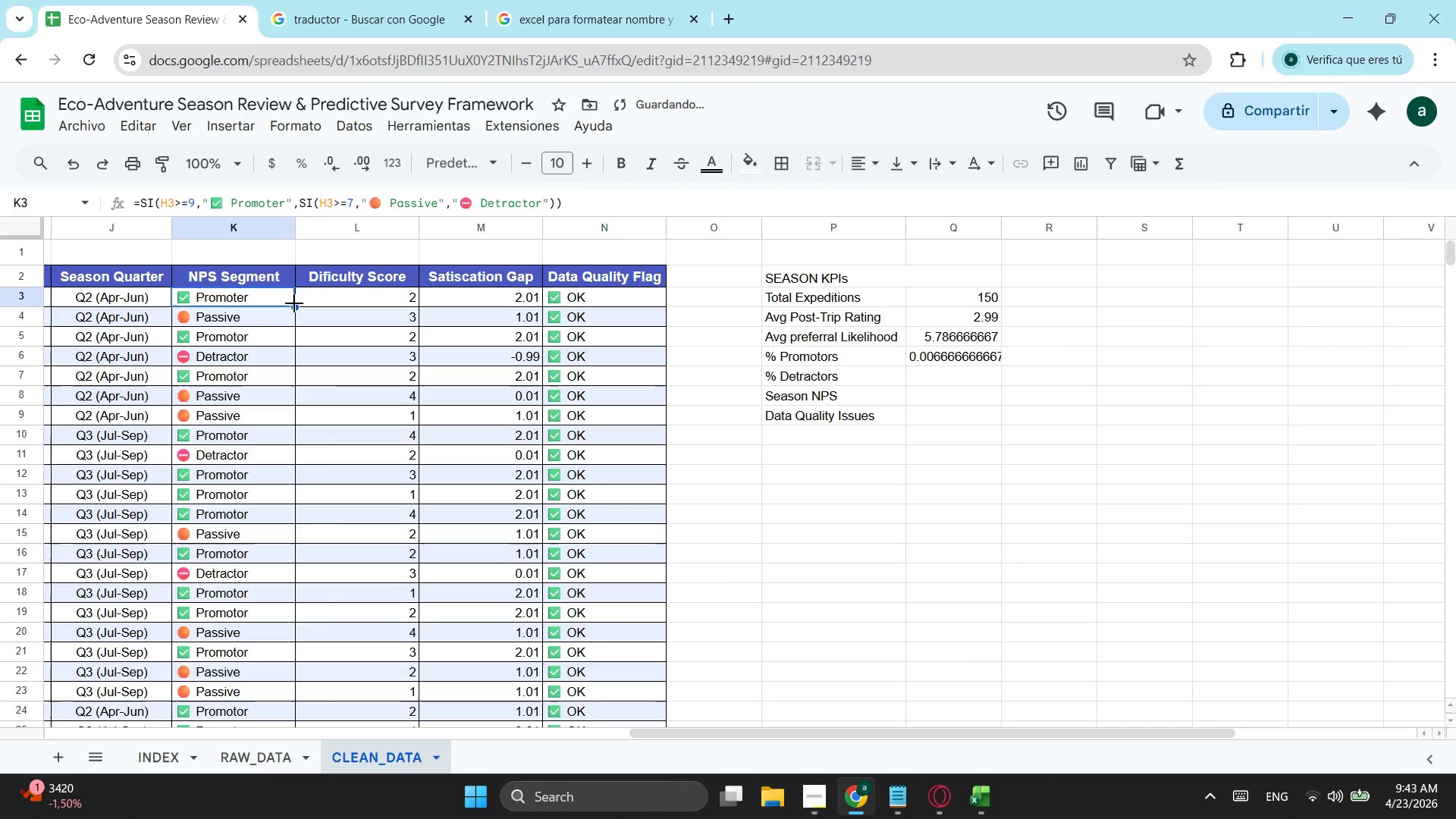 
left_click_drag(start_coordinate=[294, 305], to_coordinate=[260, 557])
 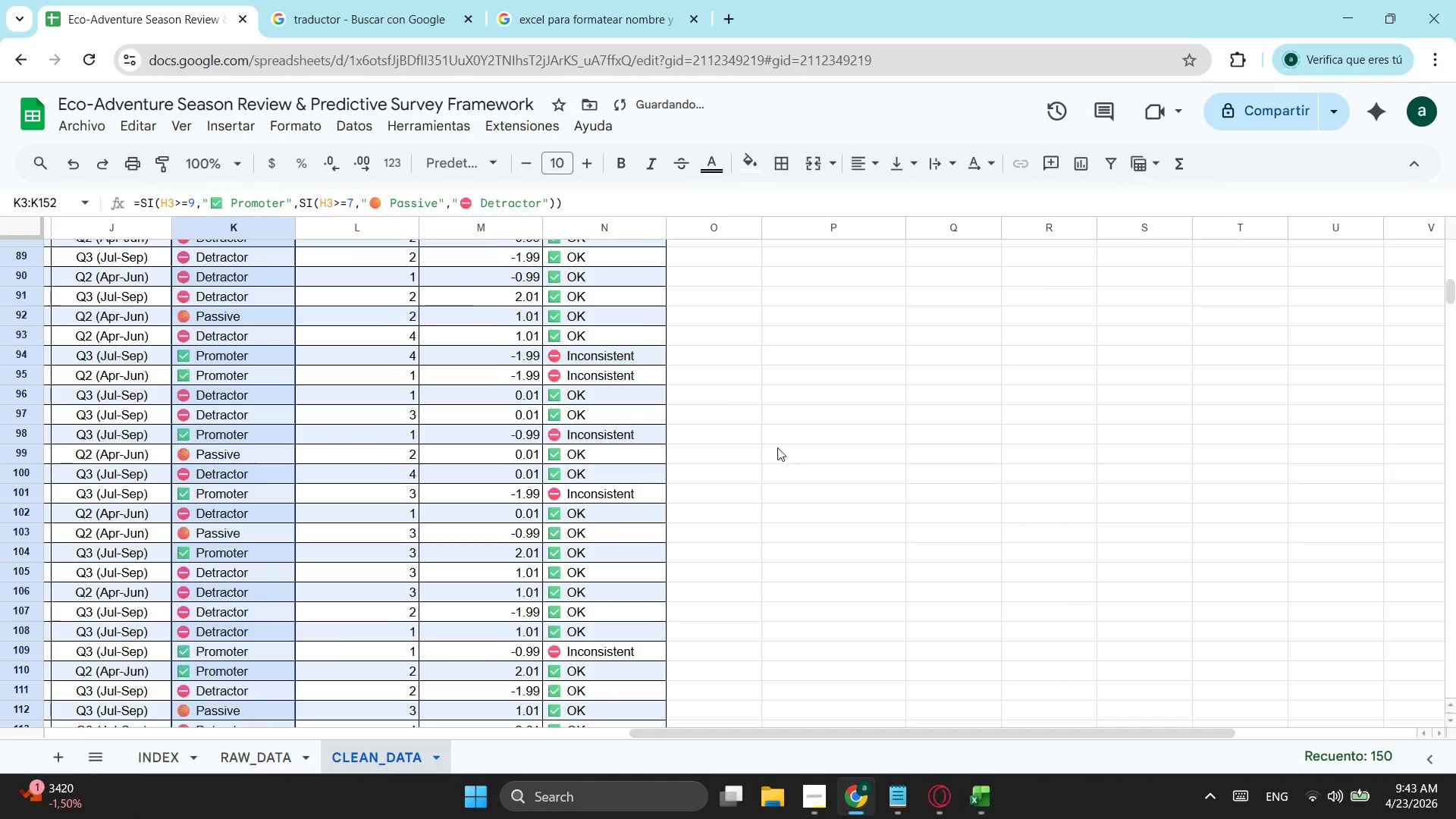 
scroll: coordinate [305, 440], scroll_direction: down, amount: 17.0
 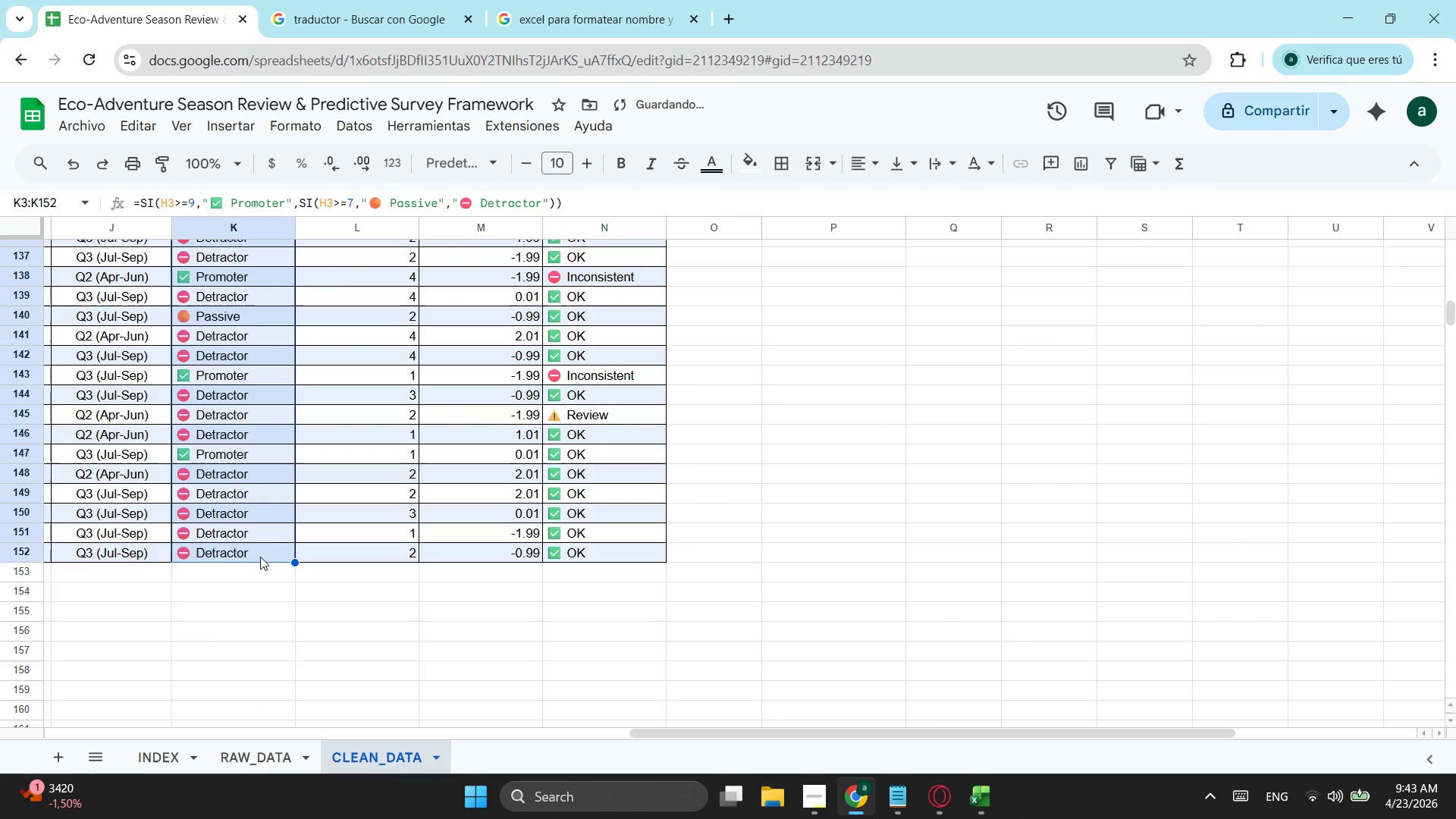 
scroll: coordinate [830, 434], scroll_direction: up, amount: 20.0
 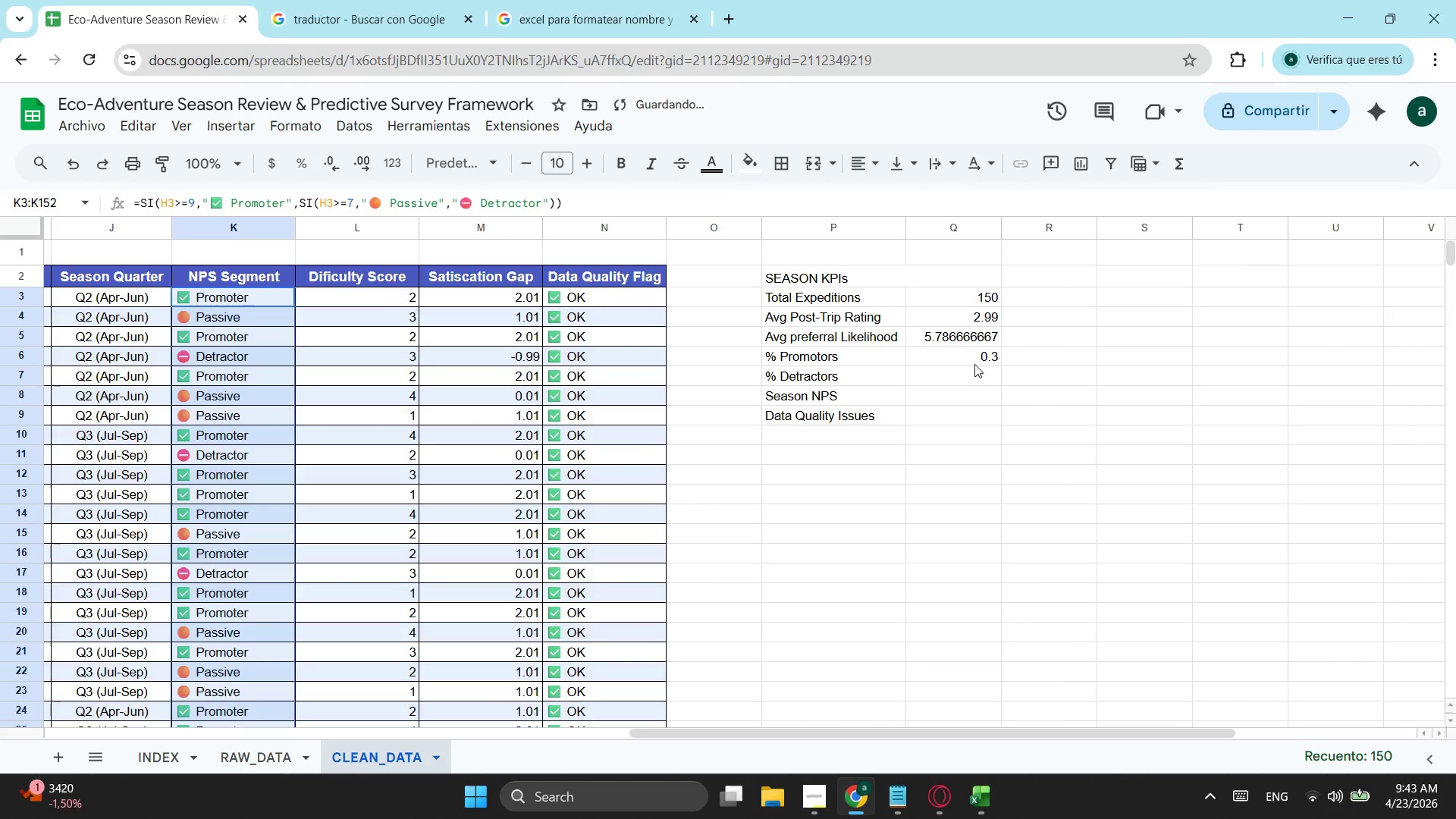 
left_click([974, 364])
 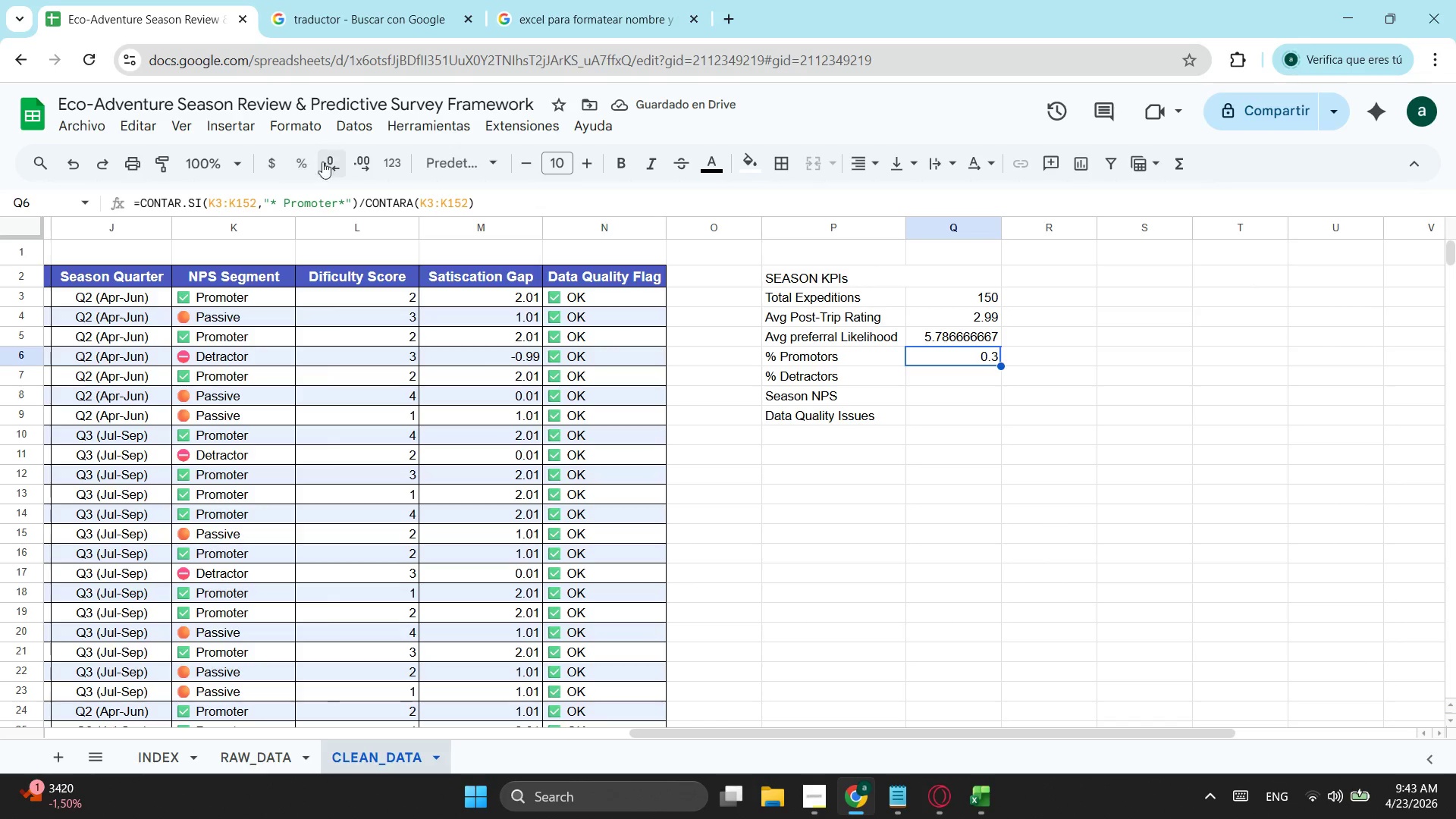 
left_click([293, 159])
 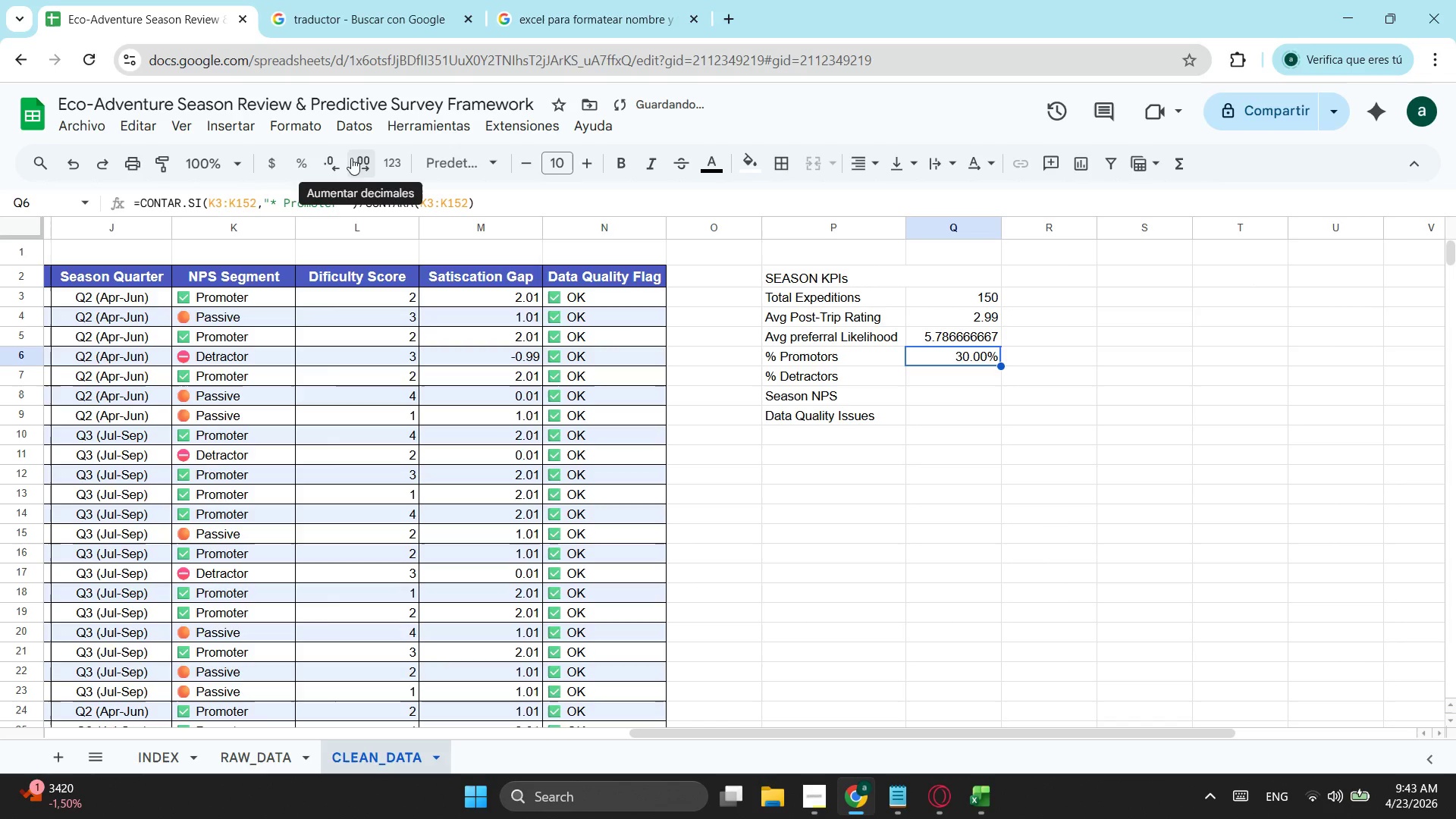 
left_click([337, 158])
 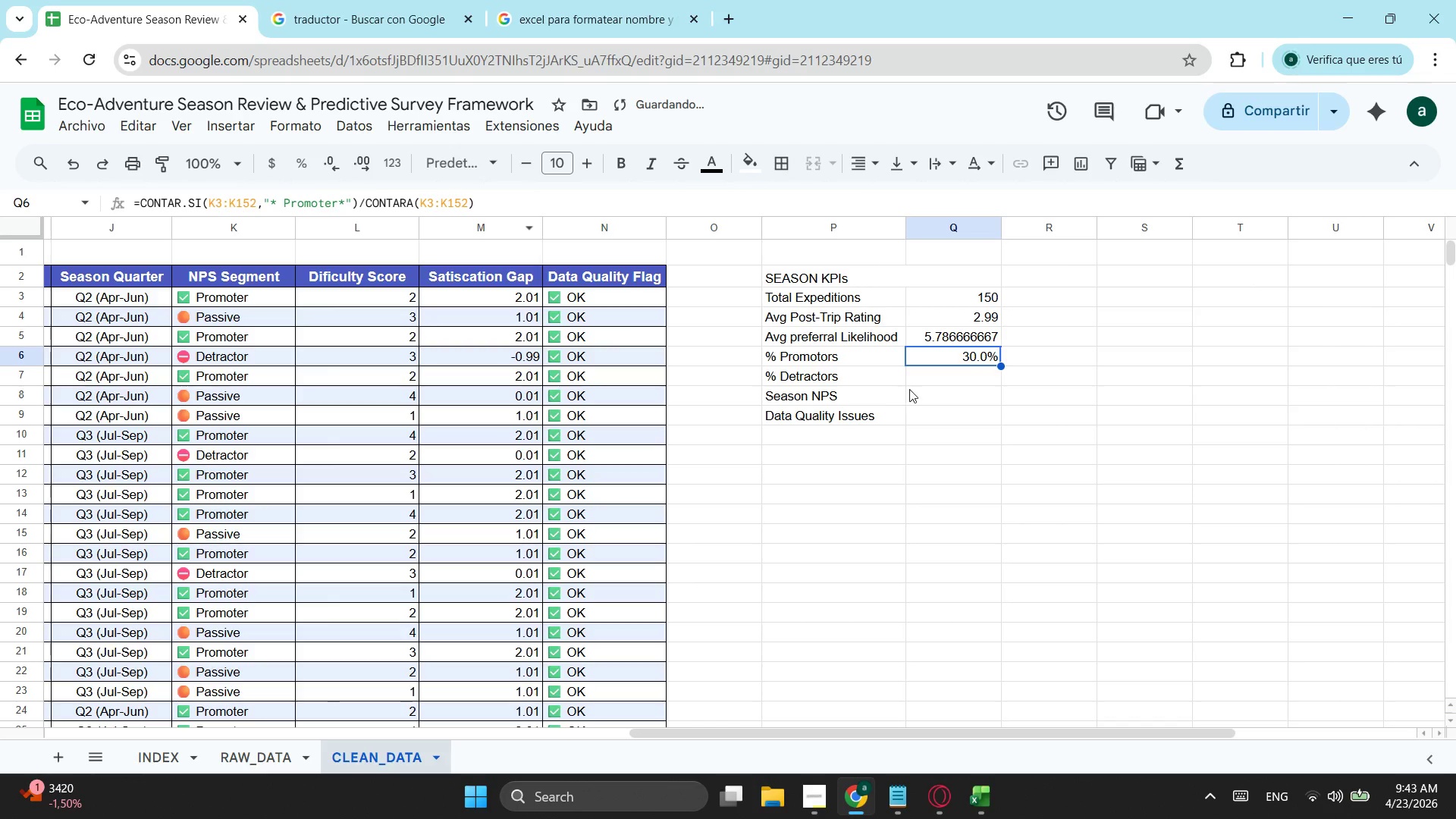 
left_click([922, 385])
 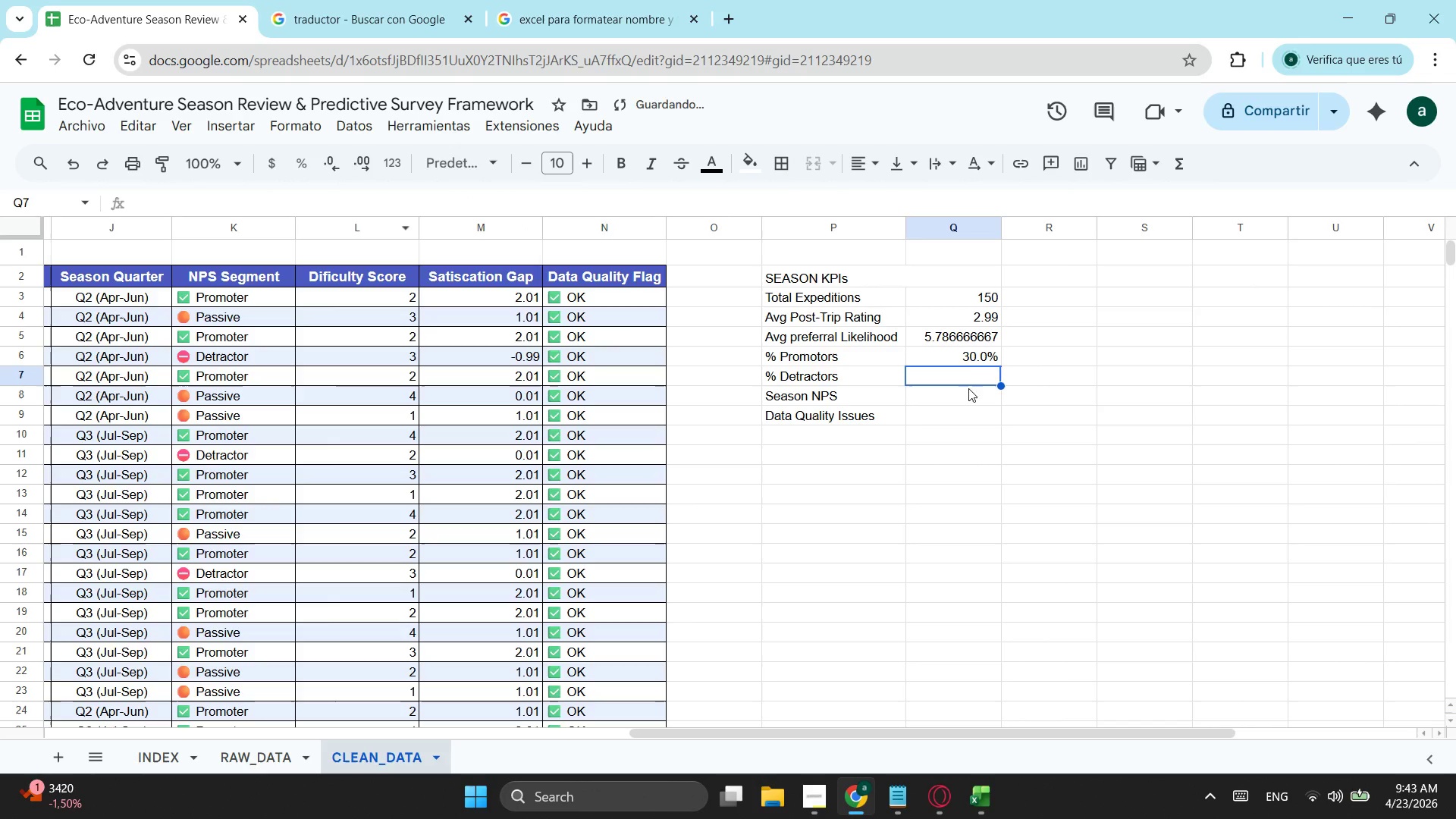 
left_click([962, 348])
 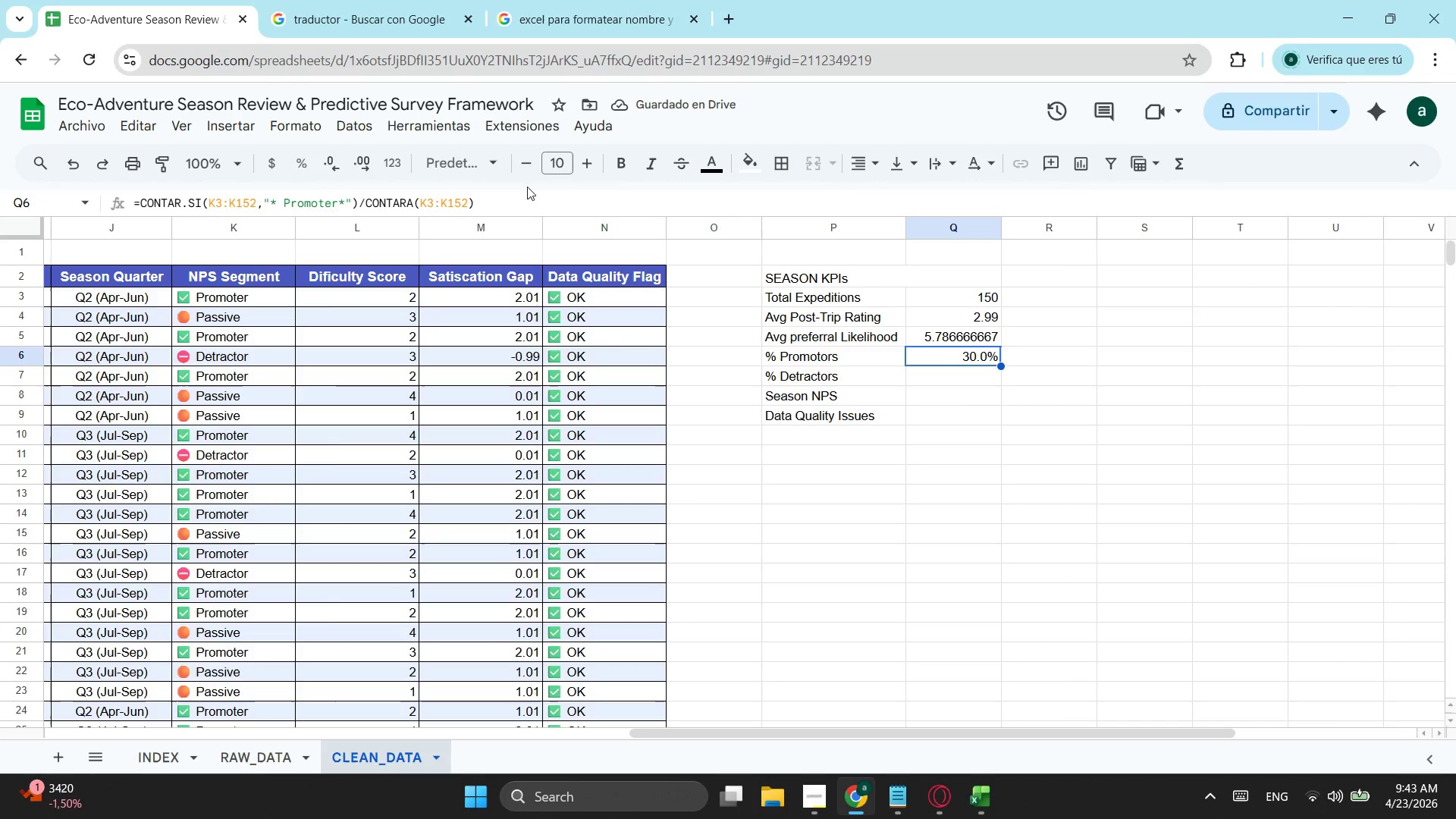 
left_click_drag(start_coordinate=[500, 193], to_coordinate=[127, 220])
 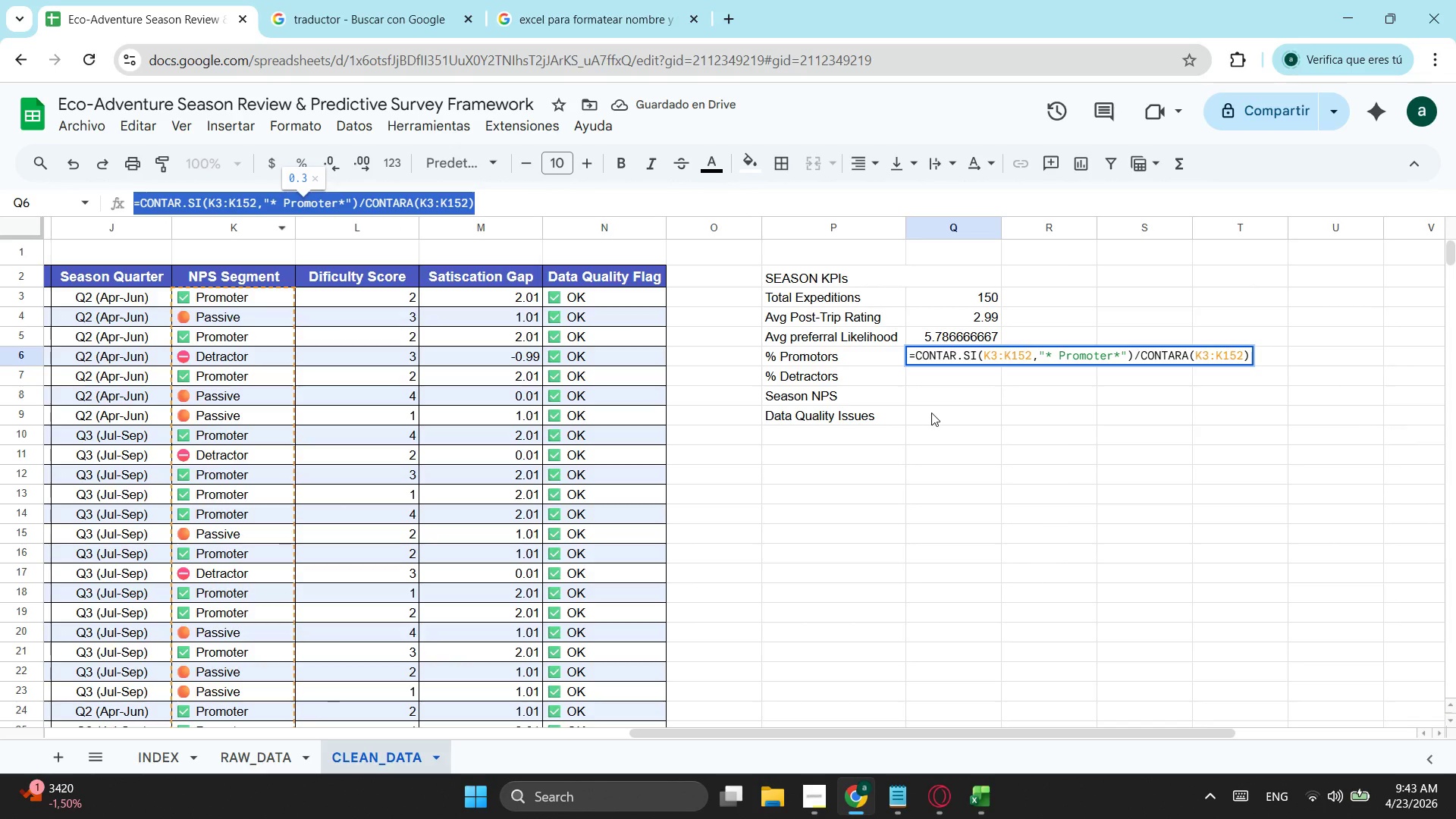 
key(Control+ControlLeft)
 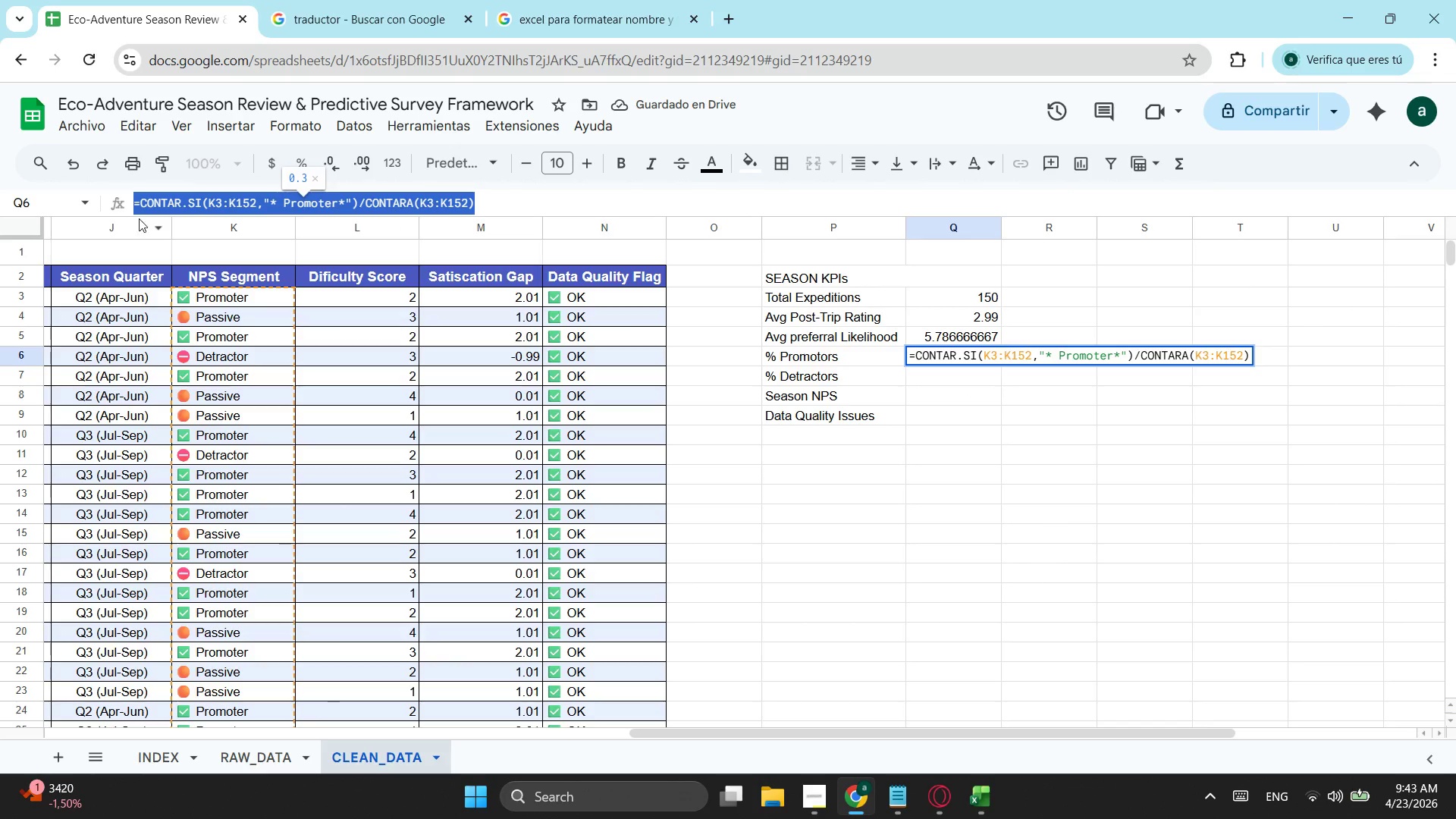 
key(Control+C)
 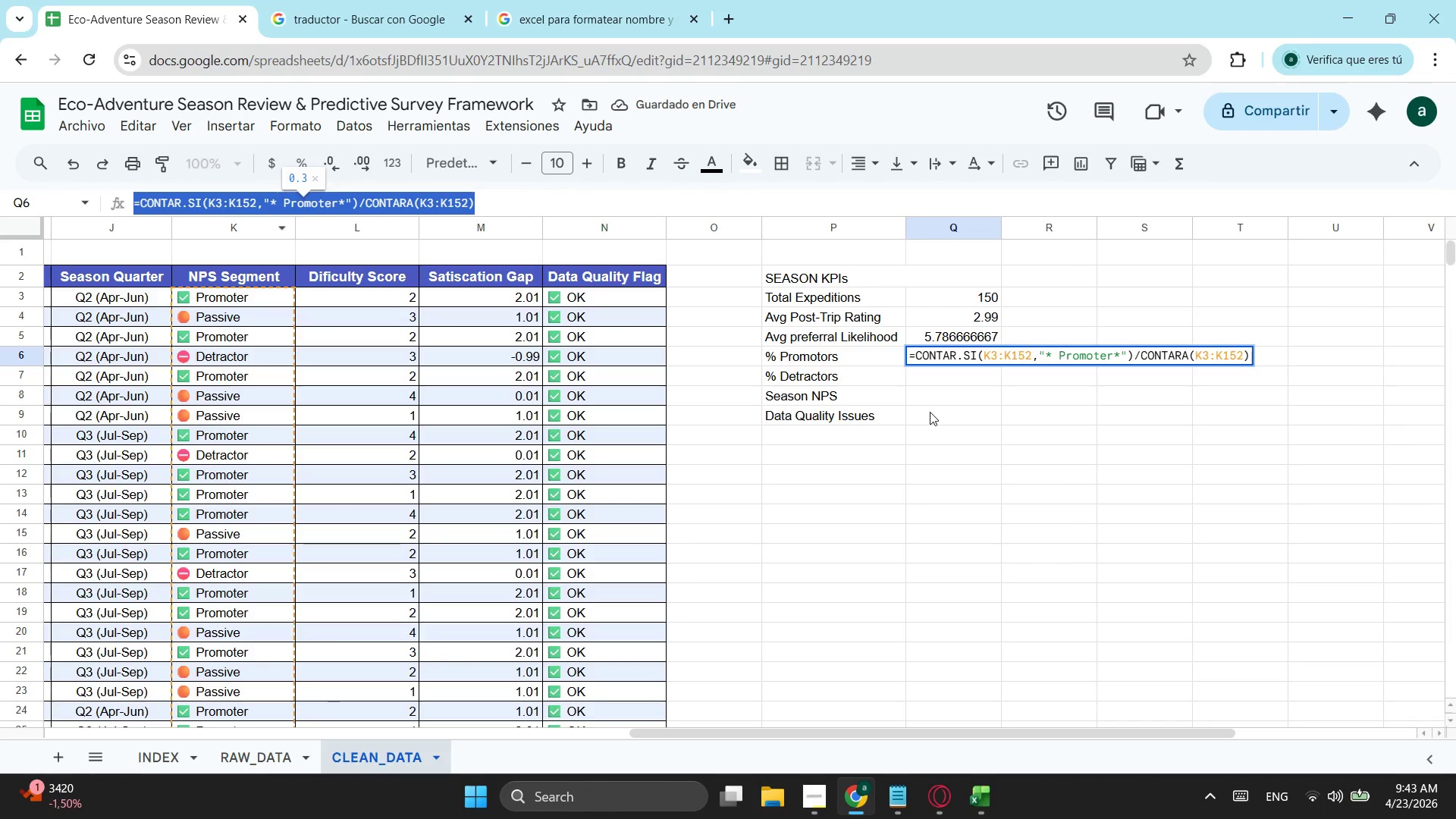 
key(Escape)
 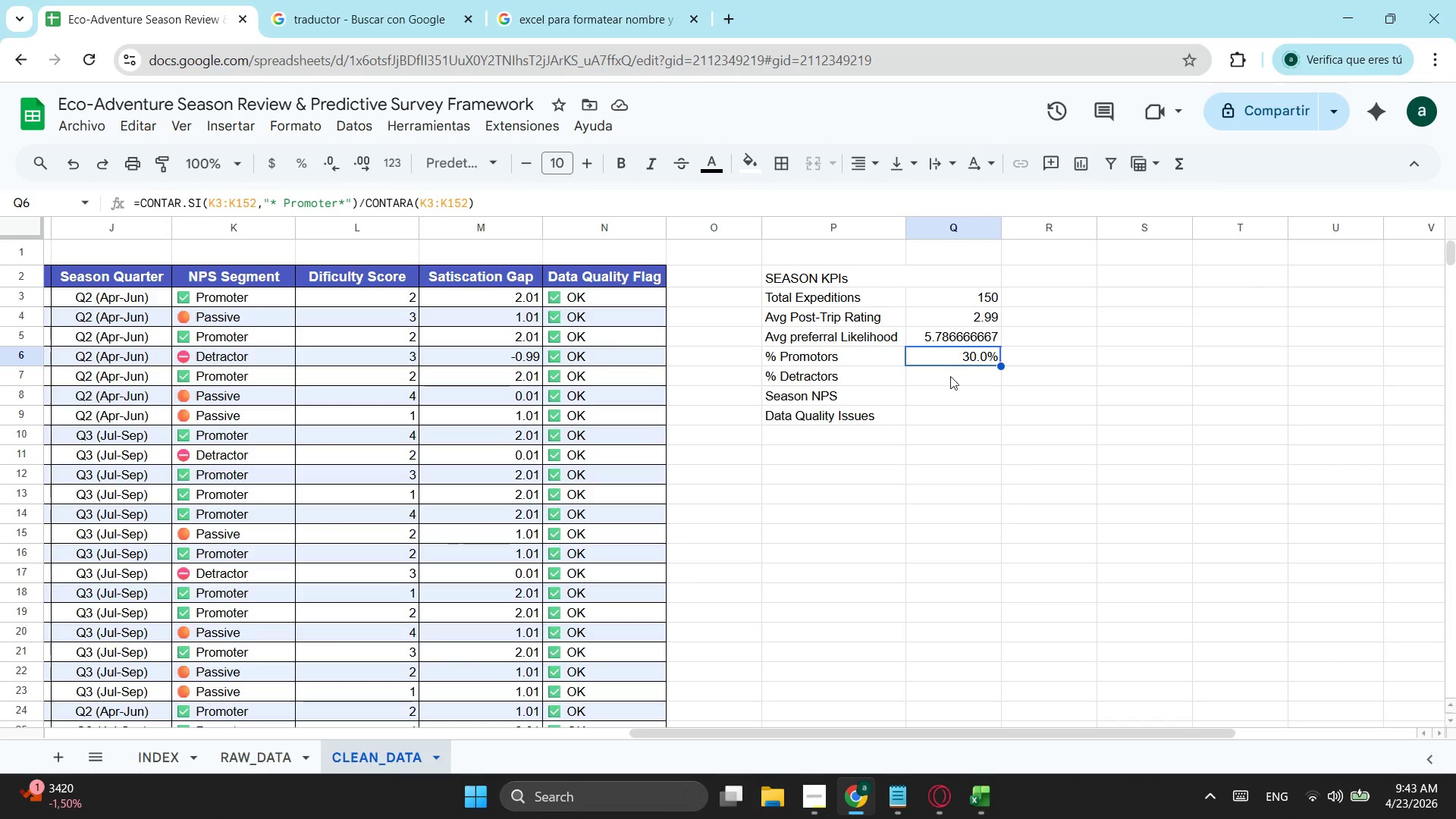 
double_click([943, 386])
 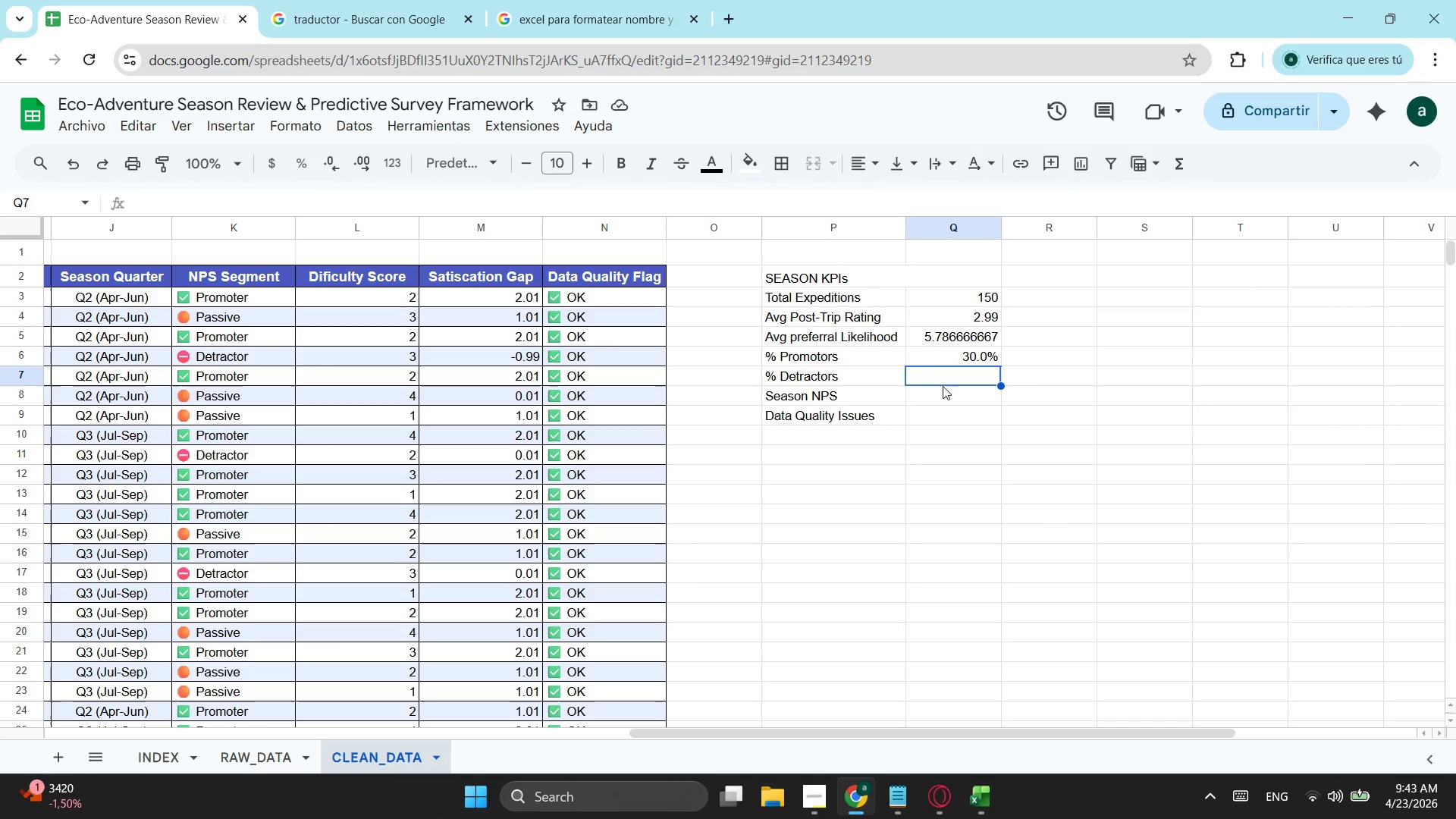 
key(Control+ControlLeft)
 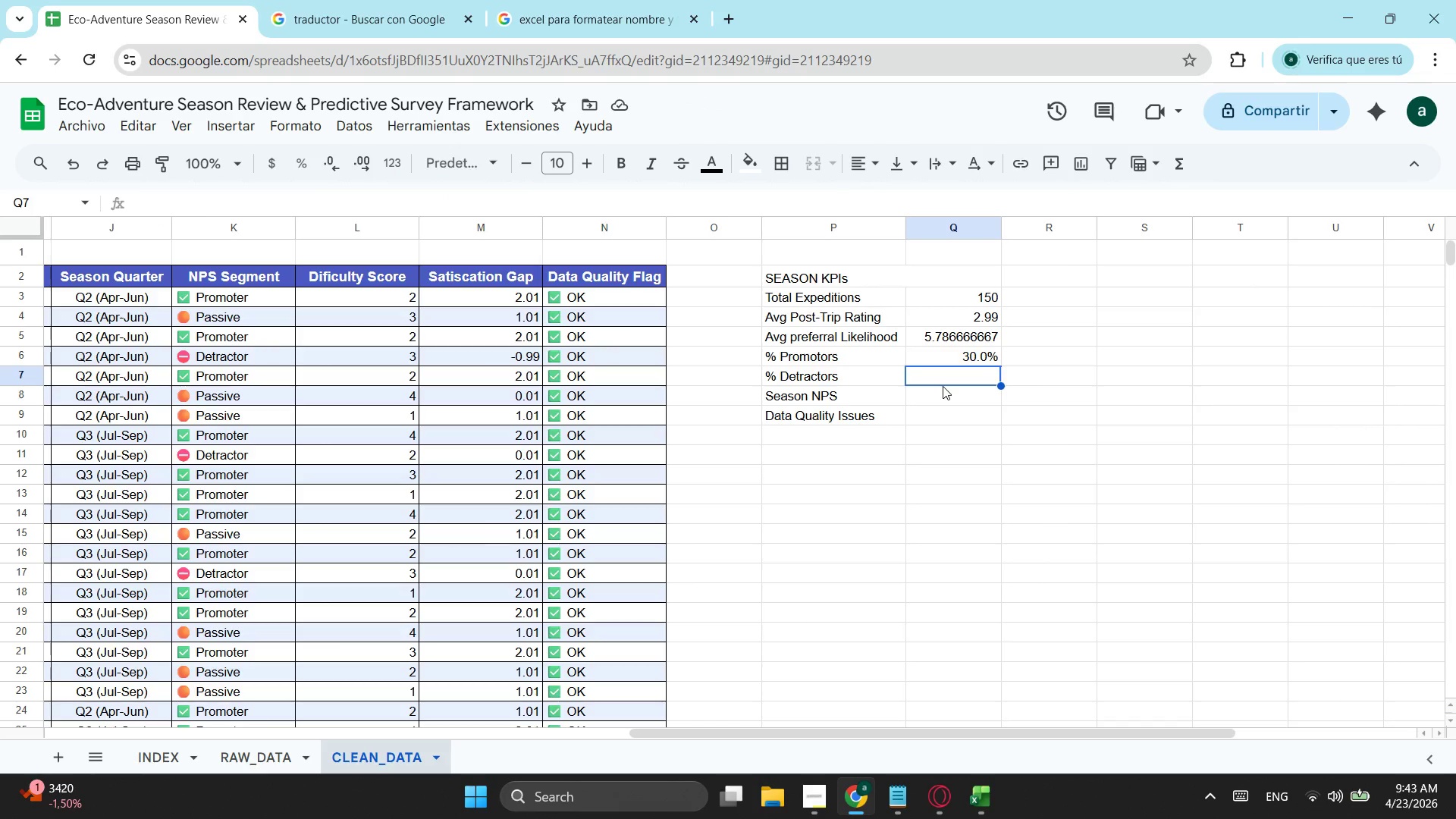 
key(Control+V)
 